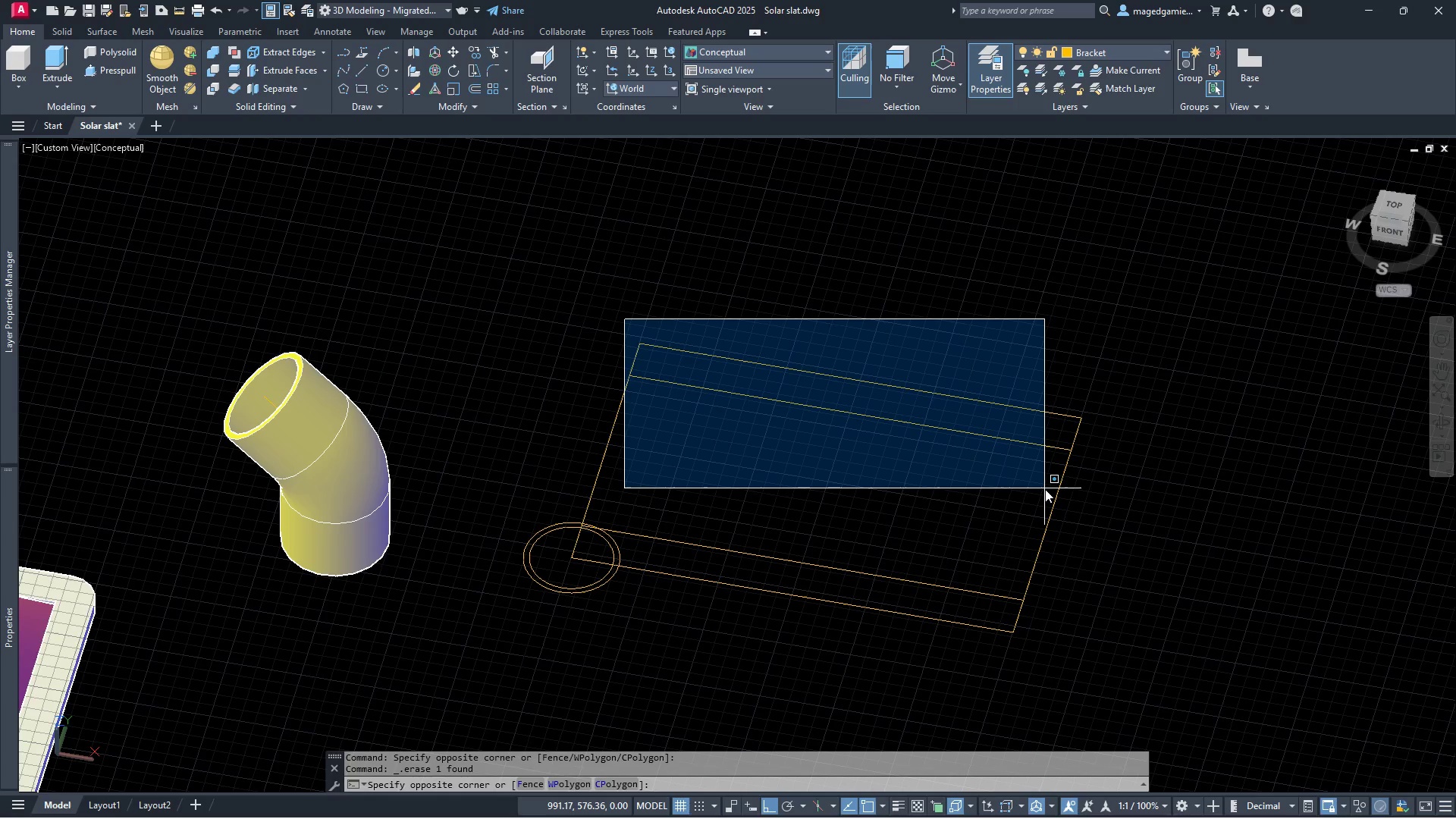 
key(Escape)
 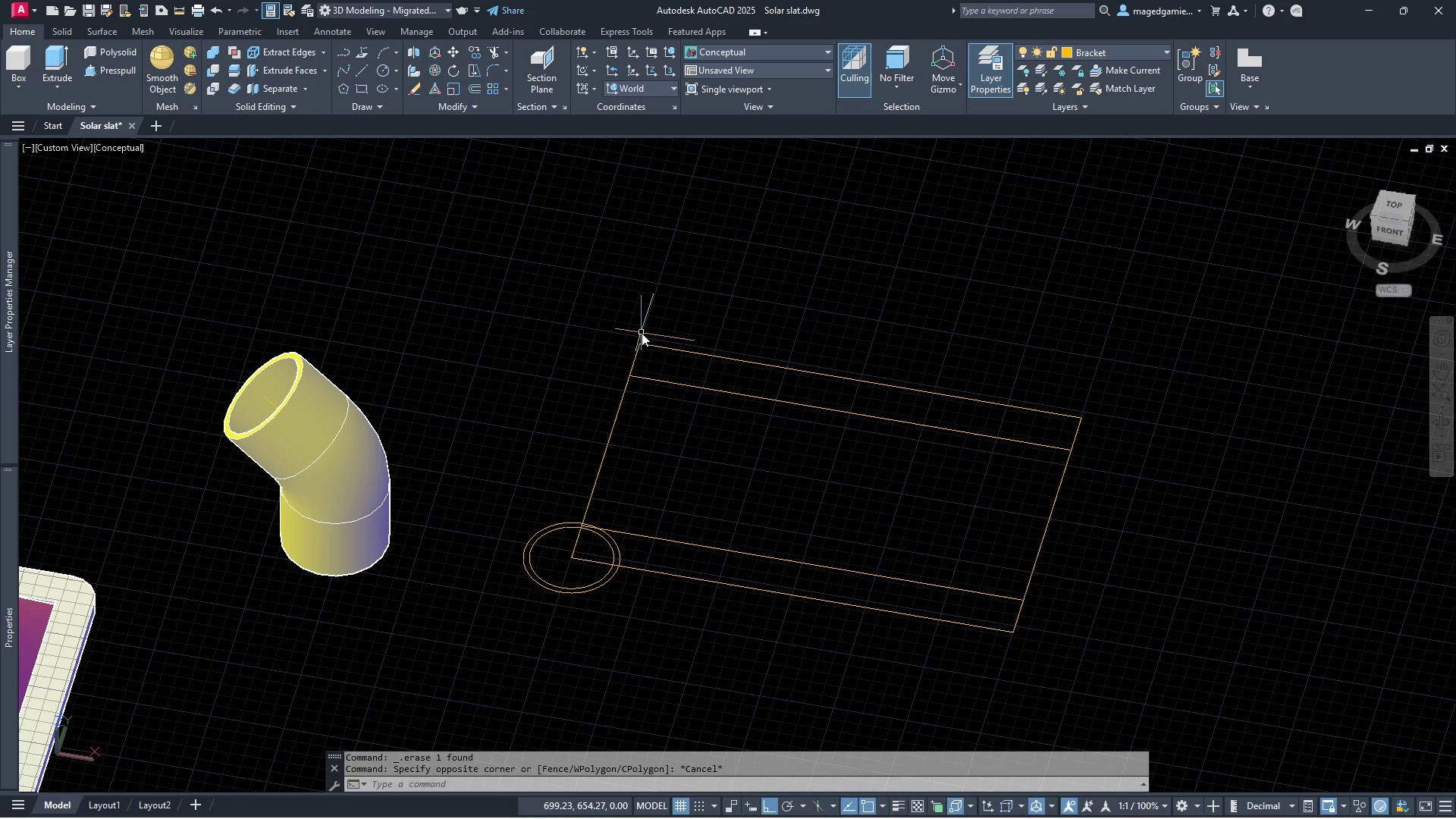 
wait(11.39)
 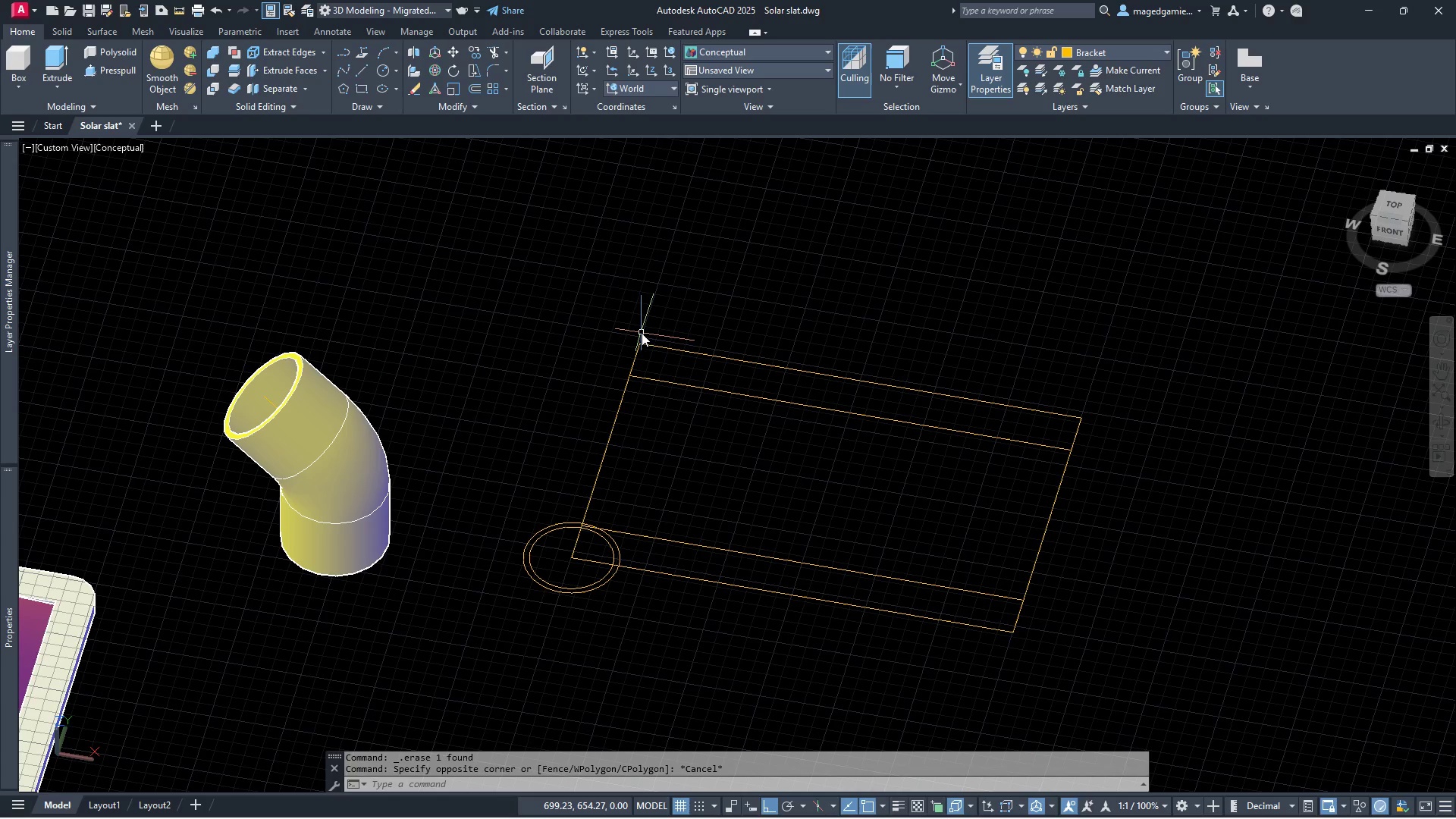 
left_click([58, 56])
 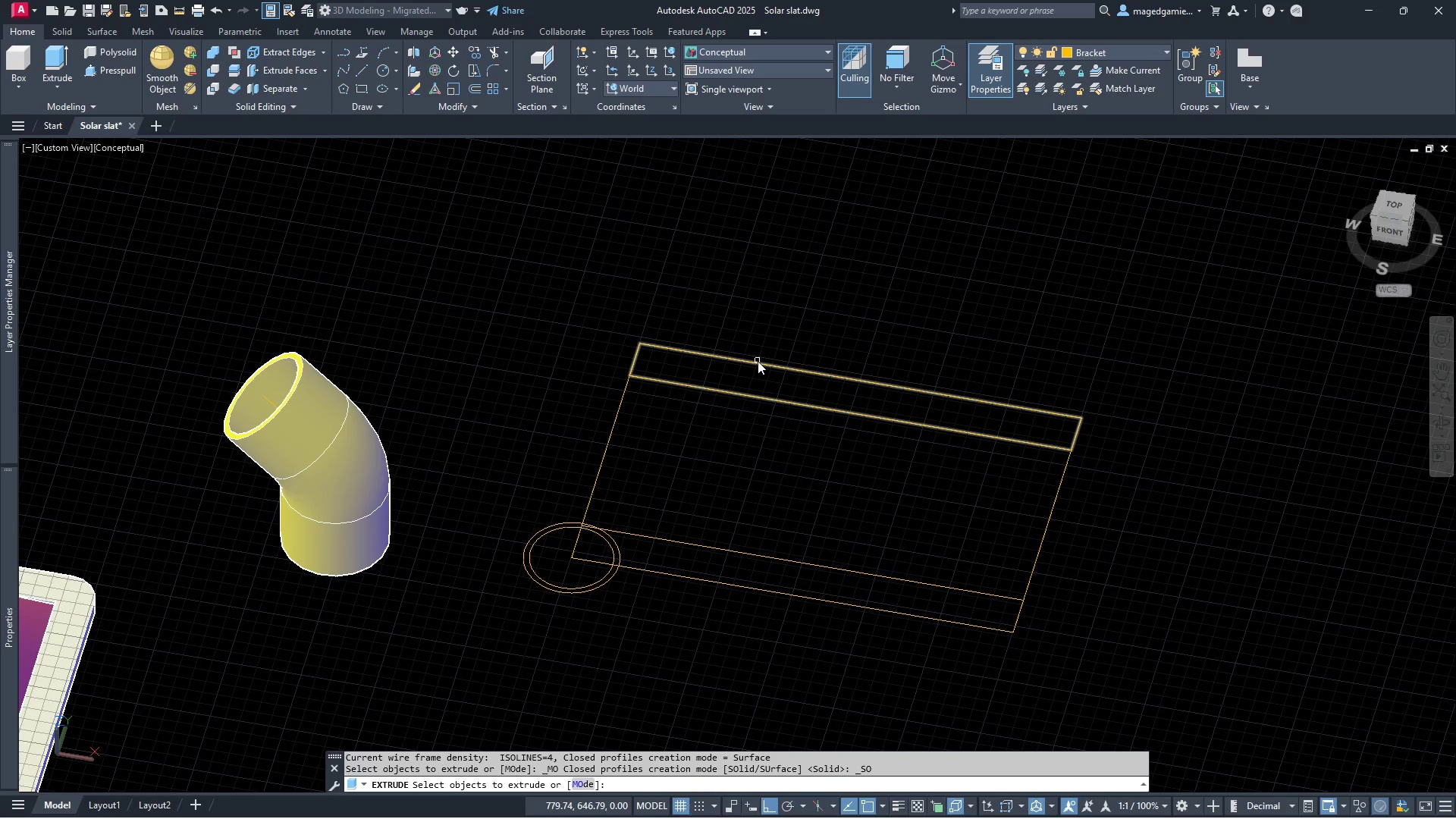 
left_click([758, 363])
 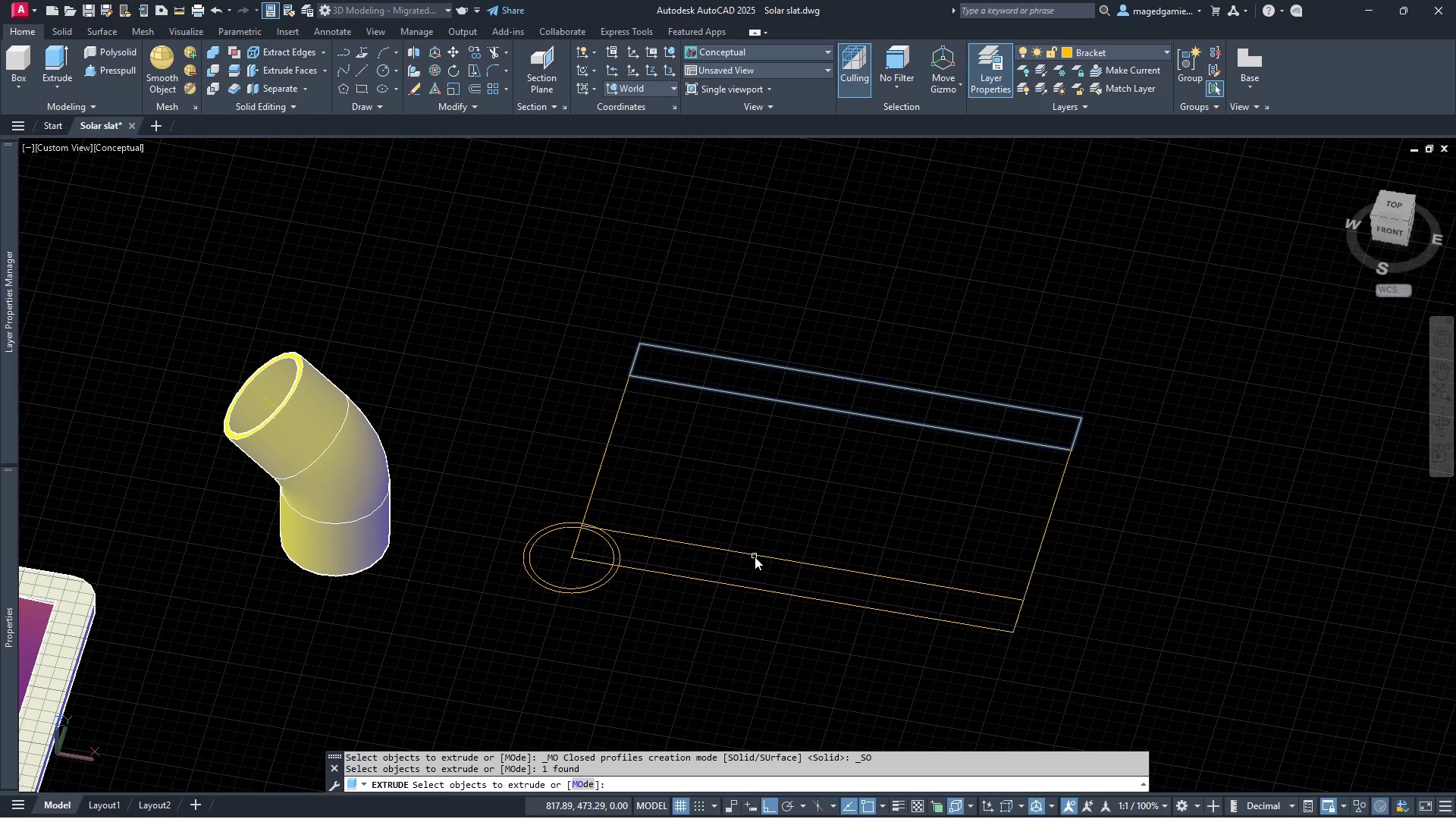 
left_click([755, 557])
 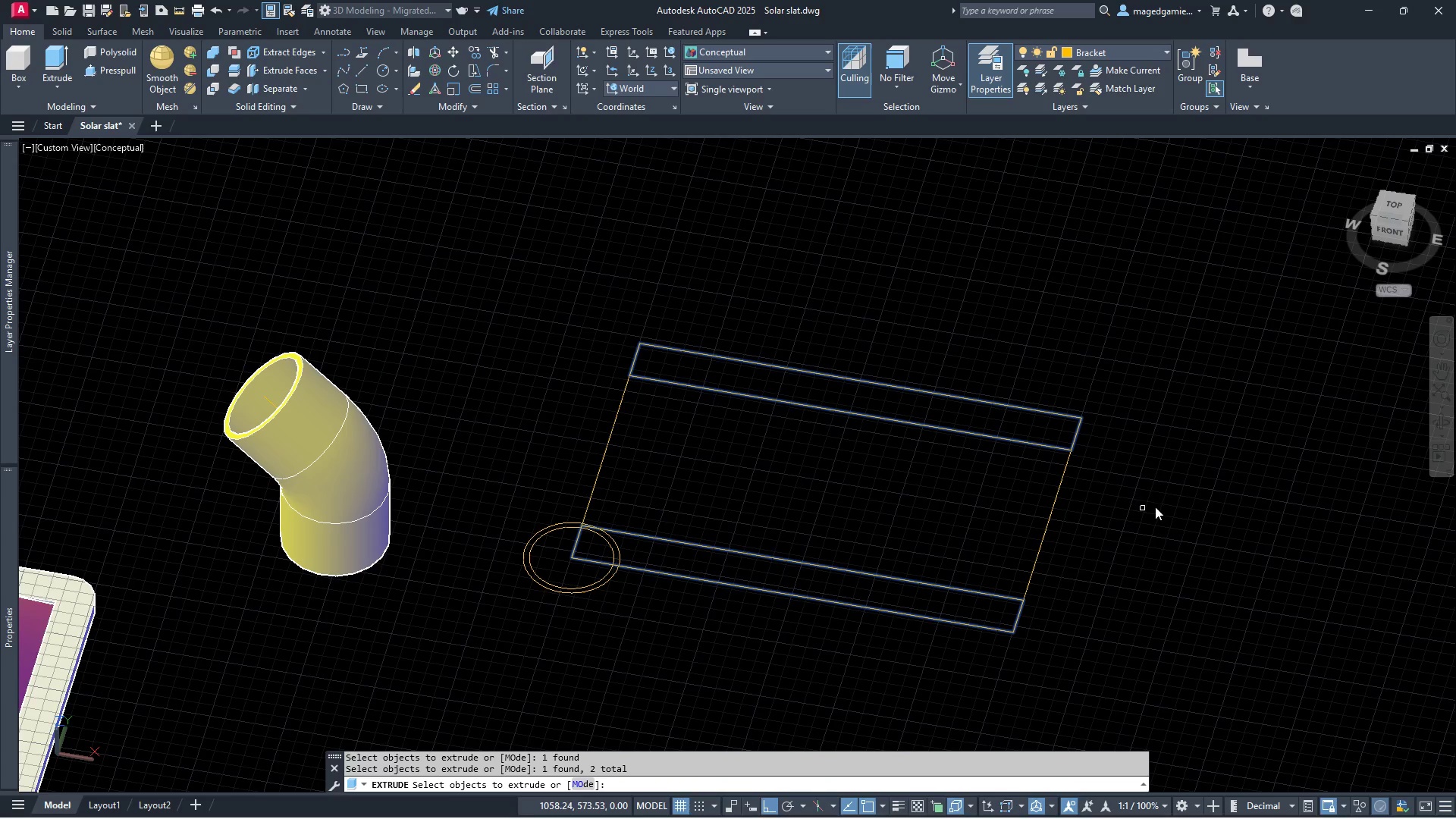 
right_click([1160, 505])
 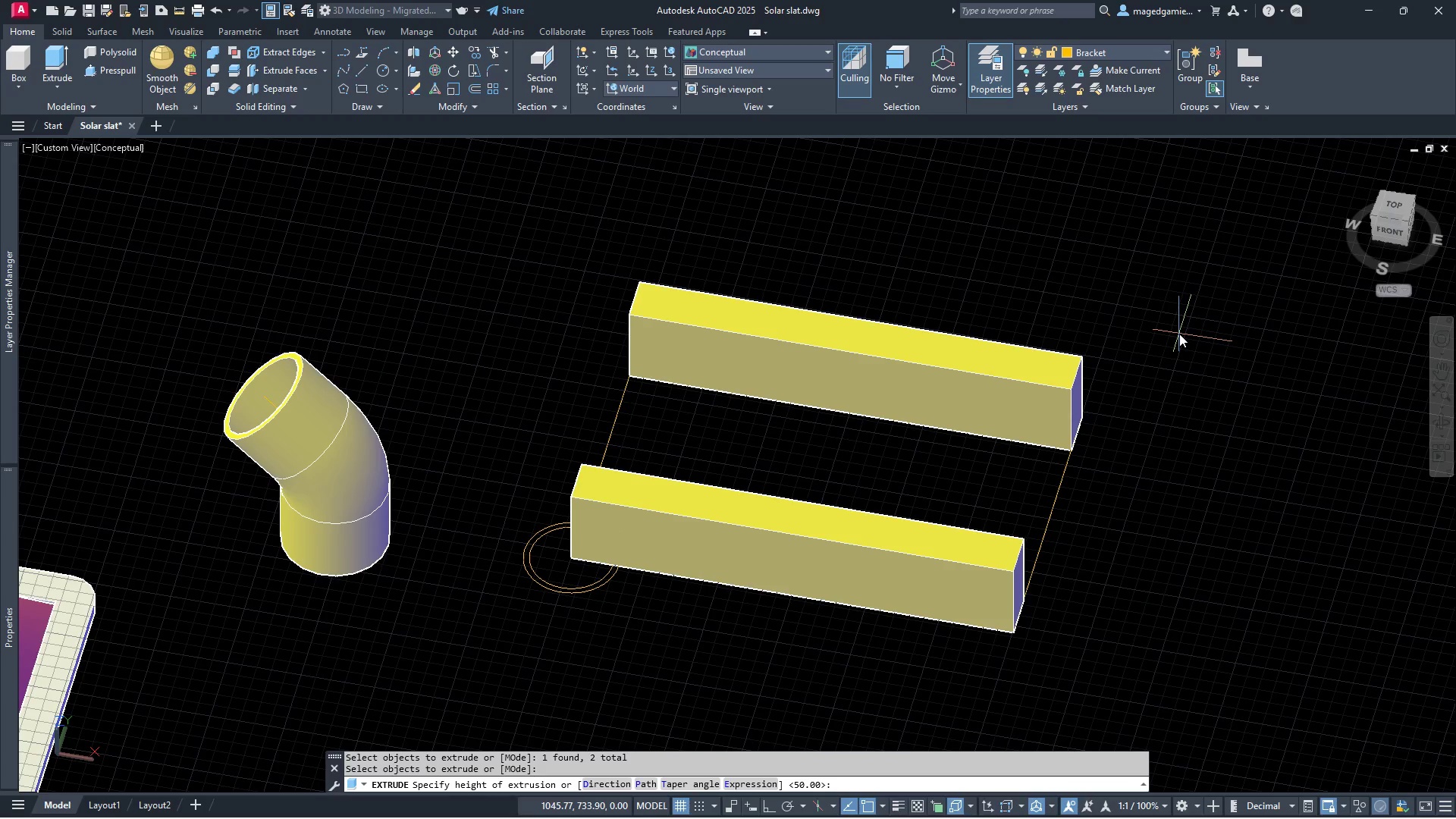 
type(10)
 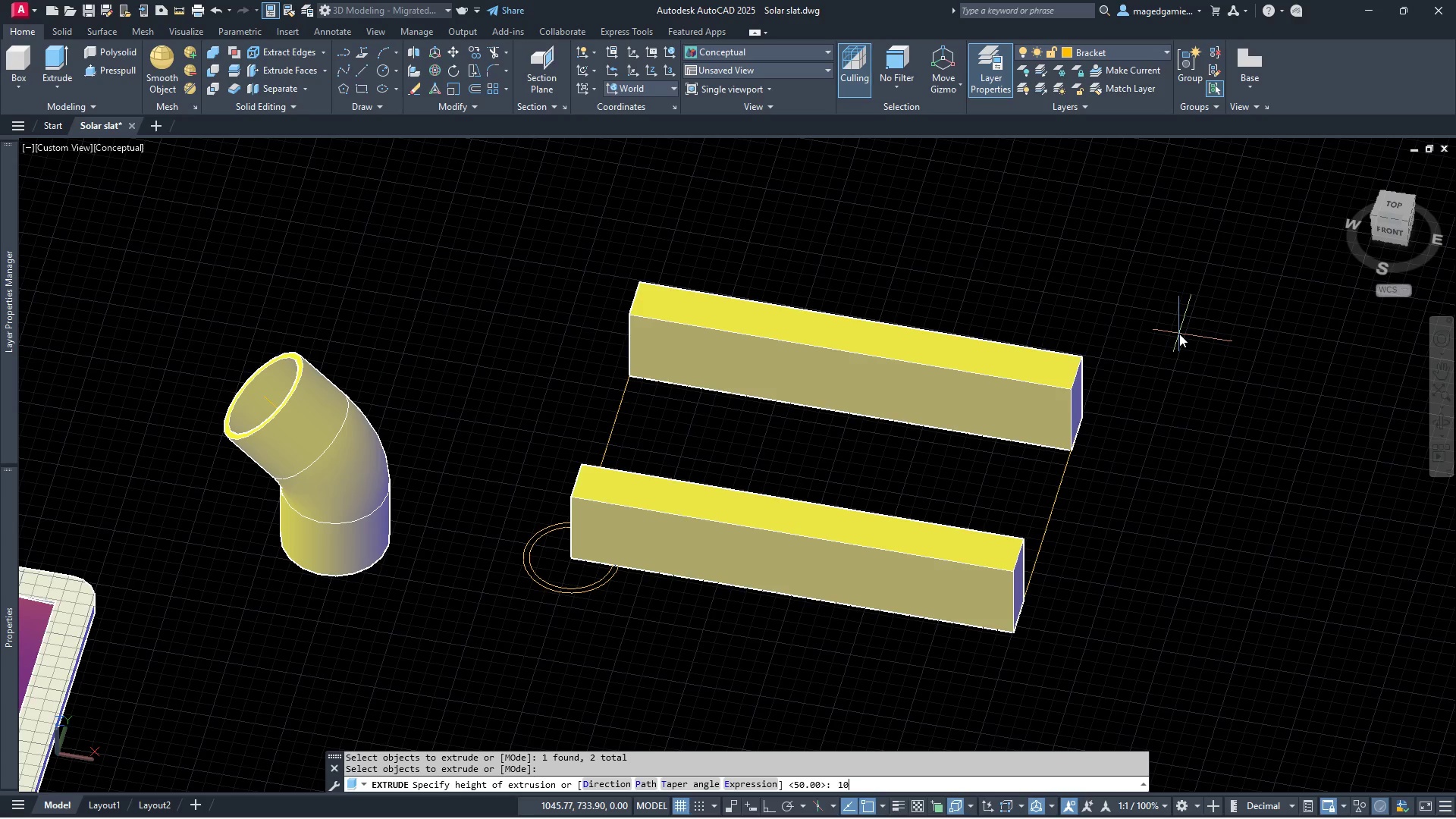 
key(Enter)
 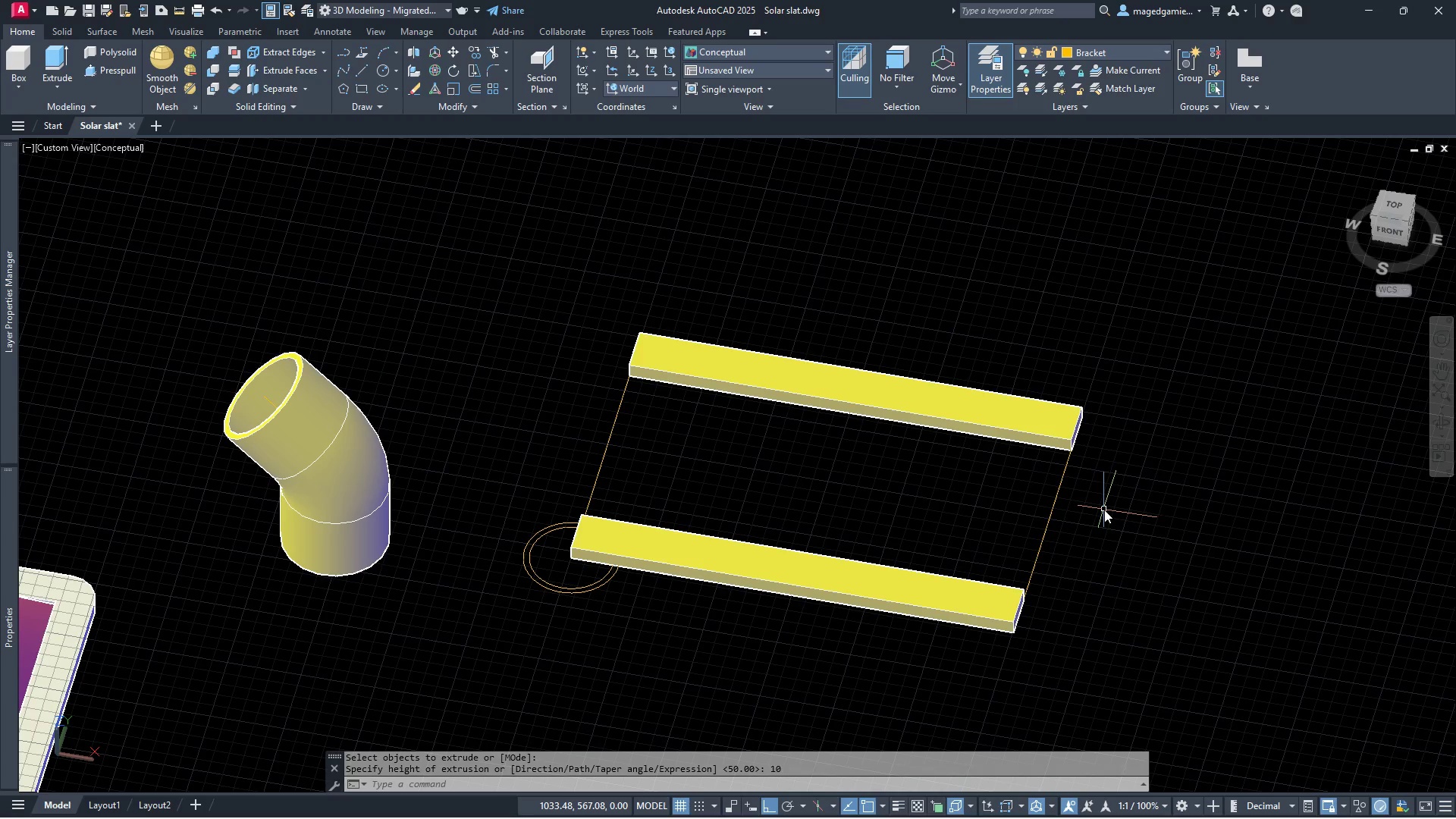 
scroll: coordinate [1104, 509], scroll_direction: up, amount: 2.0
 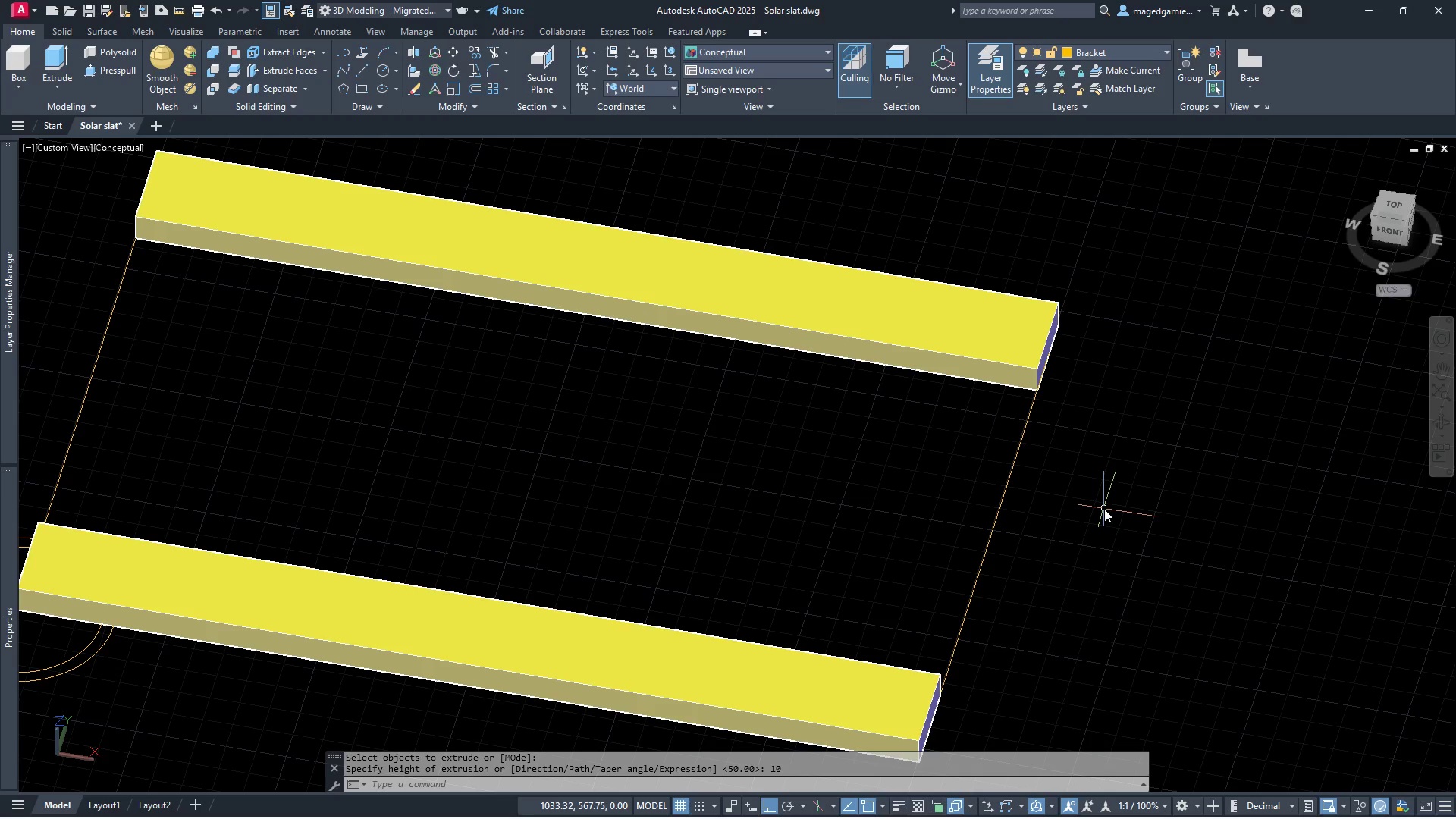 
scroll: coordinate [977, 463], scroll_direction: down, amount: 2.0
 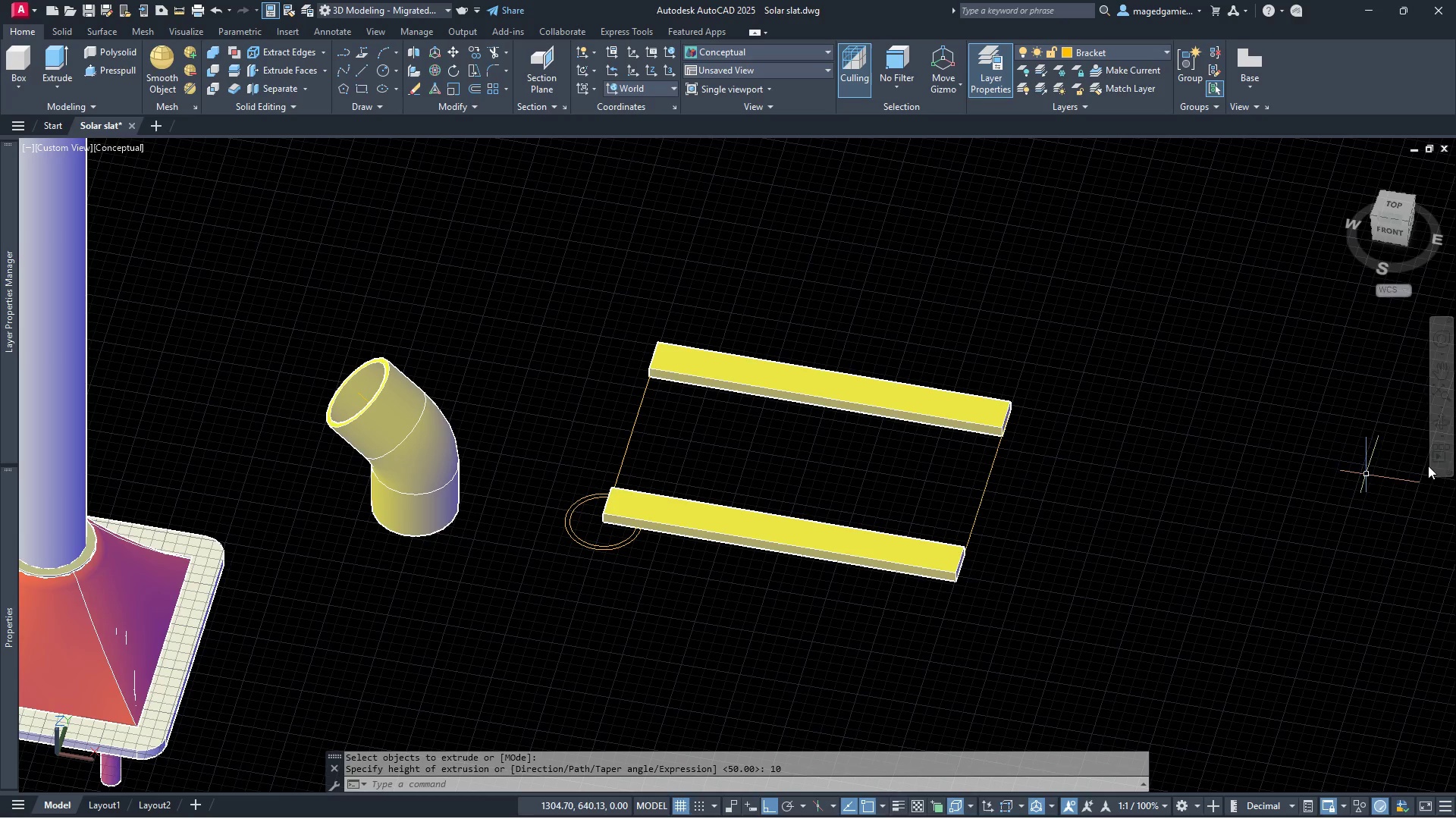 
wait(6.66)
 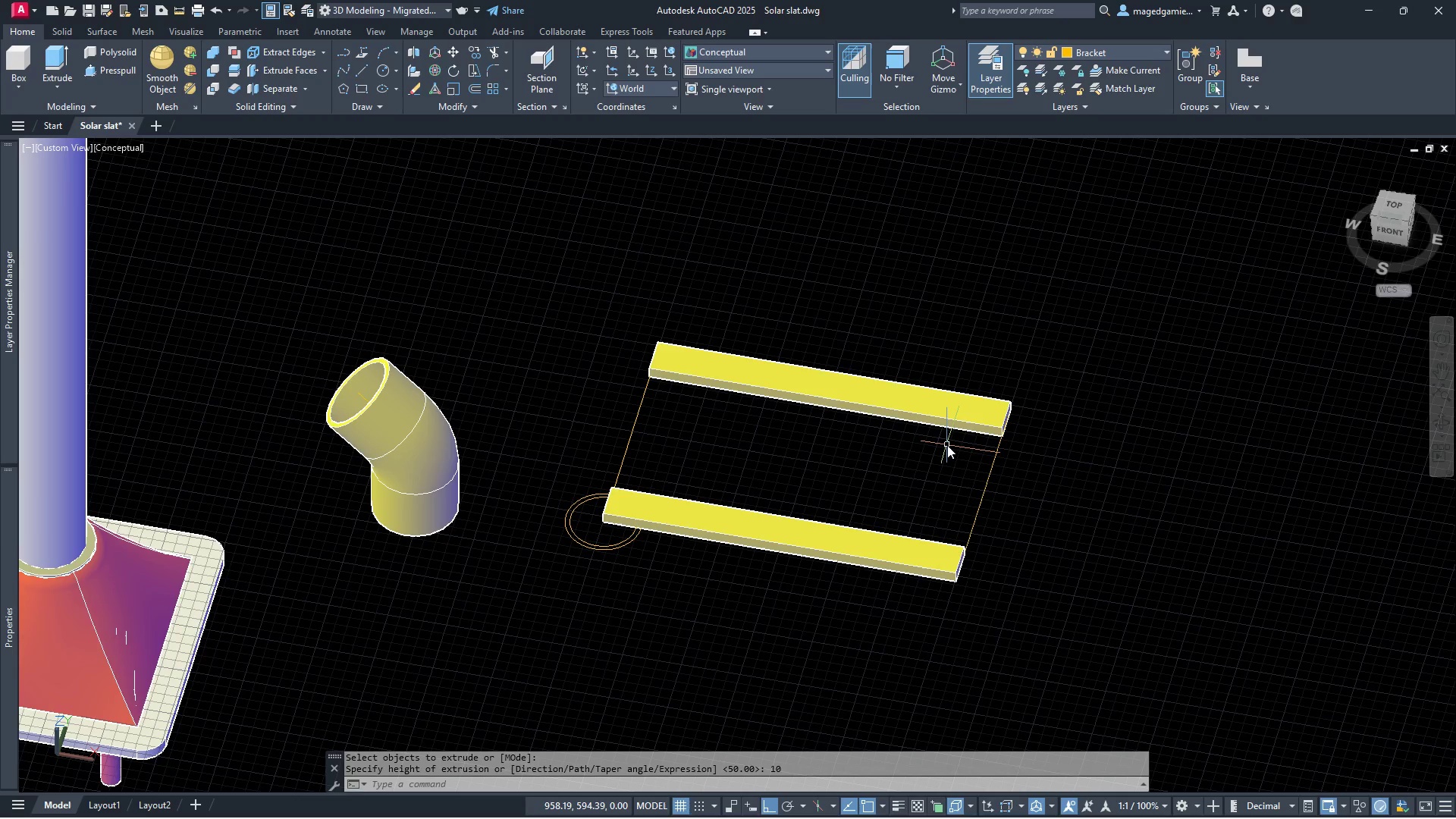 
left_click([1442, 422])
 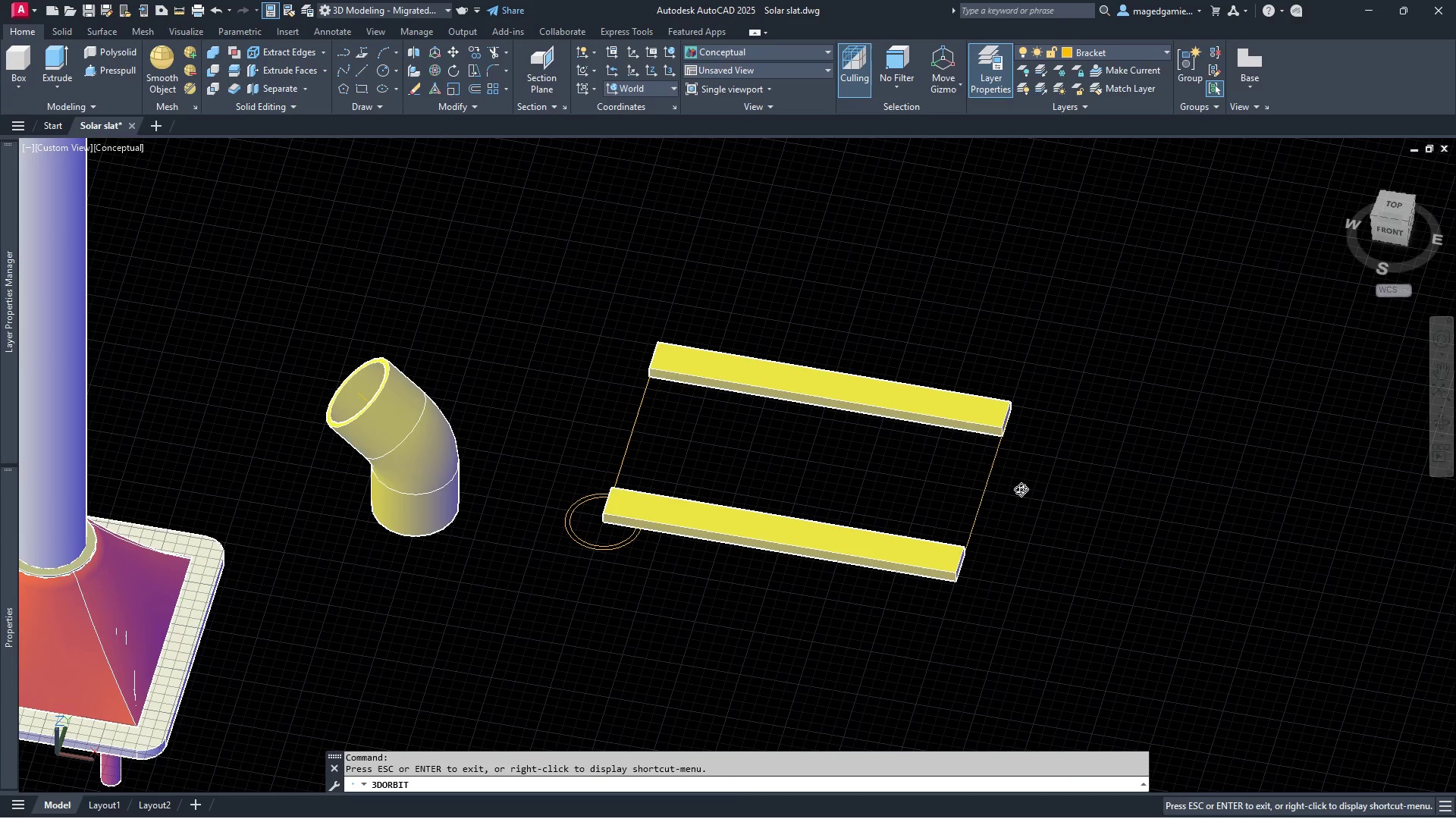 
scroll: coordinate [785, 450], scroll_direction: up, amount: 4.0
 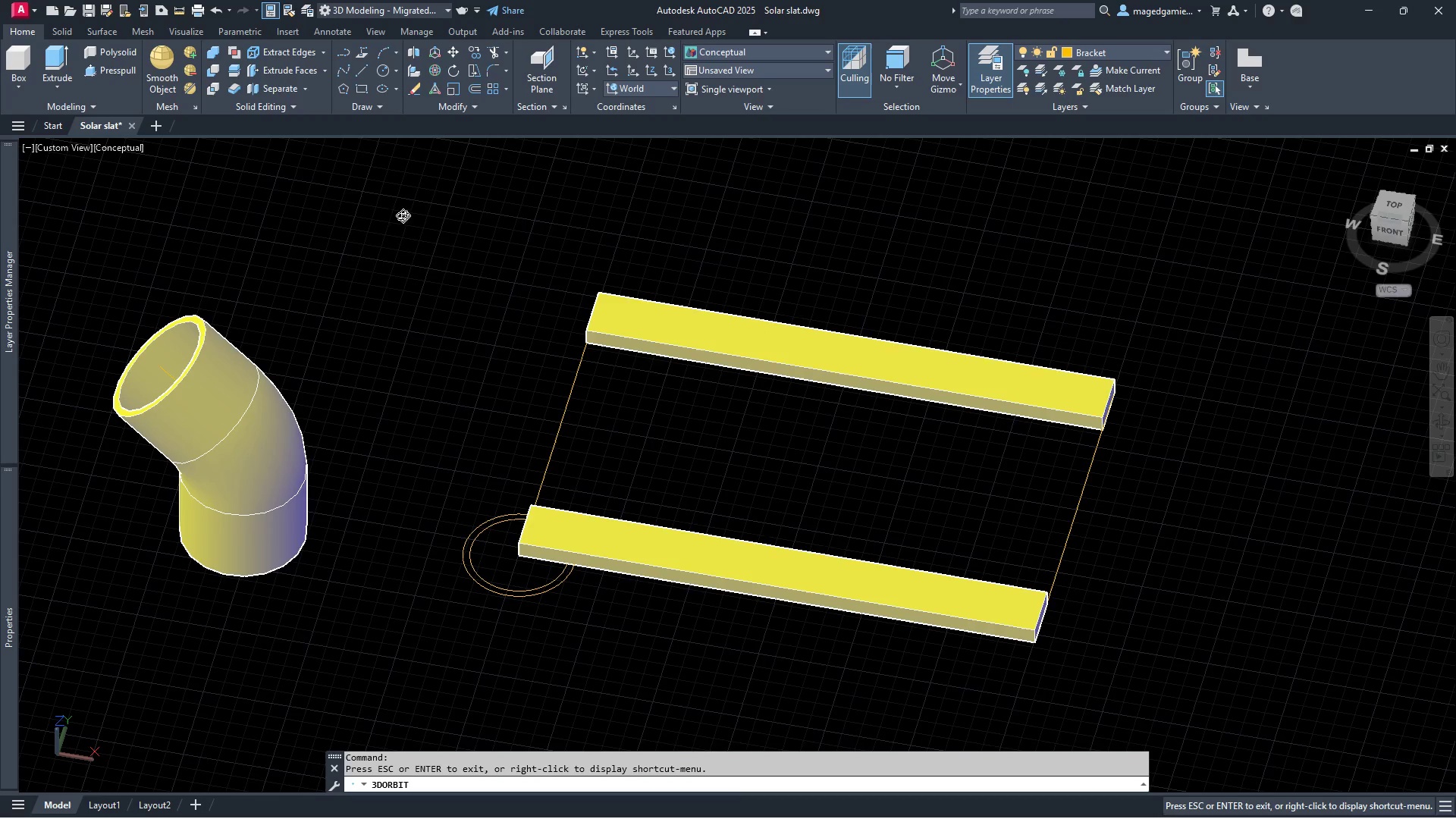 
left_click([362, 63])
 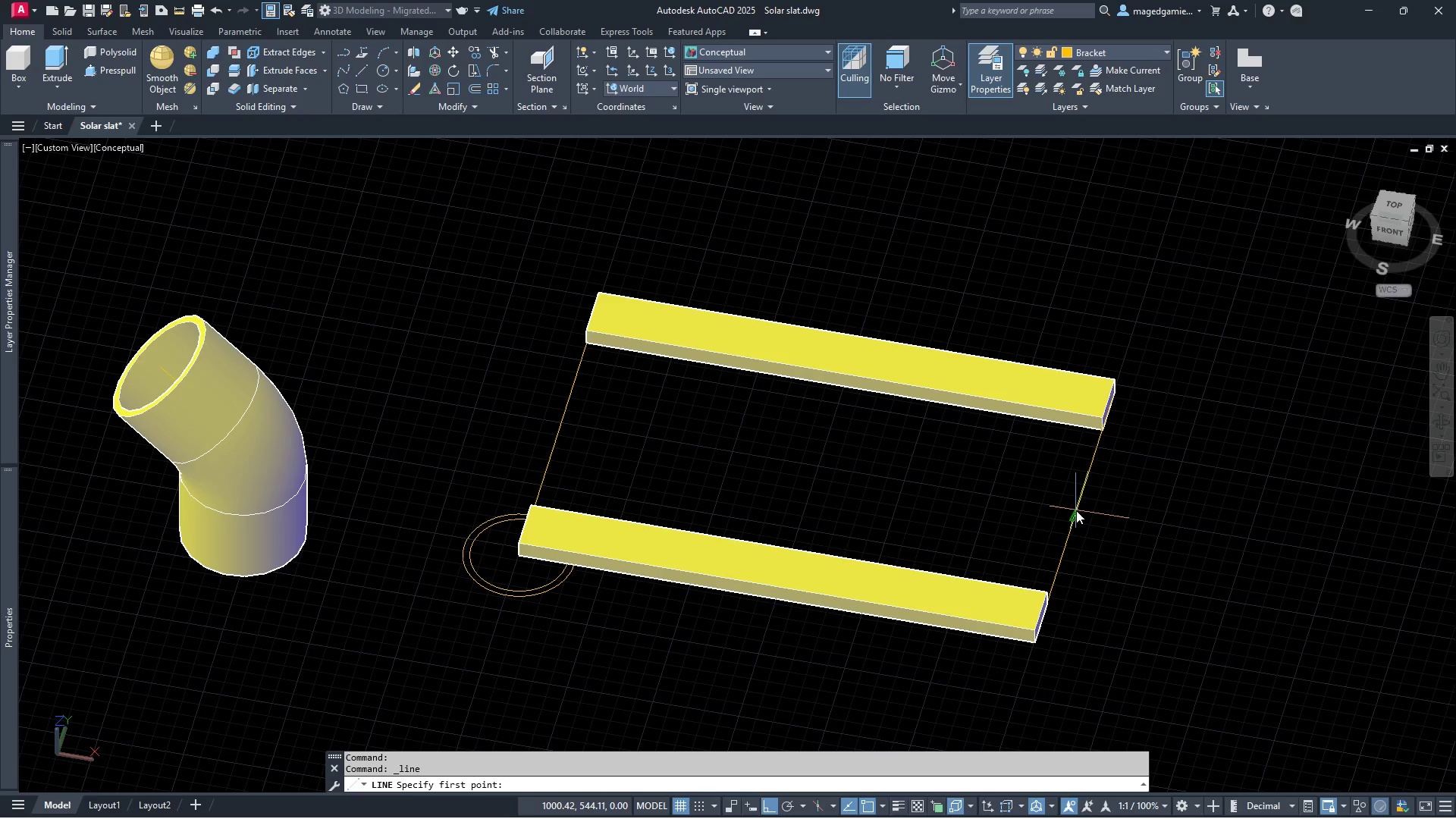 
left_click([1078, 516])
 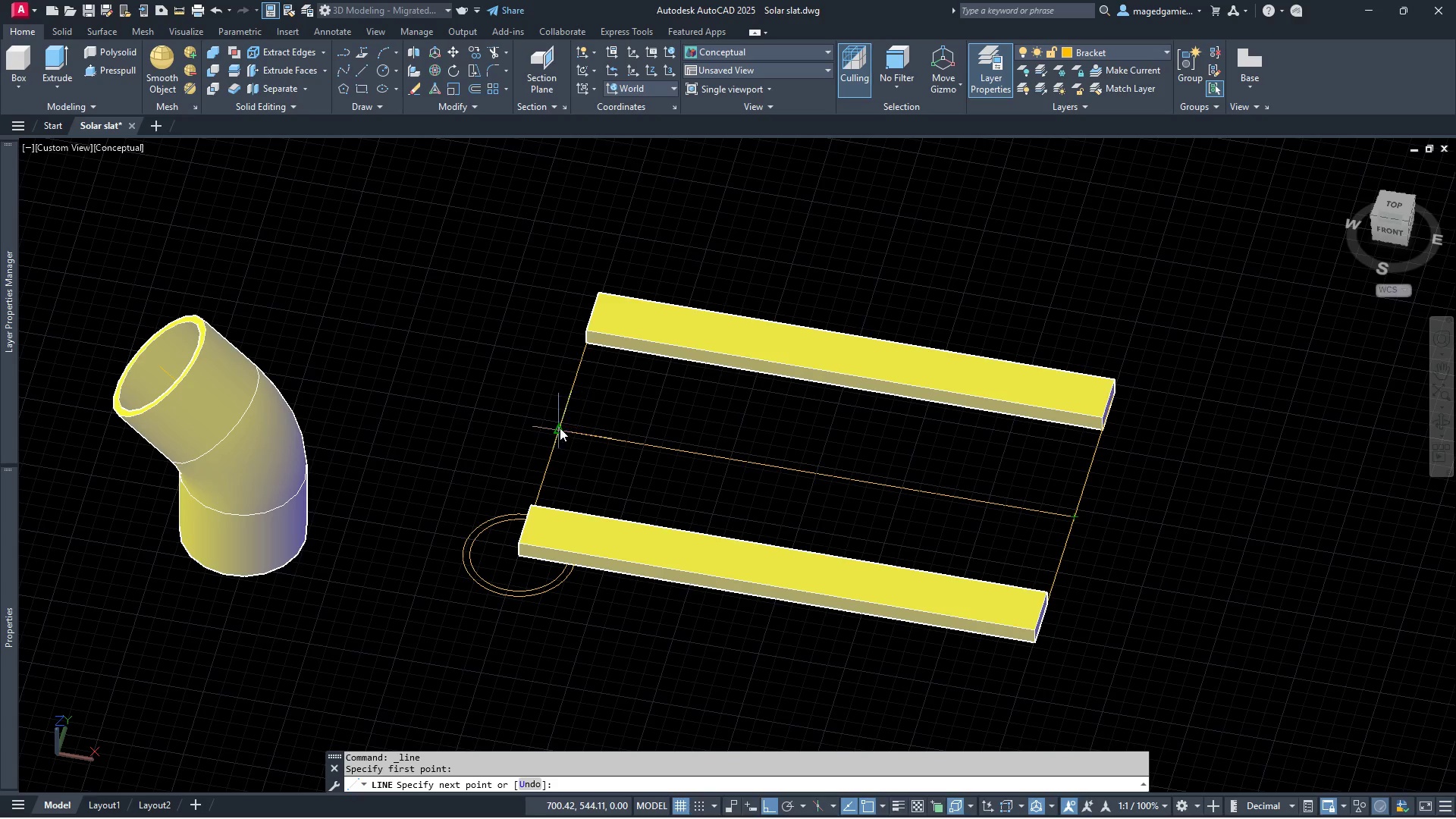 
left_click([557, 428])
 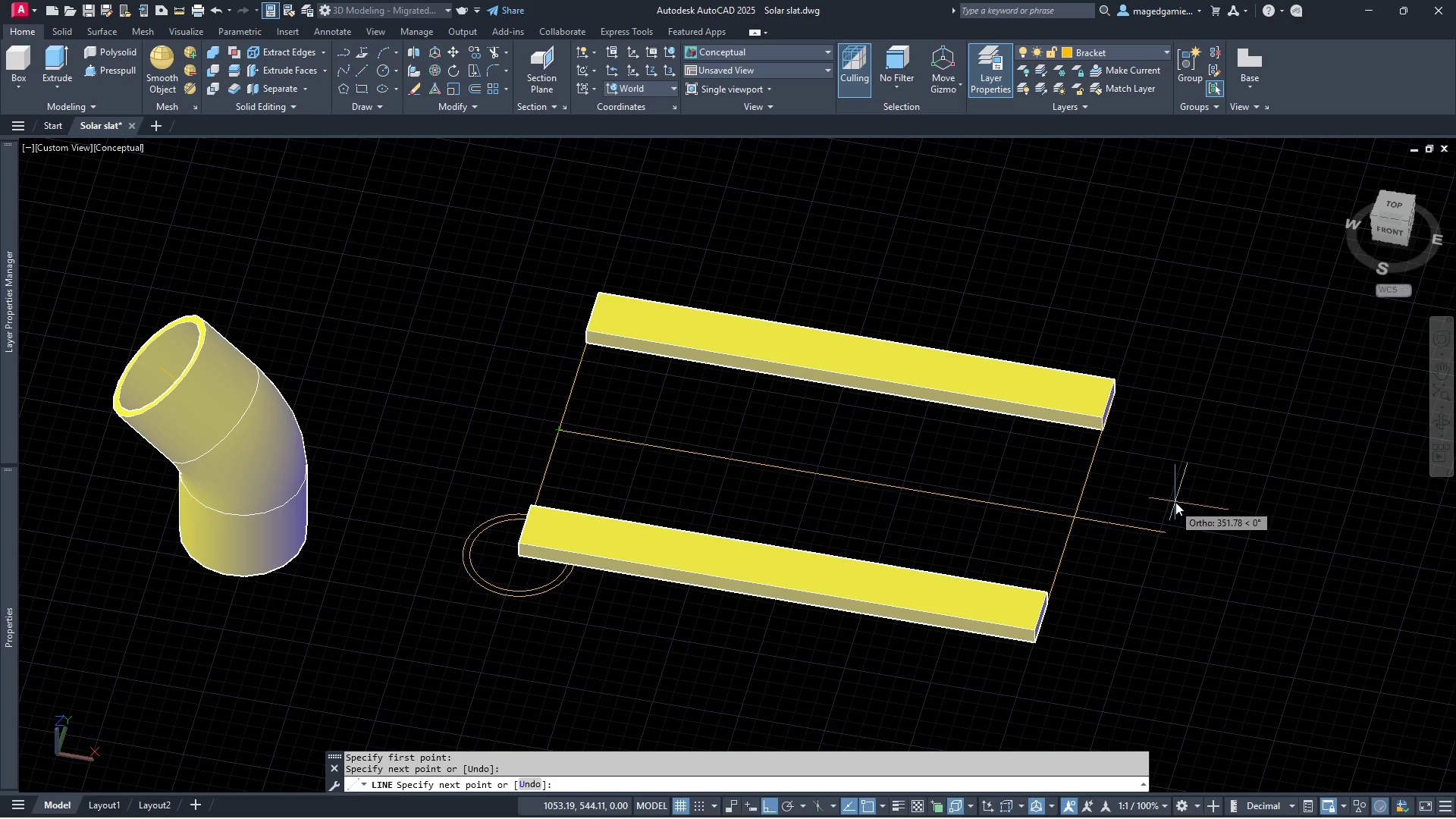 
right_click([1175, 502])
 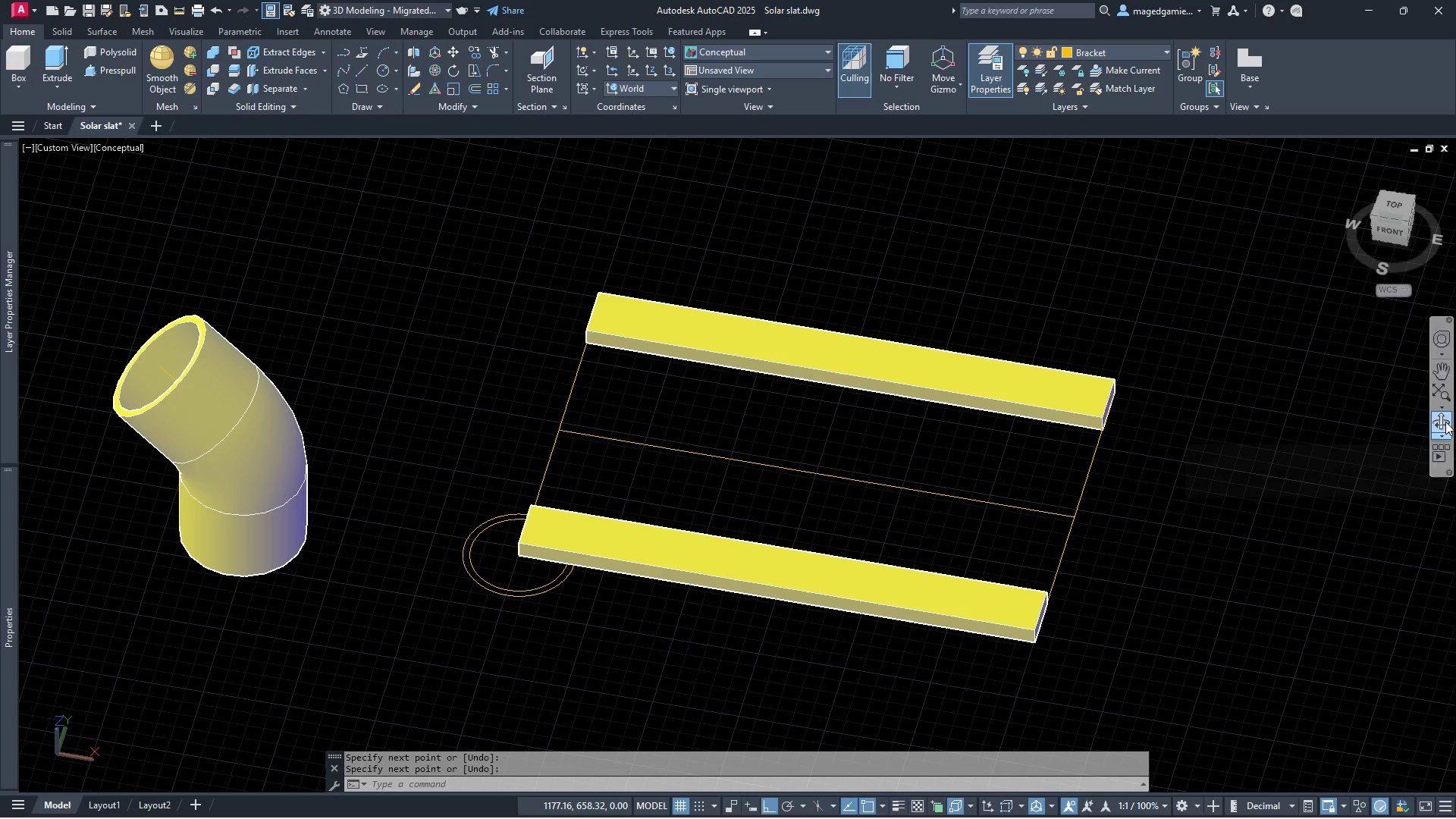 
left_click([1445, 422])
 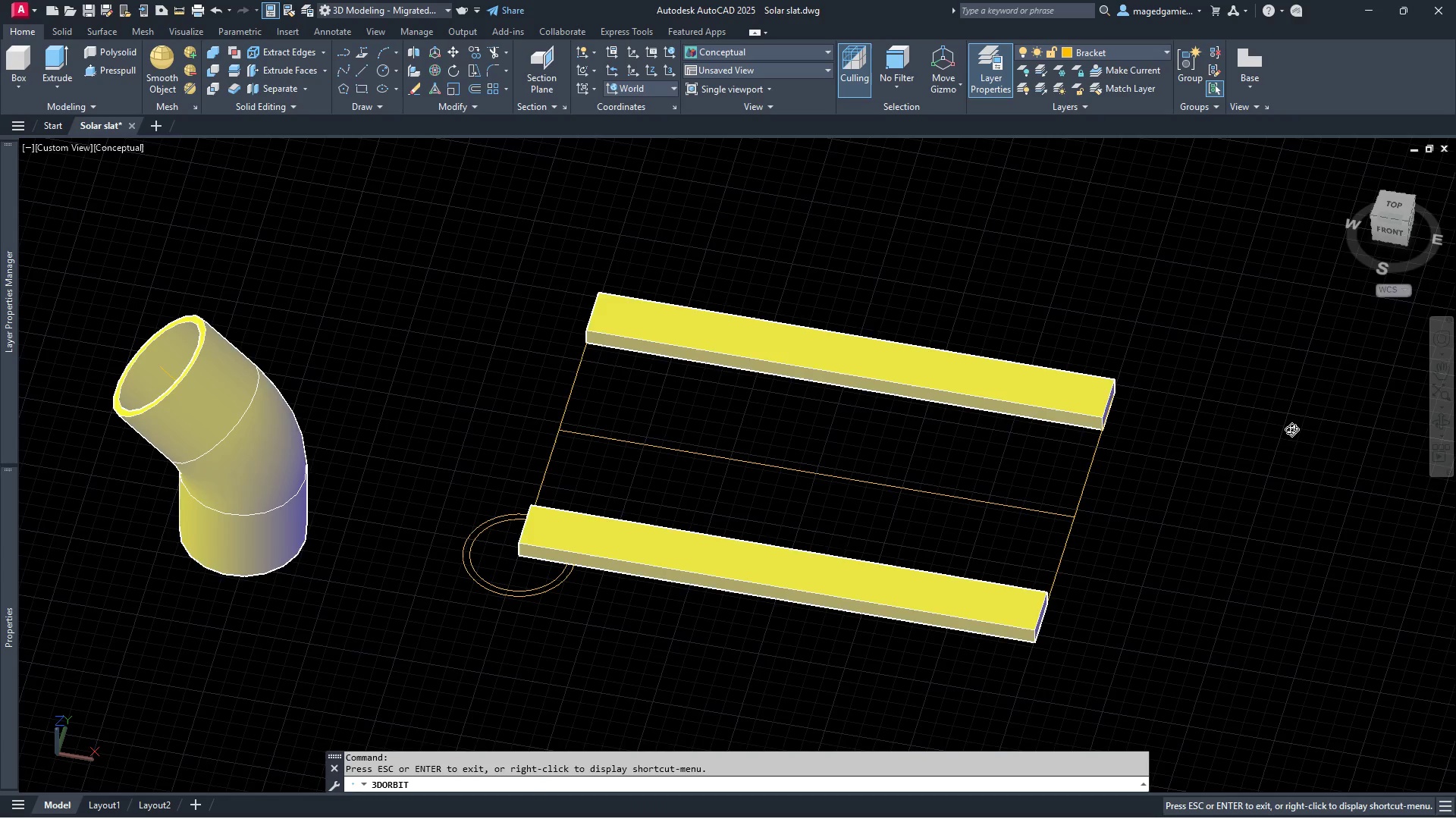 
left_click_drag(start_coordinate=[1288, 429], to_coordinate=[1220, 345])
 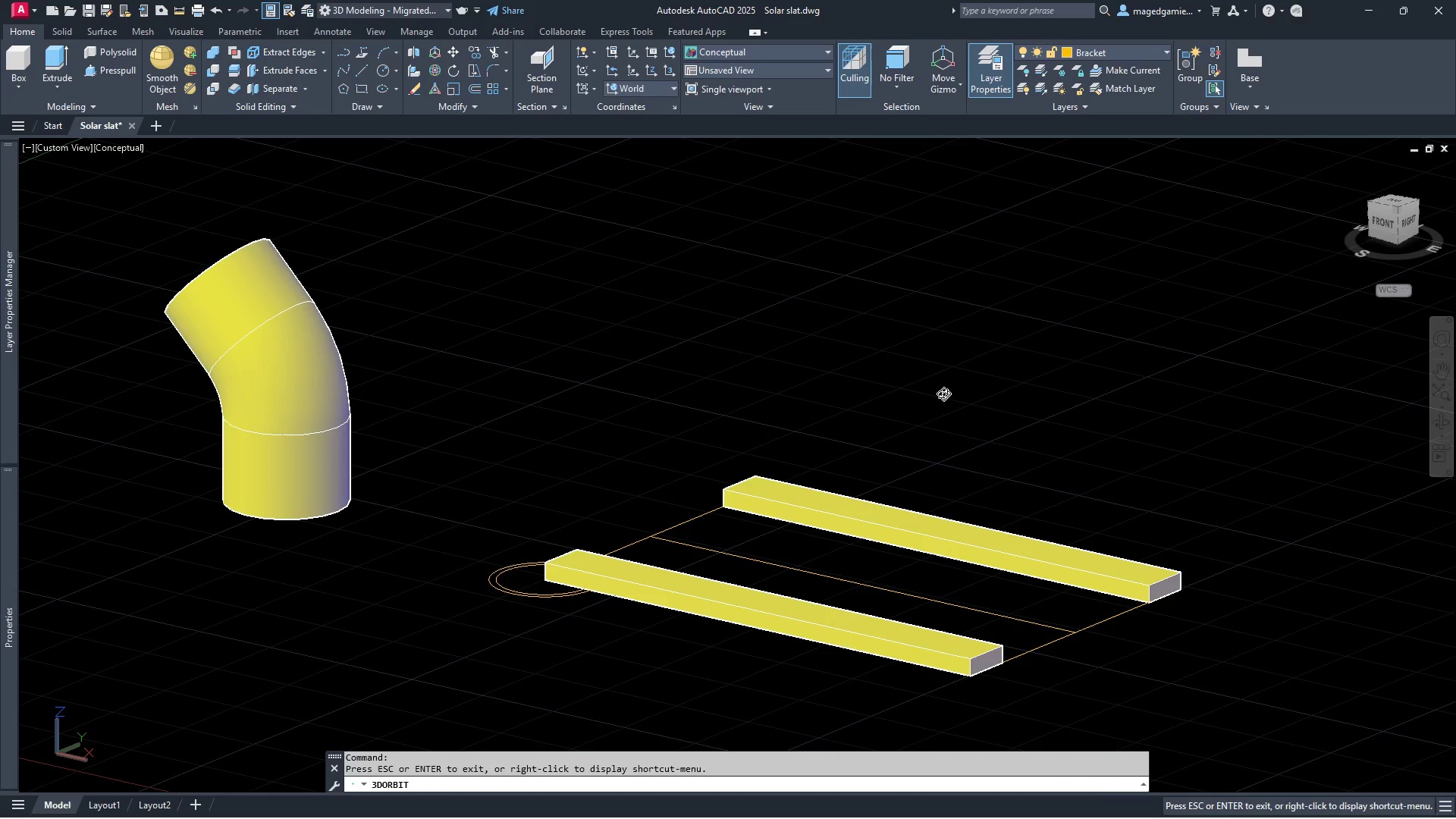 
key(Escape)
 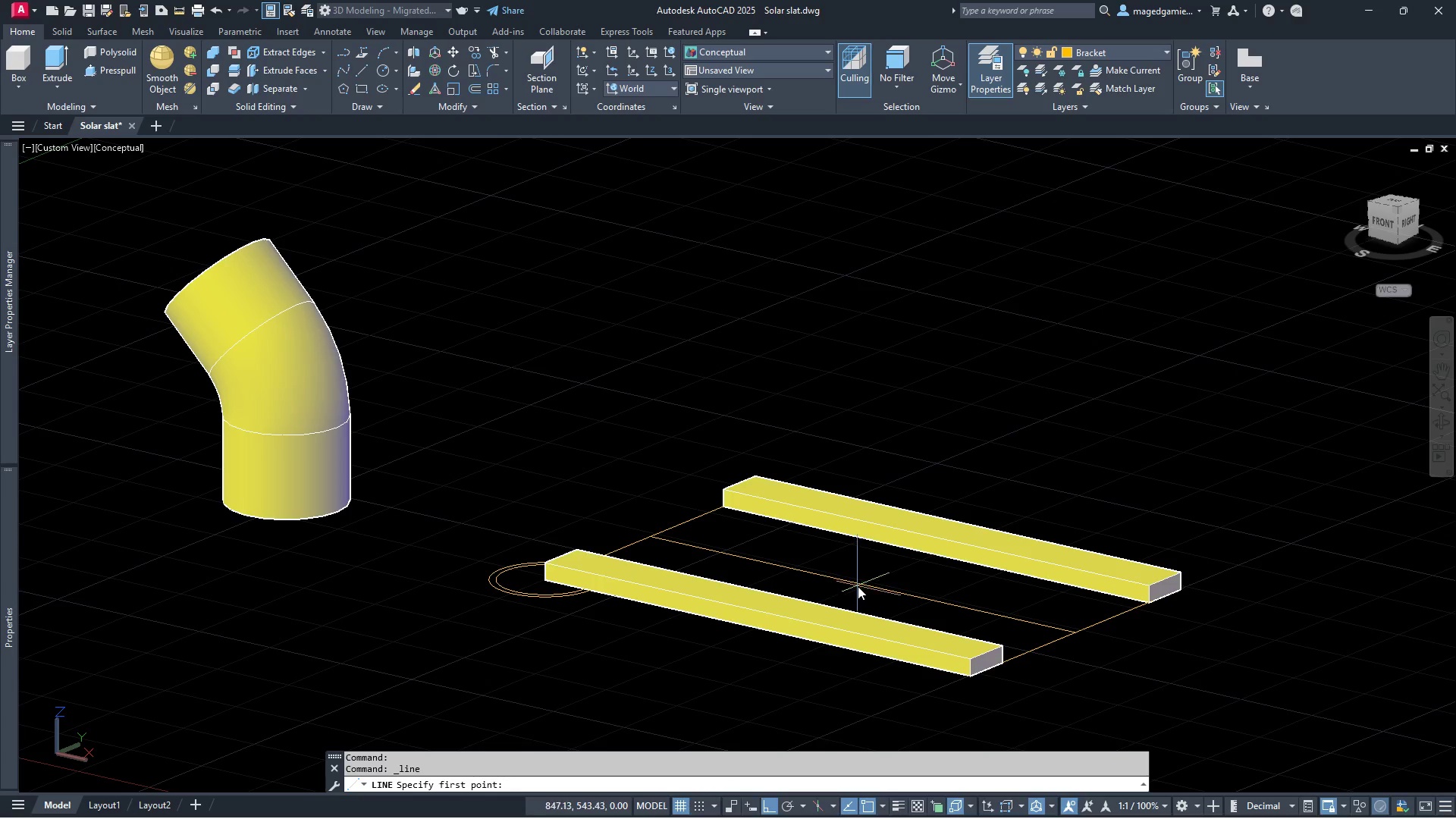 
wait(5.06)
 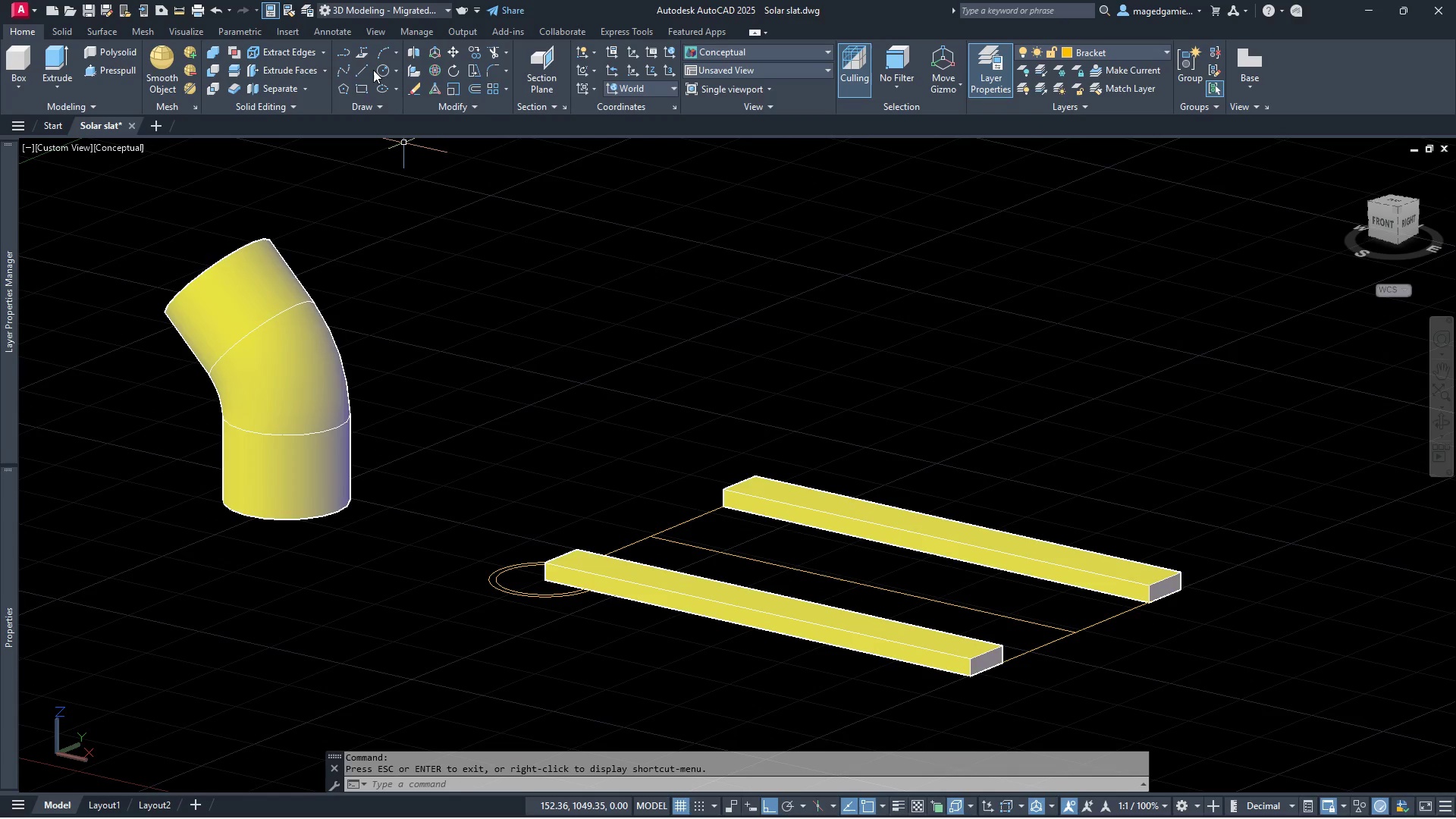 
left_click([875, 714])
 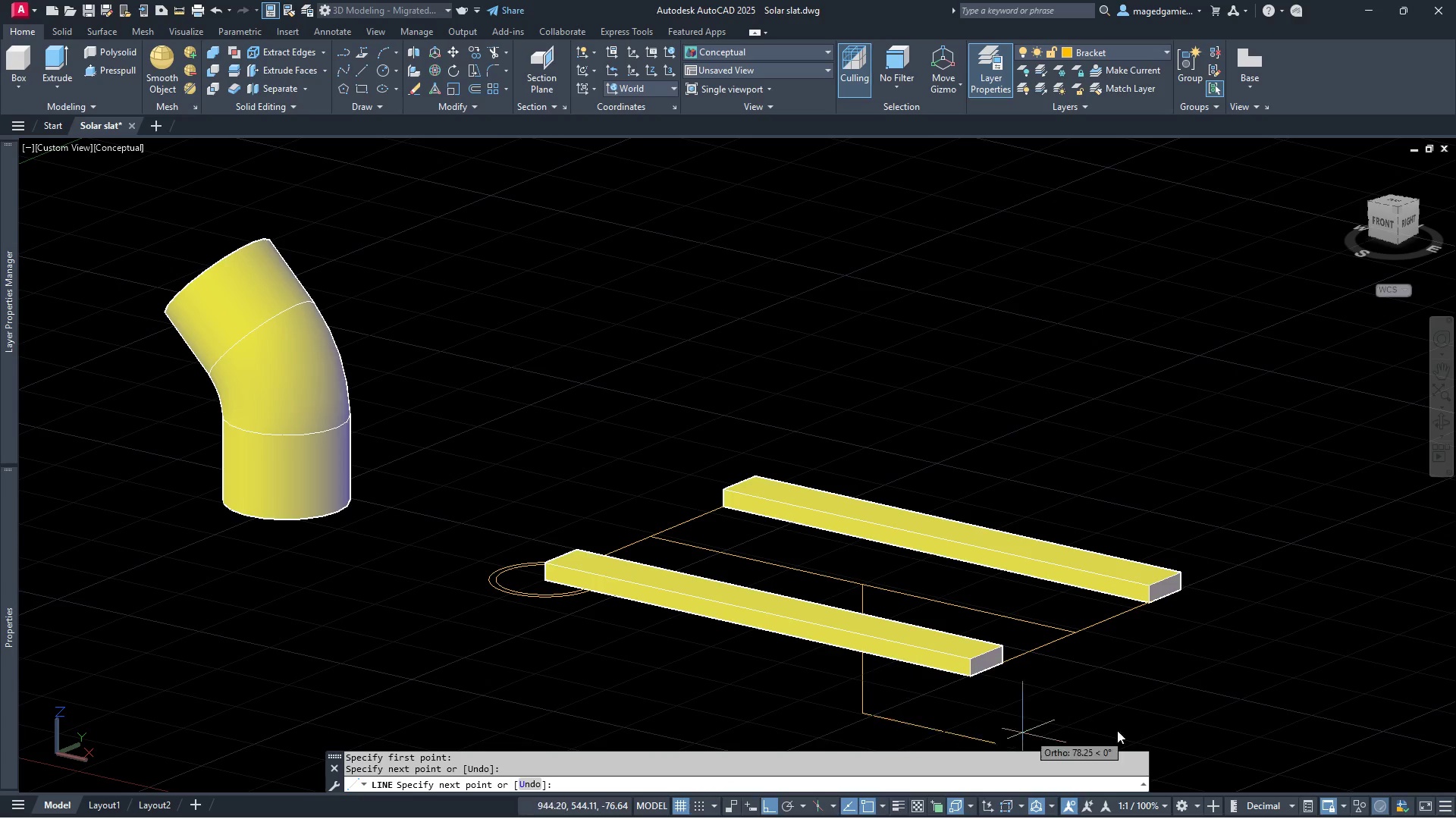 
key(Escape)
 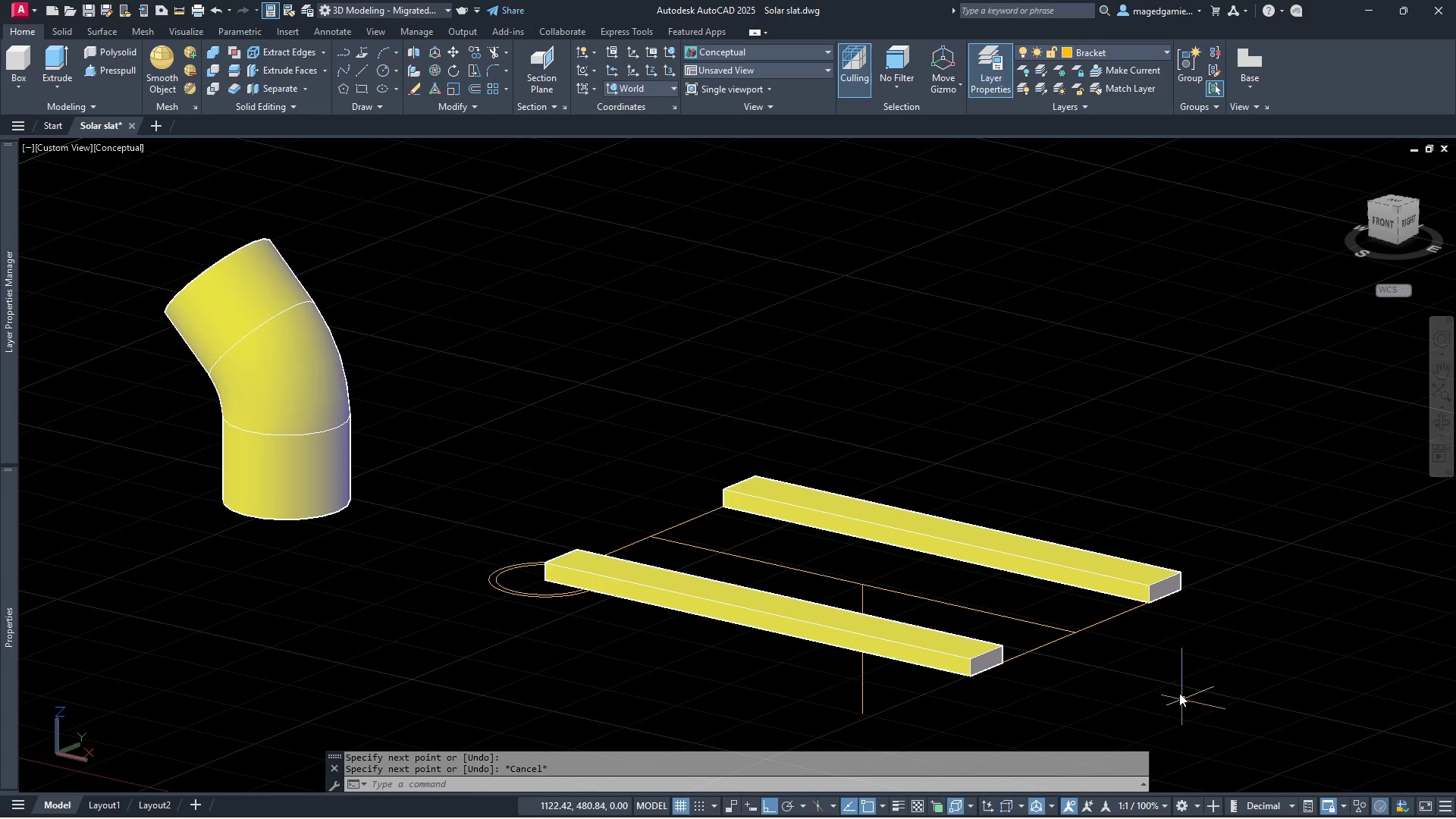 
right_click([1179, 689])
 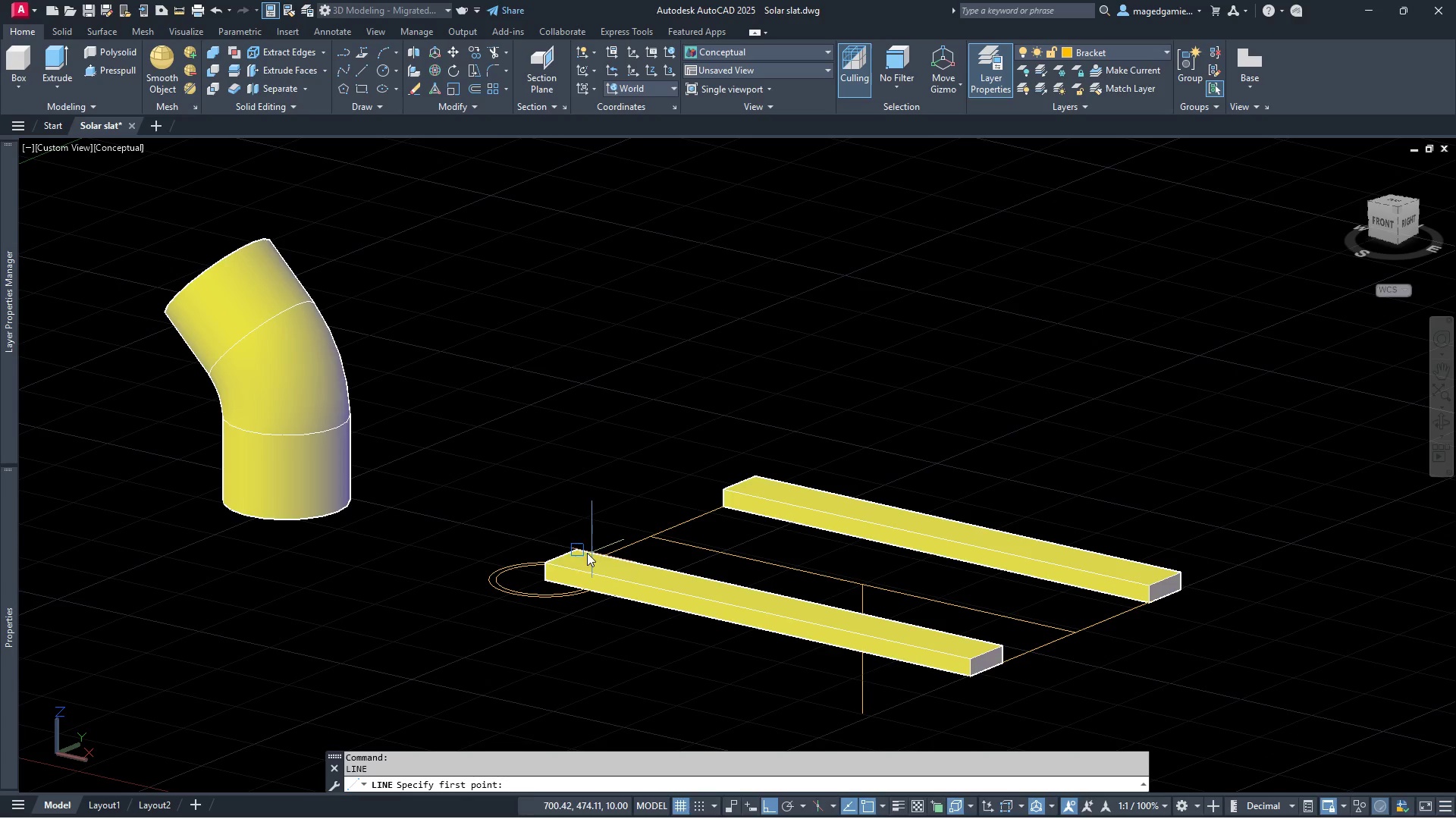 
scroll: coordinate [557, 612], scroll_direction: up, amount: 4.0
 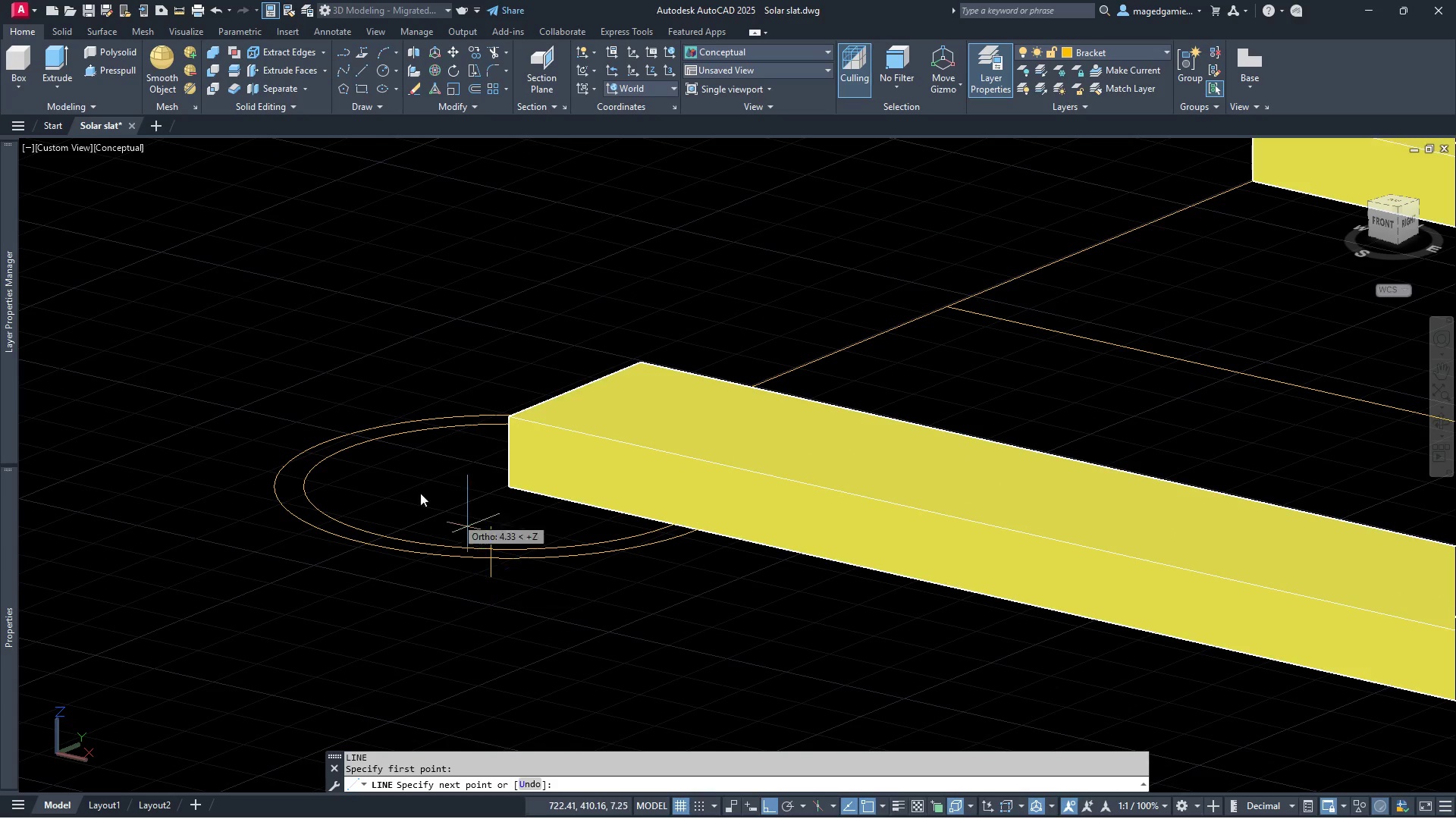 
left_click([397, 482])
 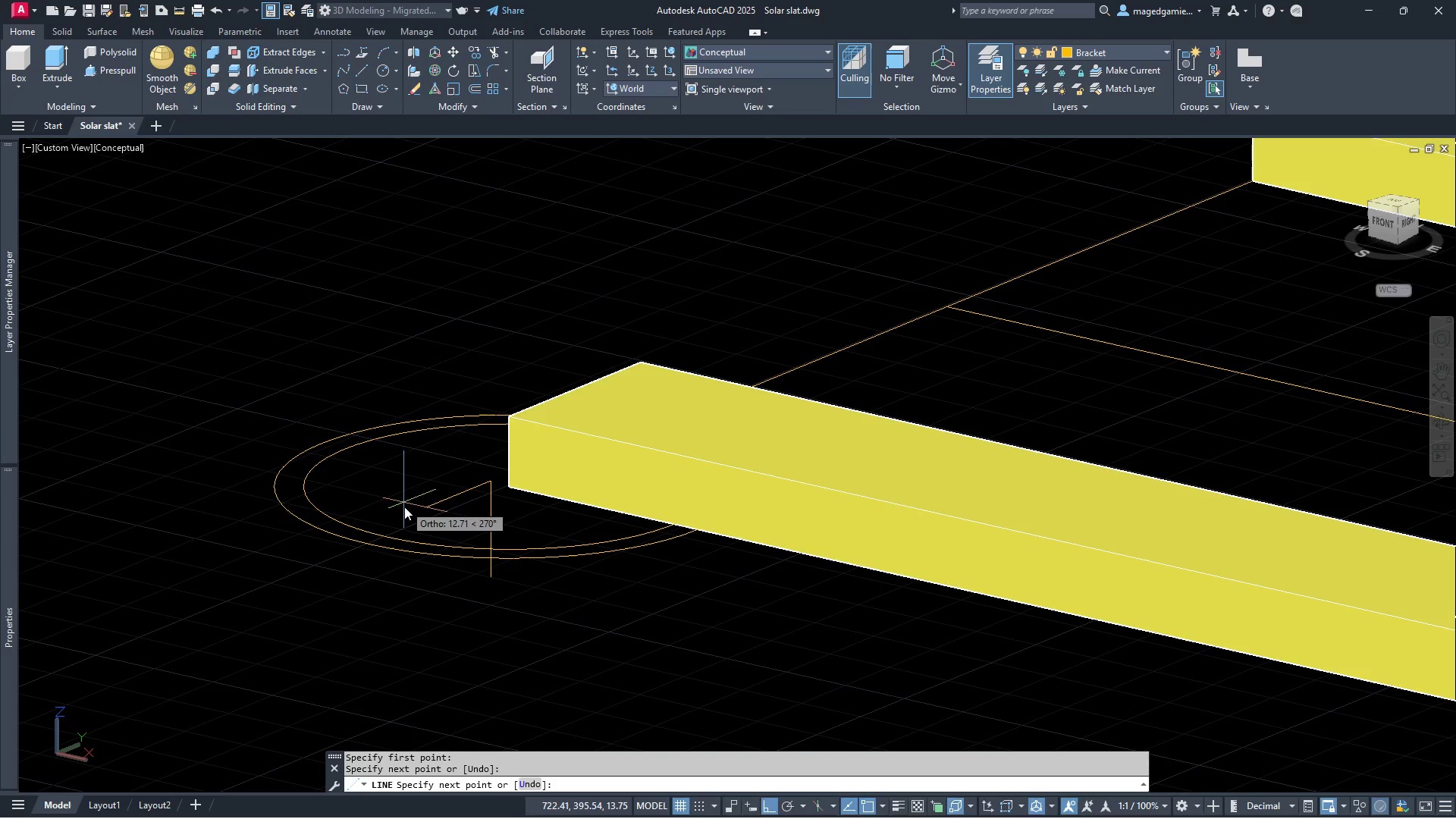 
key(Escape)
 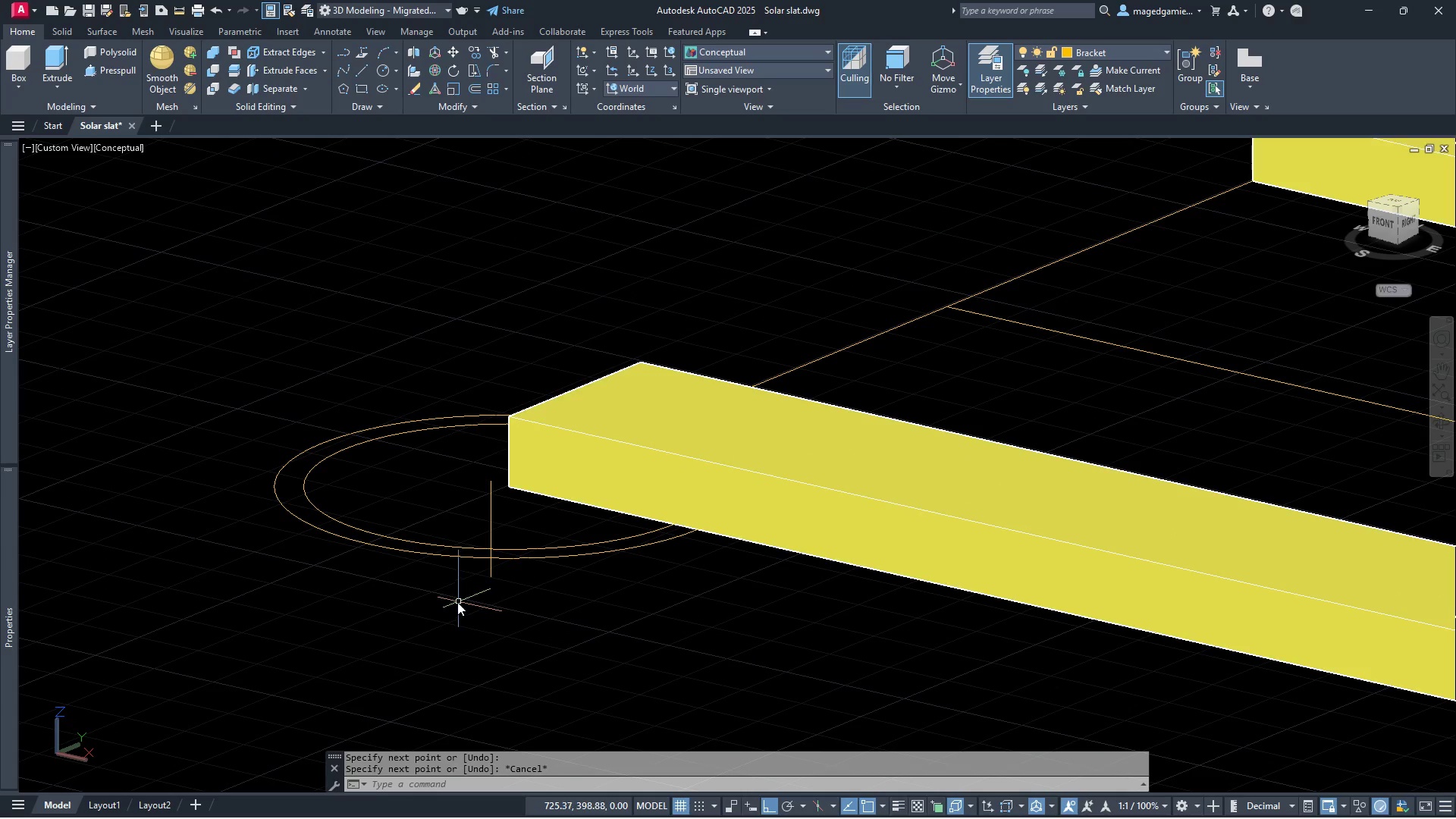 
key(Escape)
 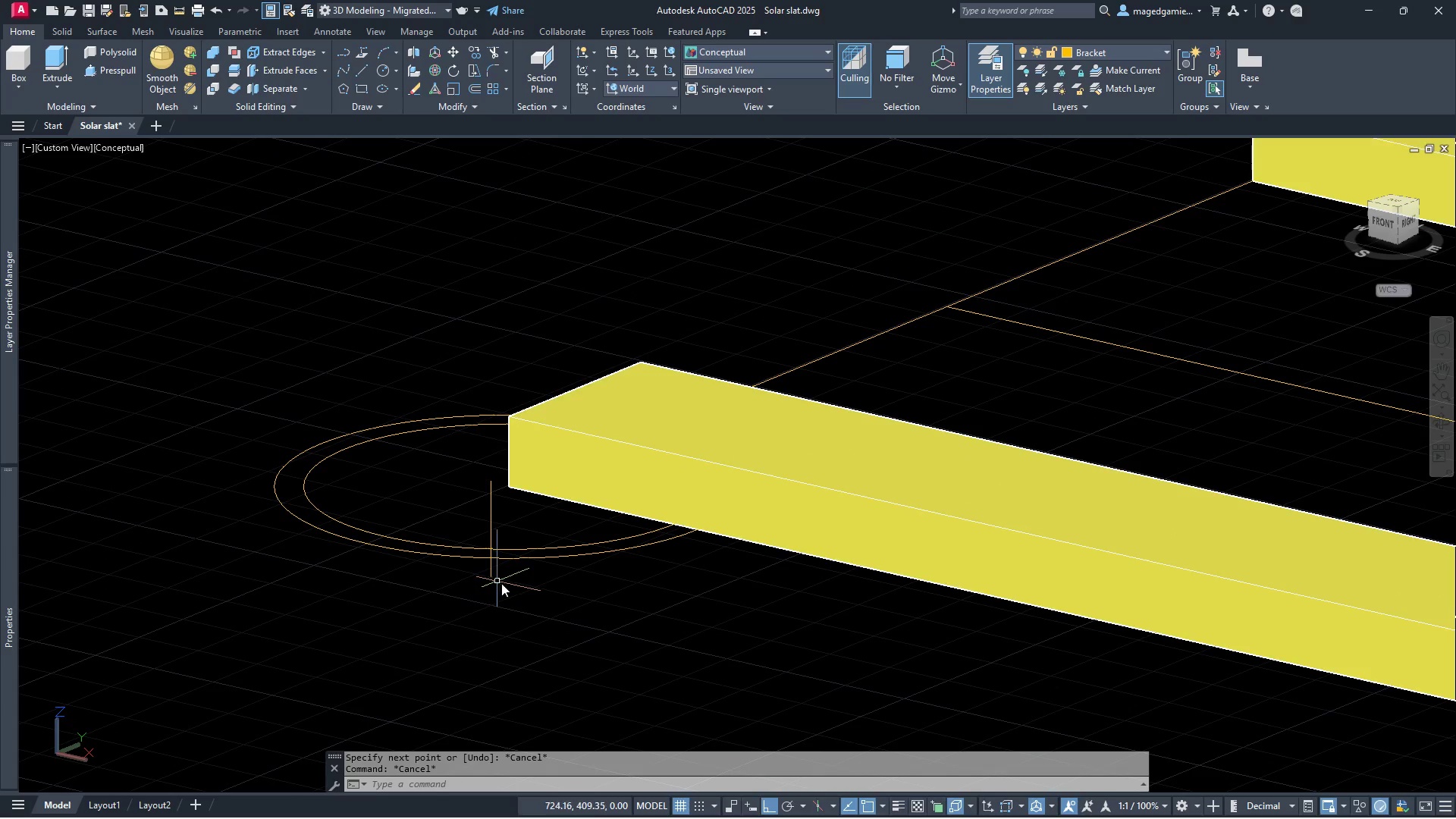 
left_click([518, 590])
 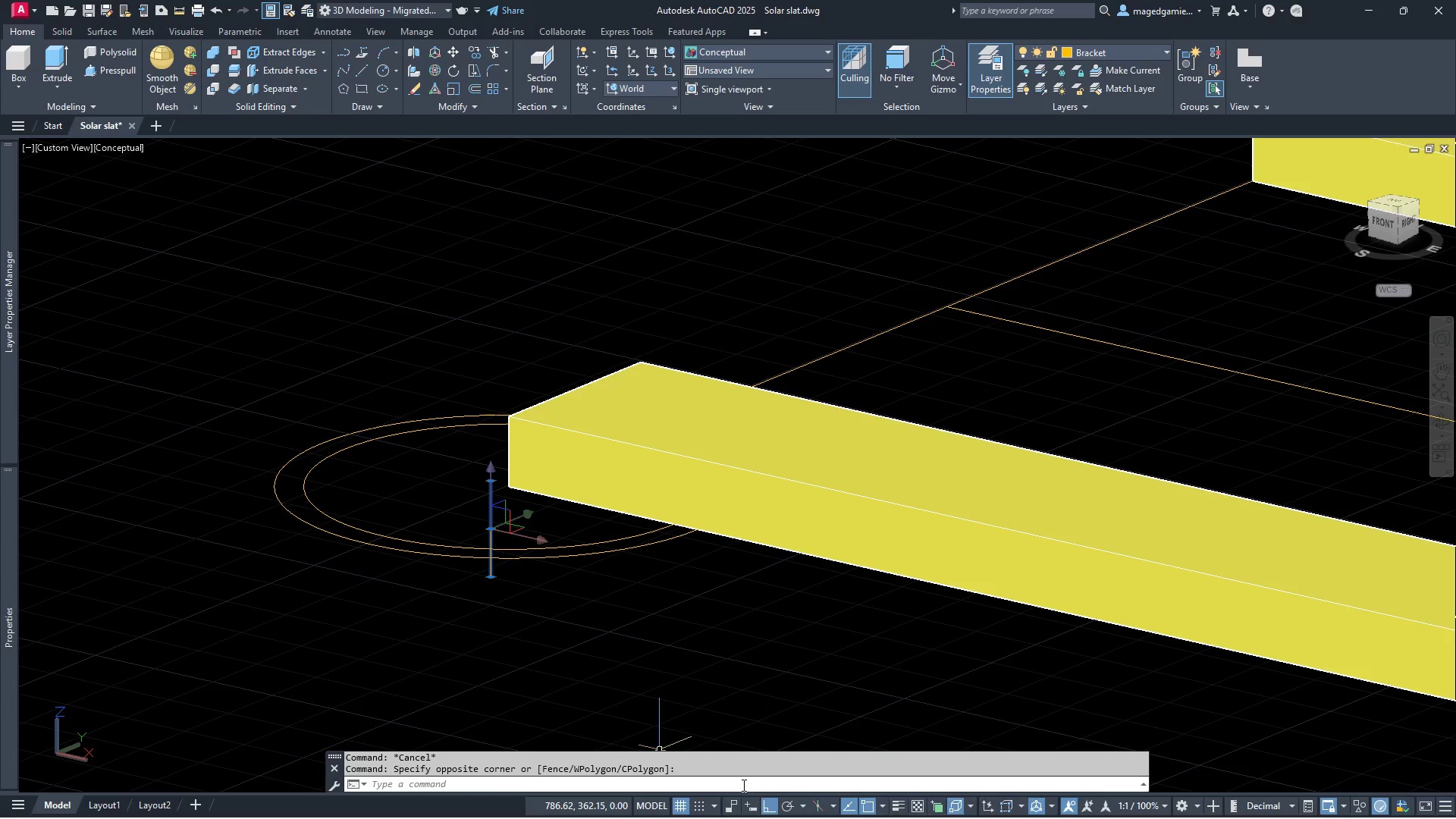 
key(Delete)
 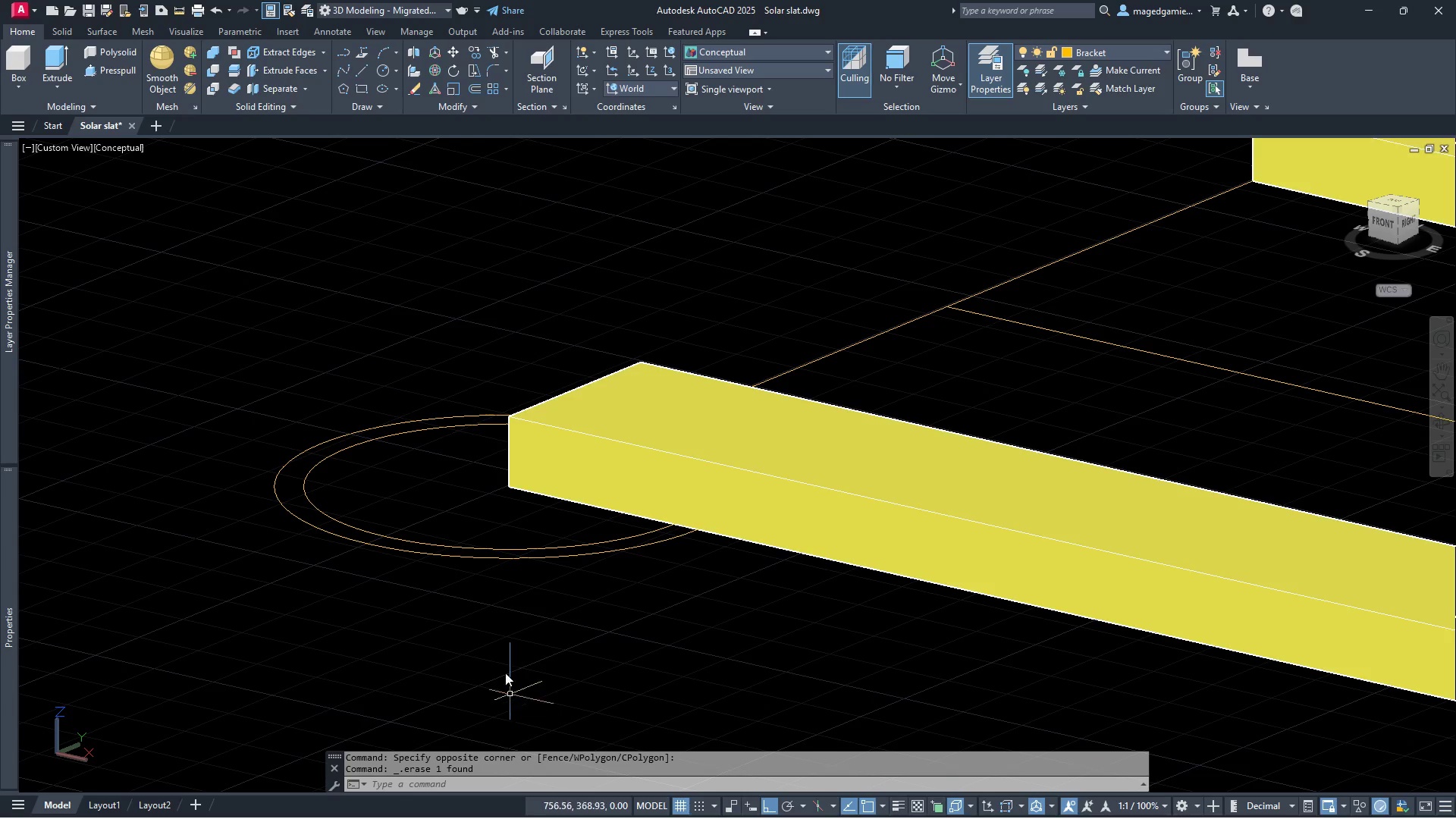 
left_click([491, 611])
 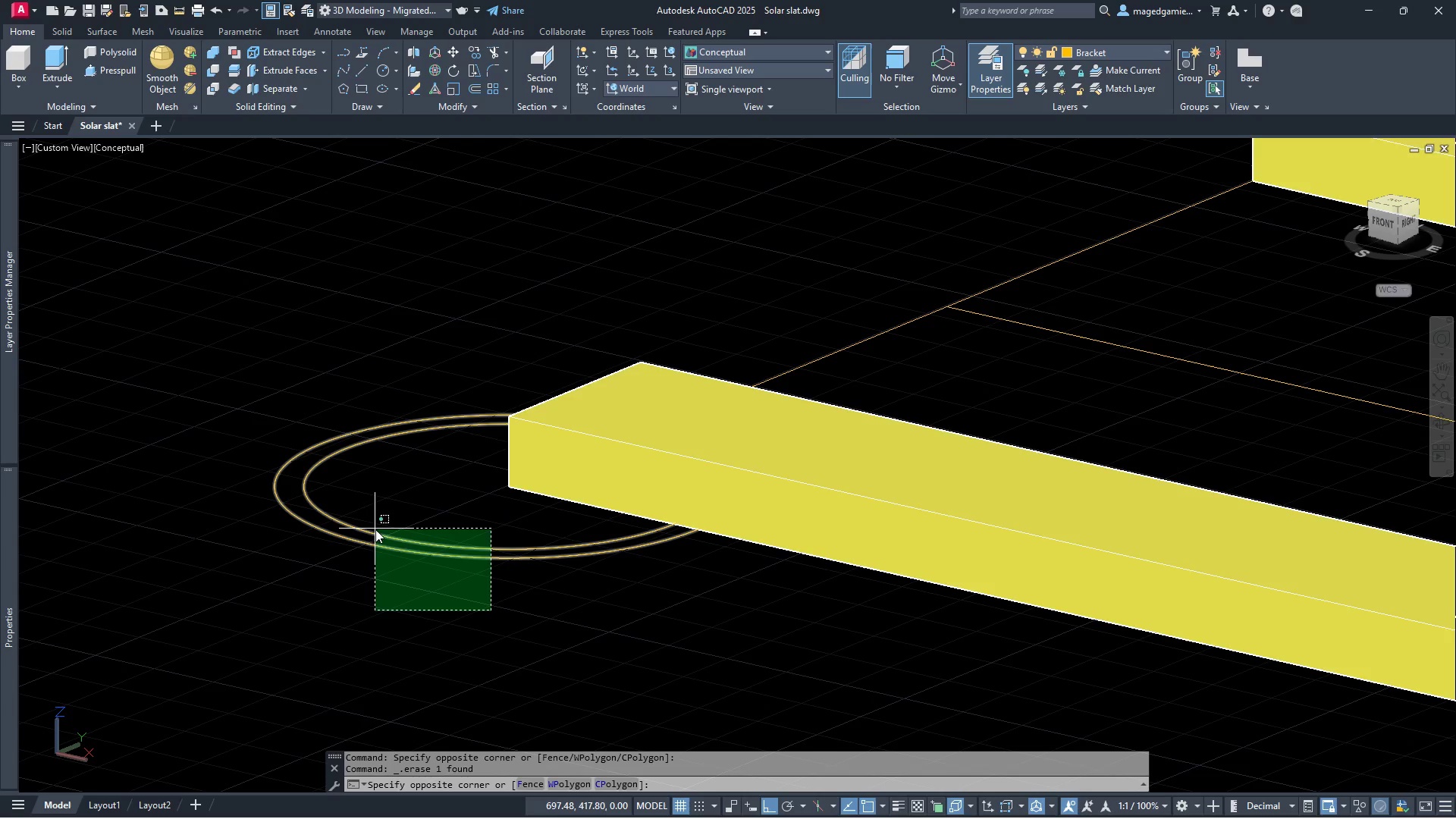 
left_click([375, 529])
 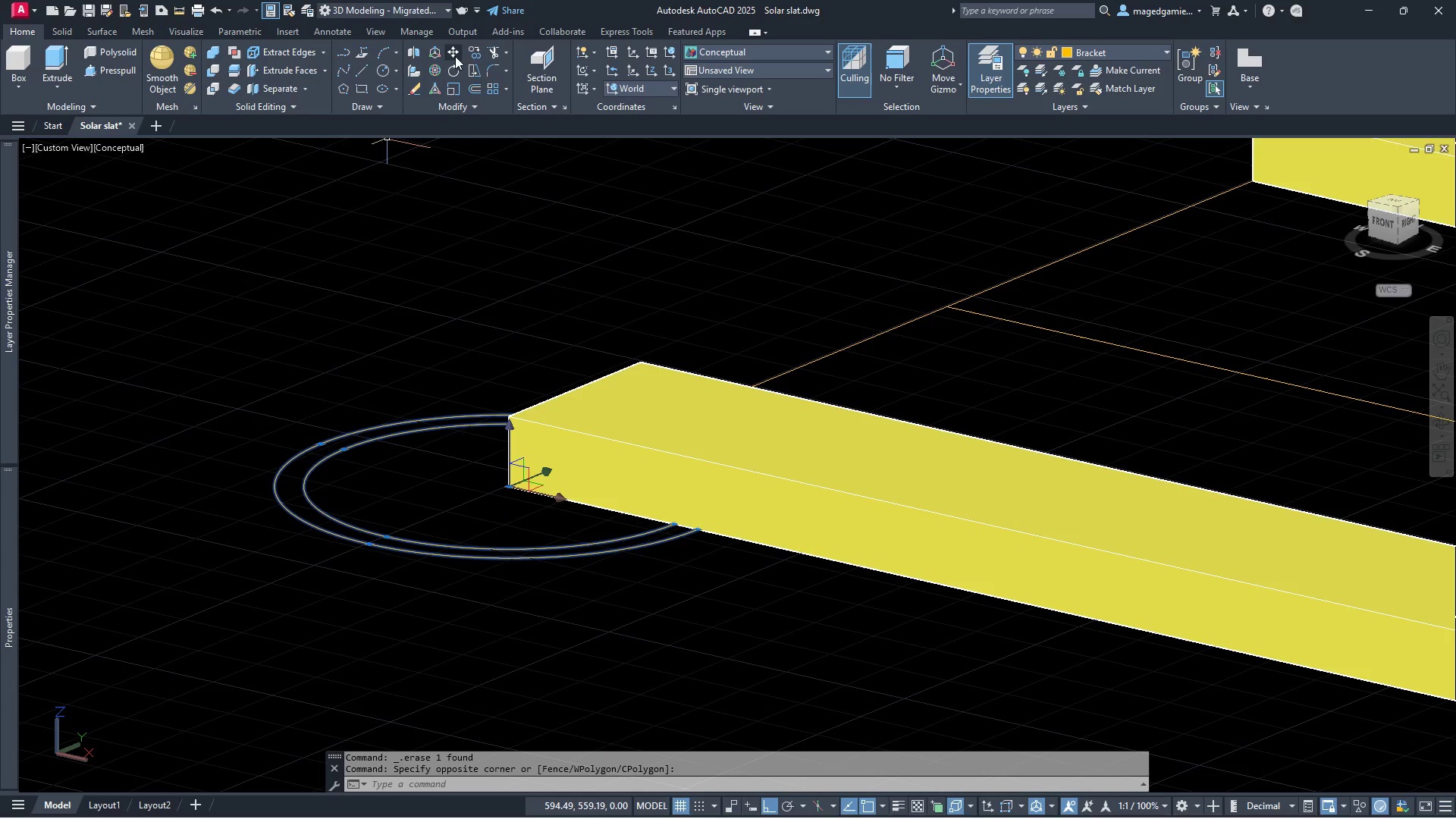 
left_click([454, 55])
 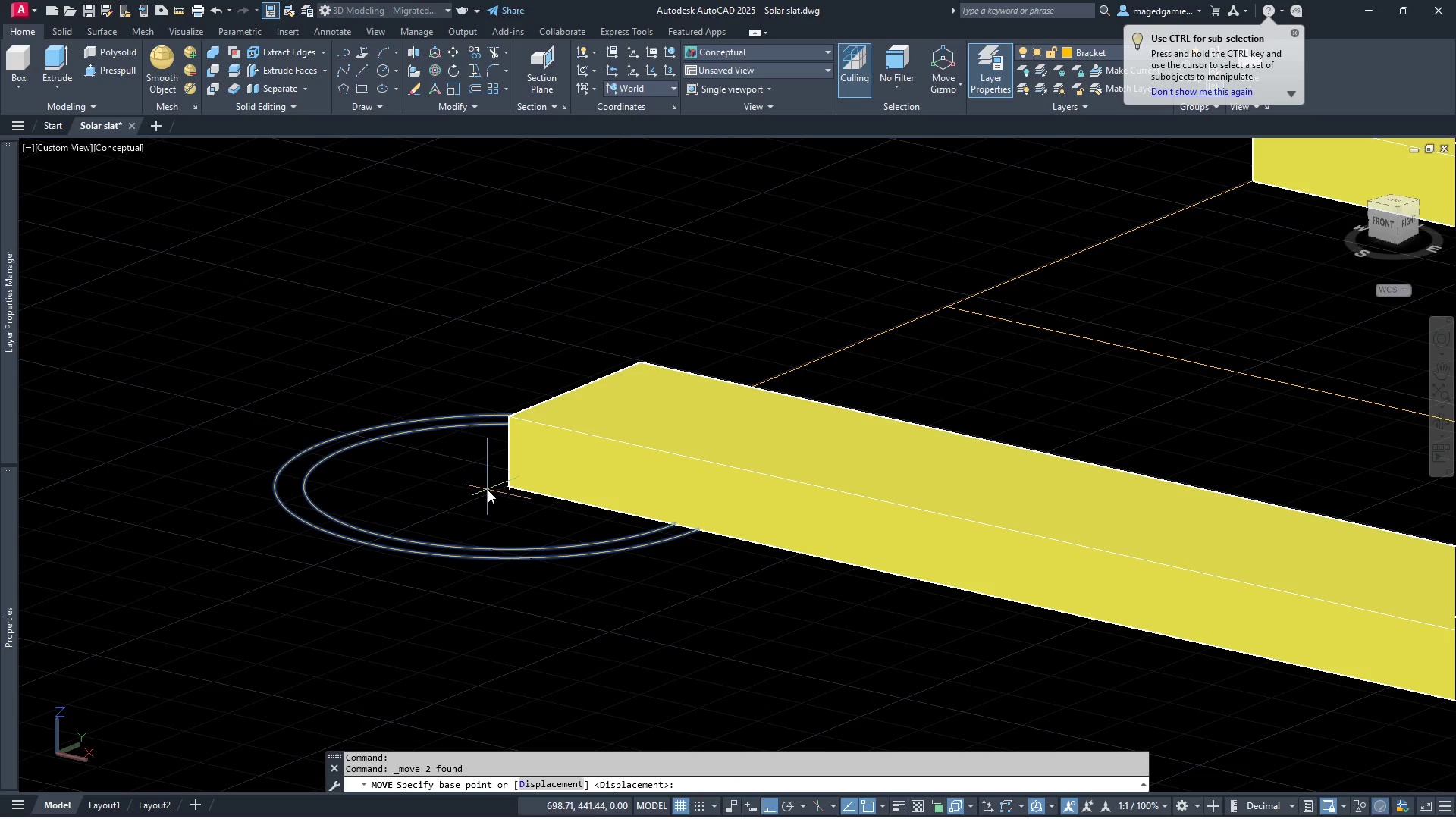 
left_click([507, 488])
 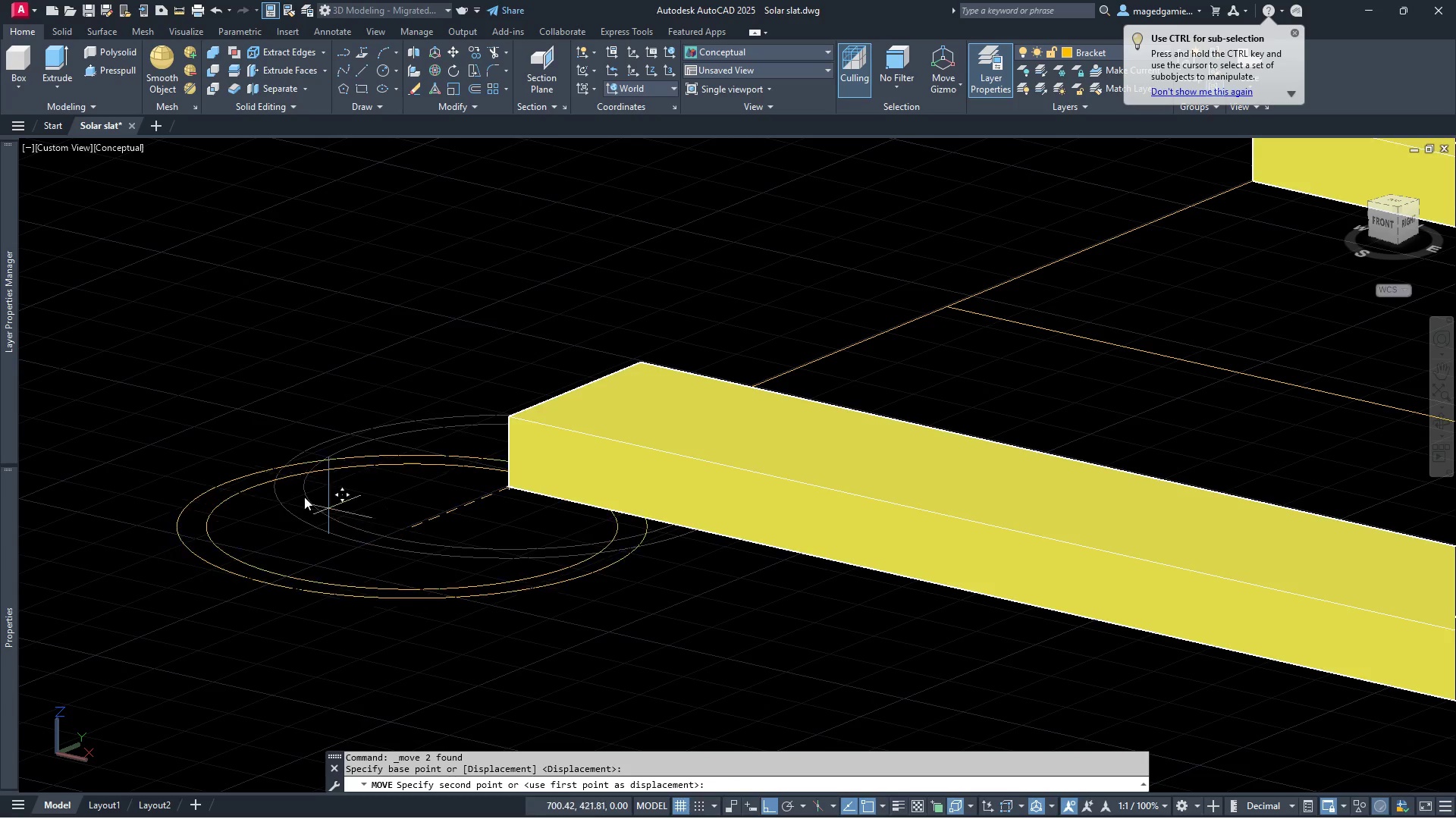 
scroll: coordinate [284, 486], scroll_direction: down, amount: 2.0
 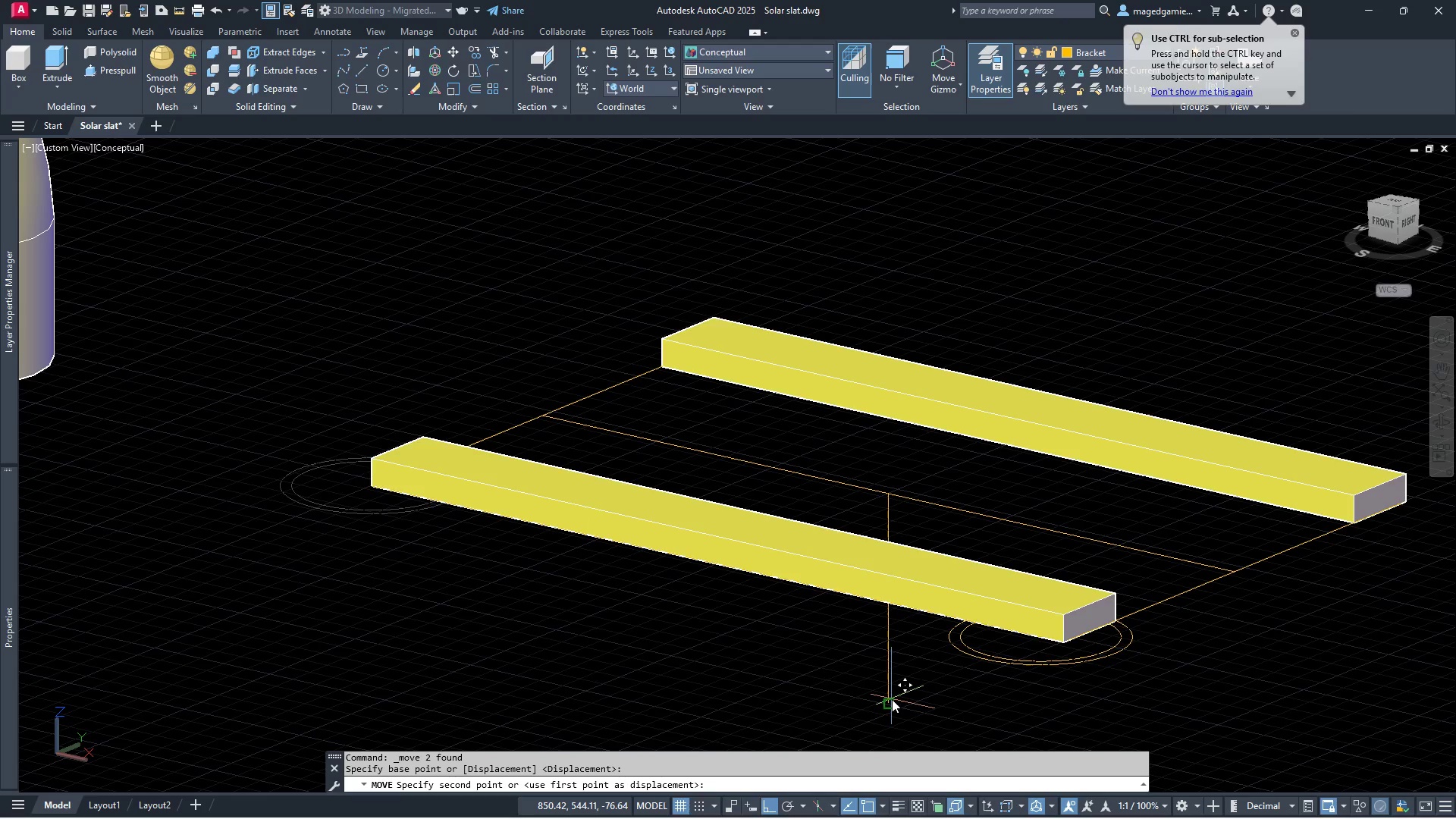 
left_click([891, 702])
 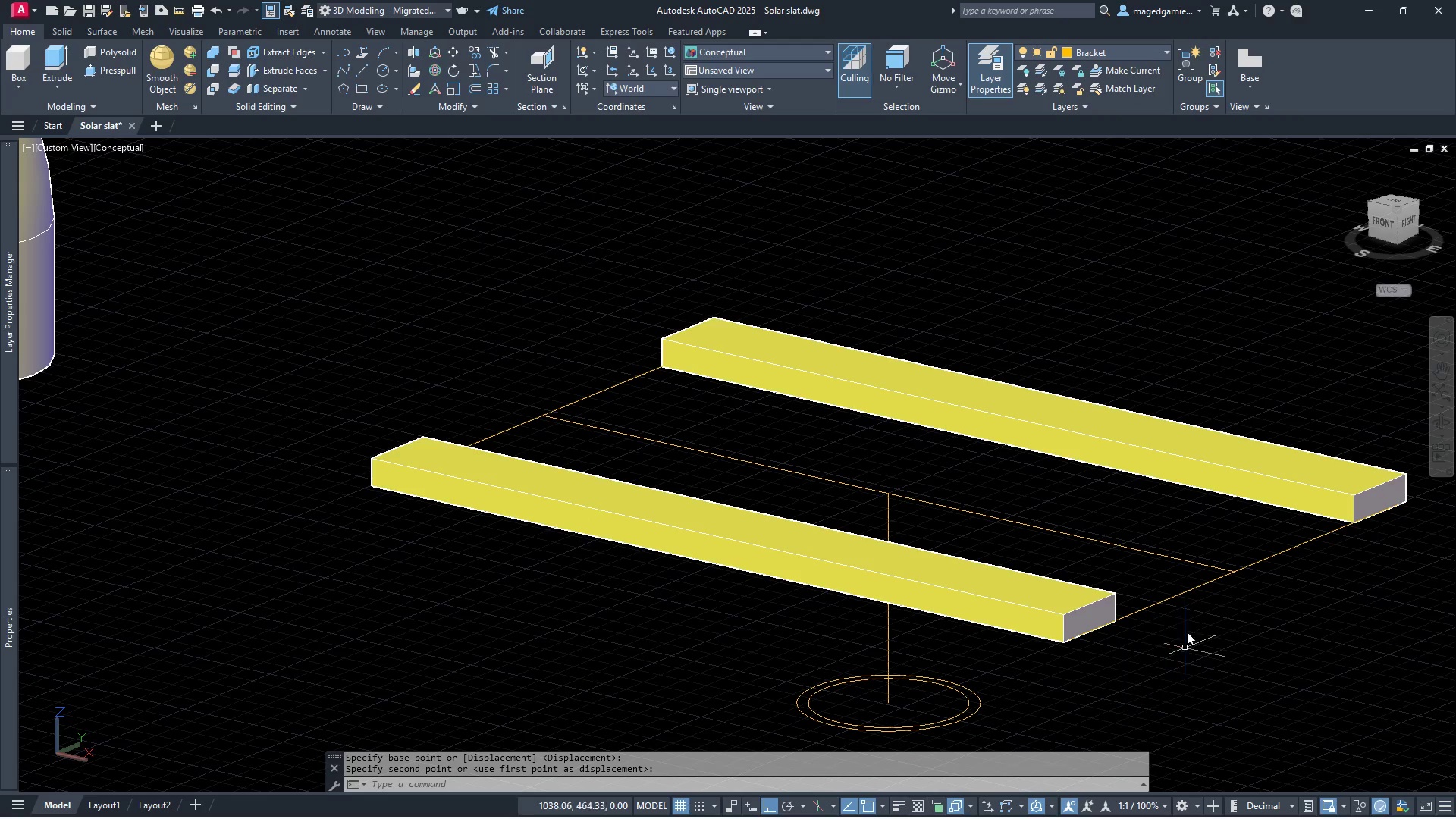 
scroll: coordinate [1187, 517], scroll_direction: down, amount: 2.0
 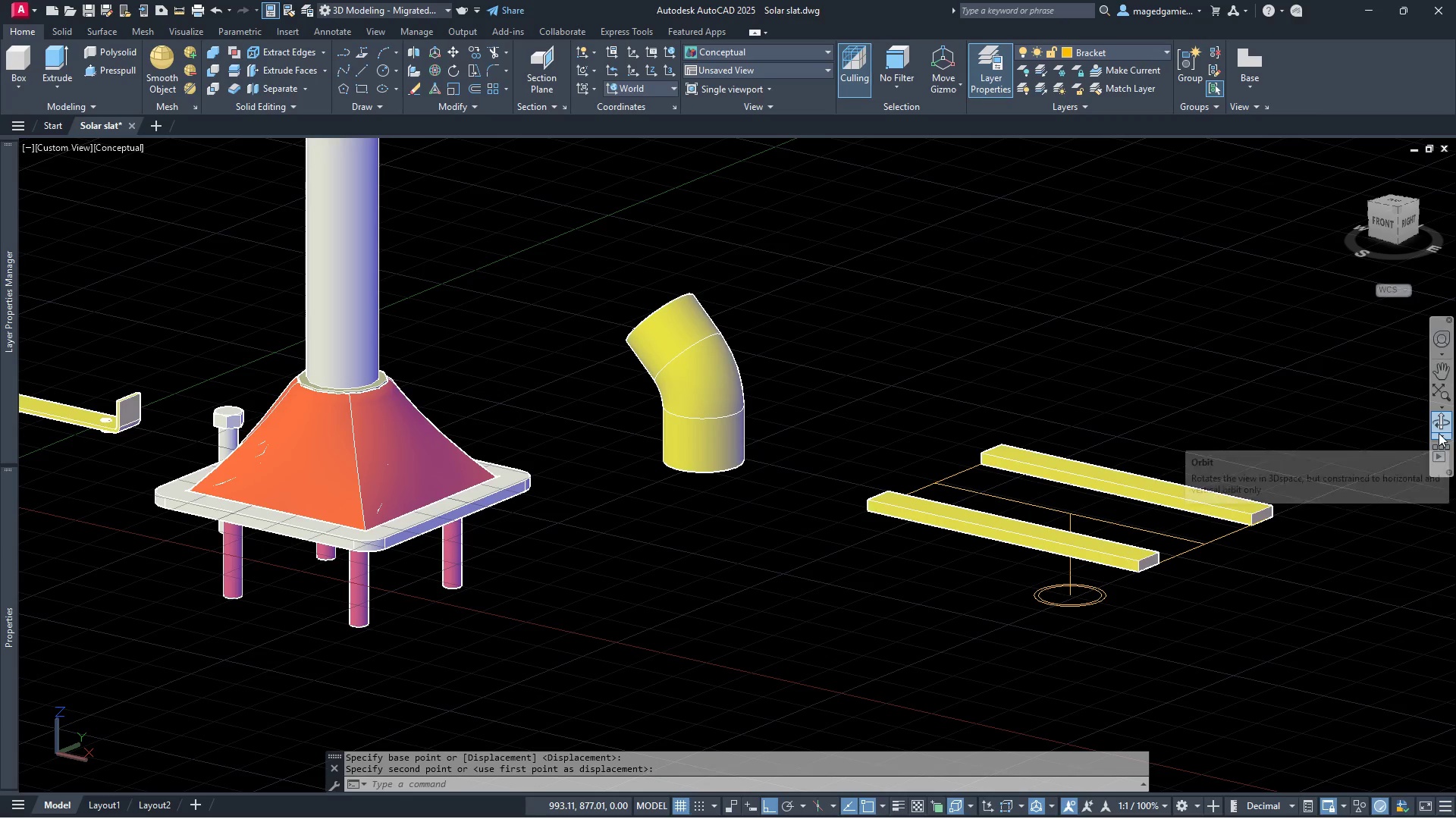 
left_click([1440, 416])
 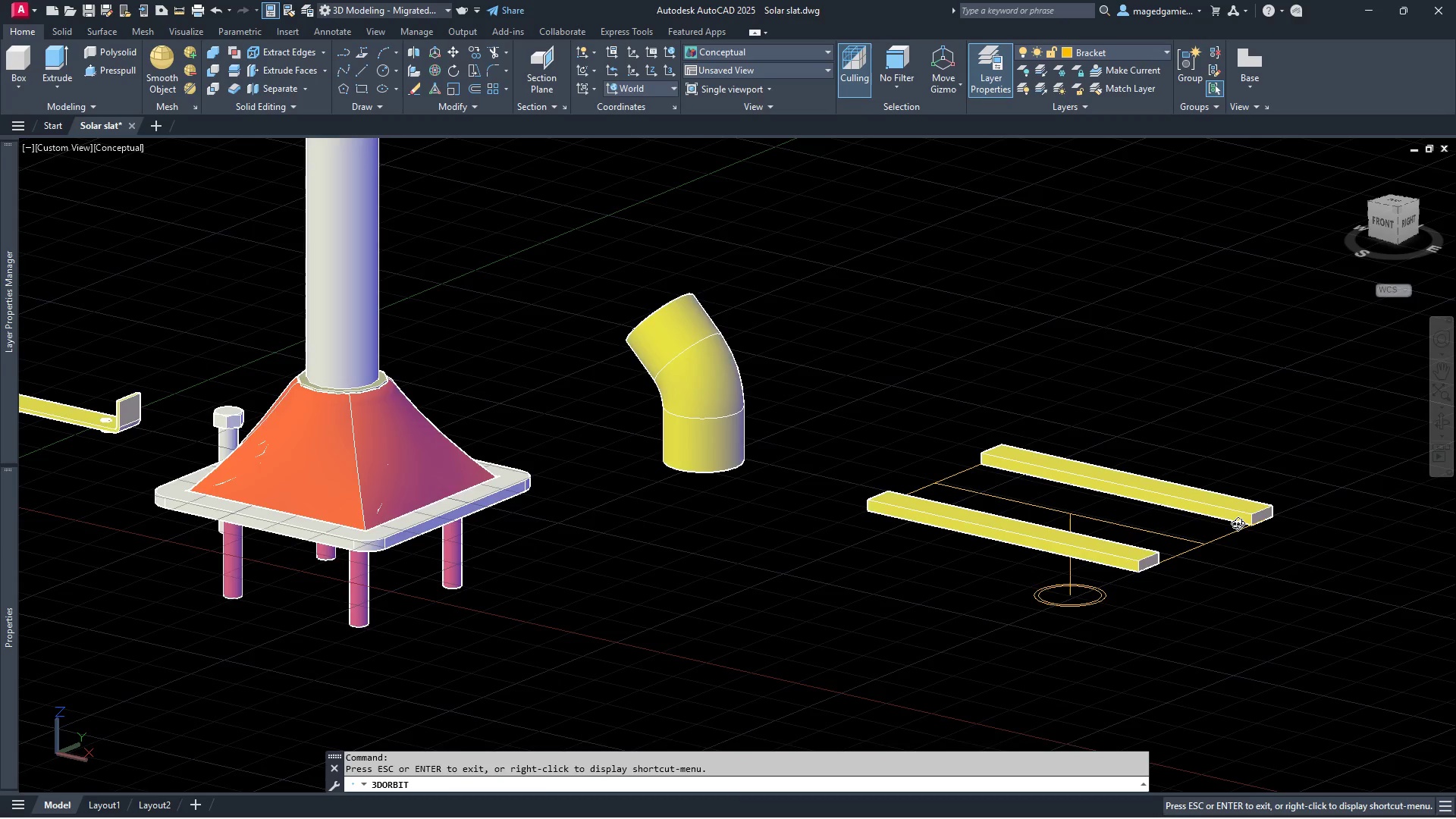 
left_click_drag(start_coordinate=[1222, 516], to_coordinate=[1103, 489])
 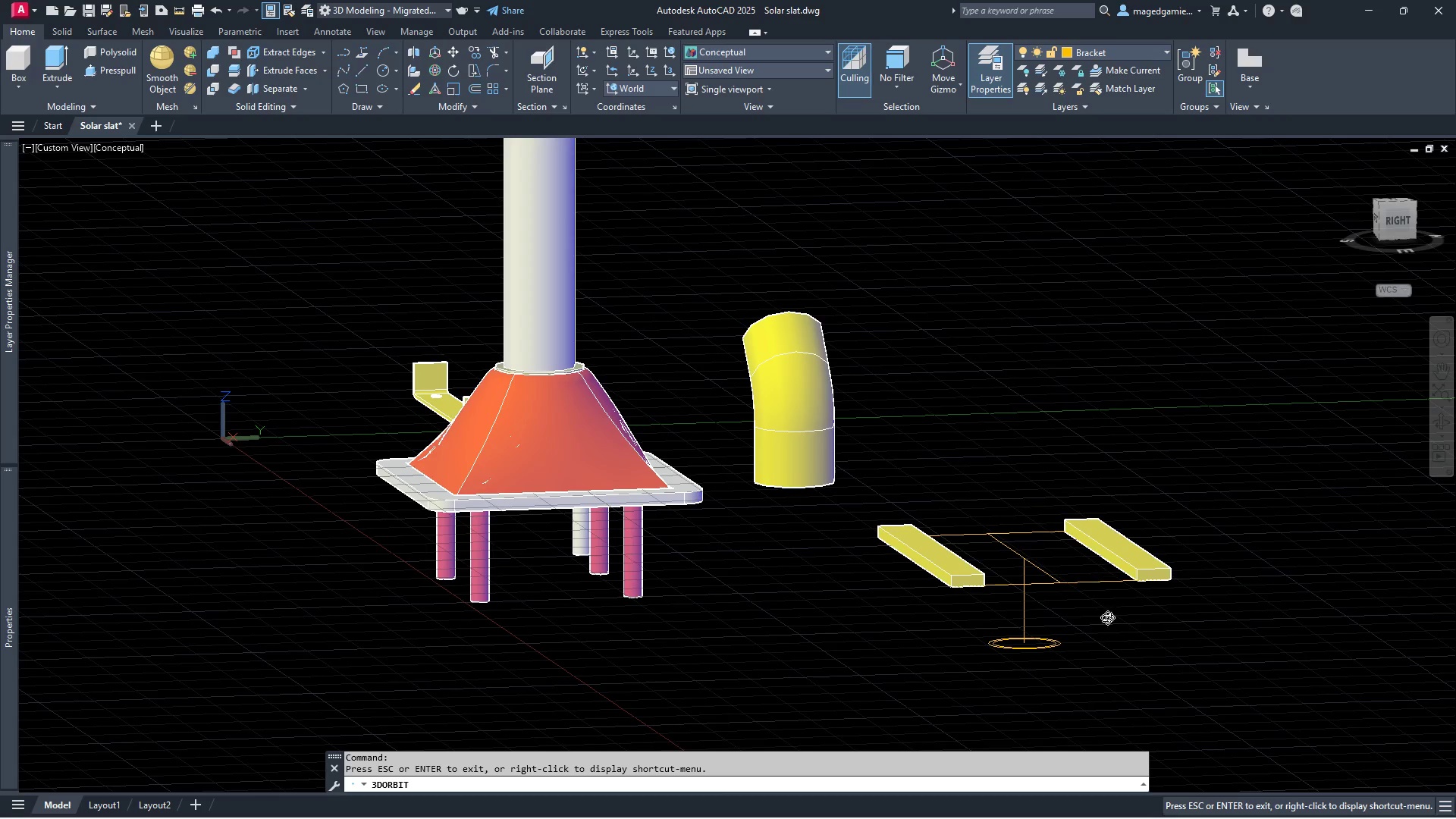 
scroll: coordinate [1103, 664], scroll_direction: up, amount: 8.0
 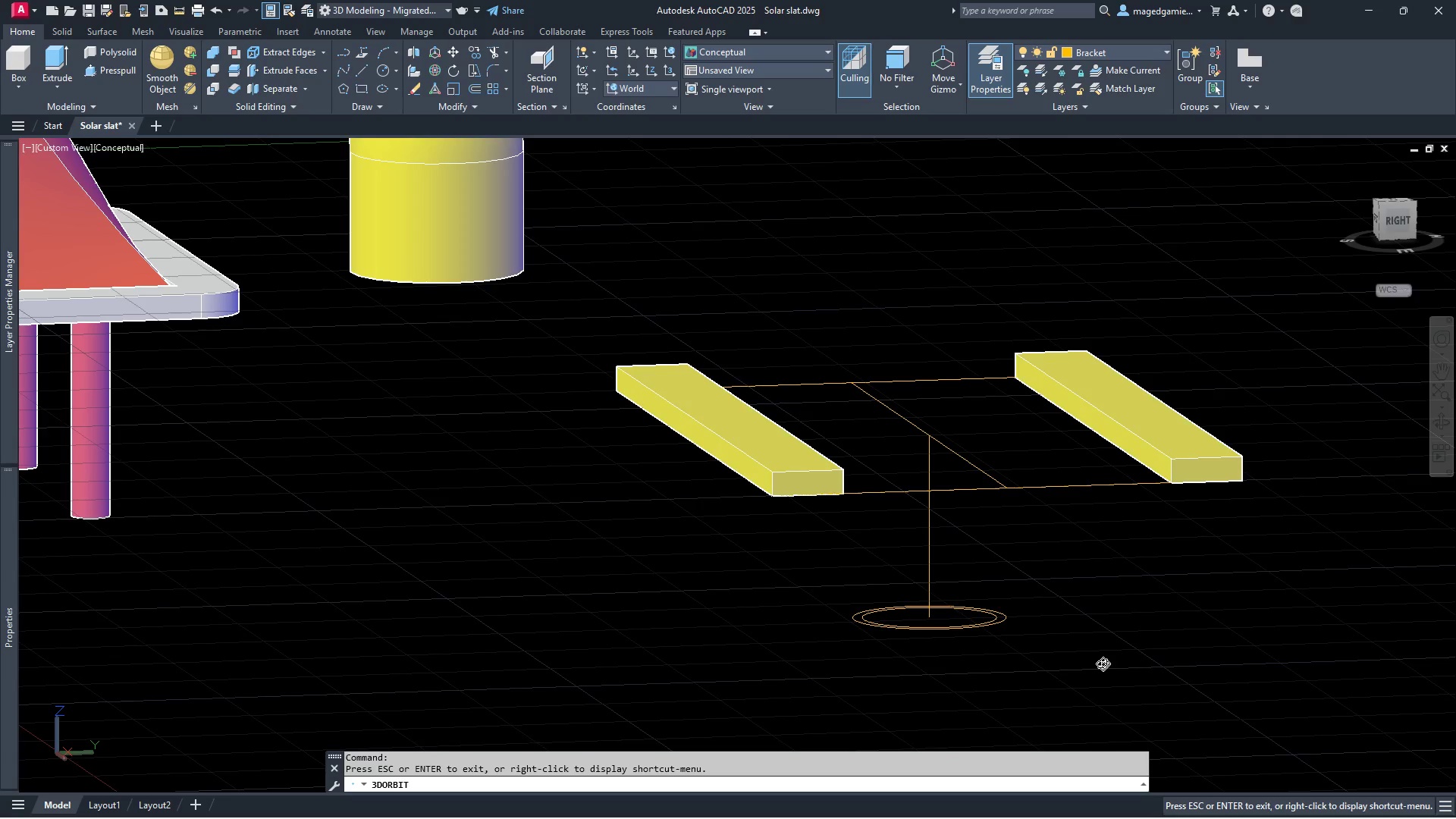 
wait(15.24)
 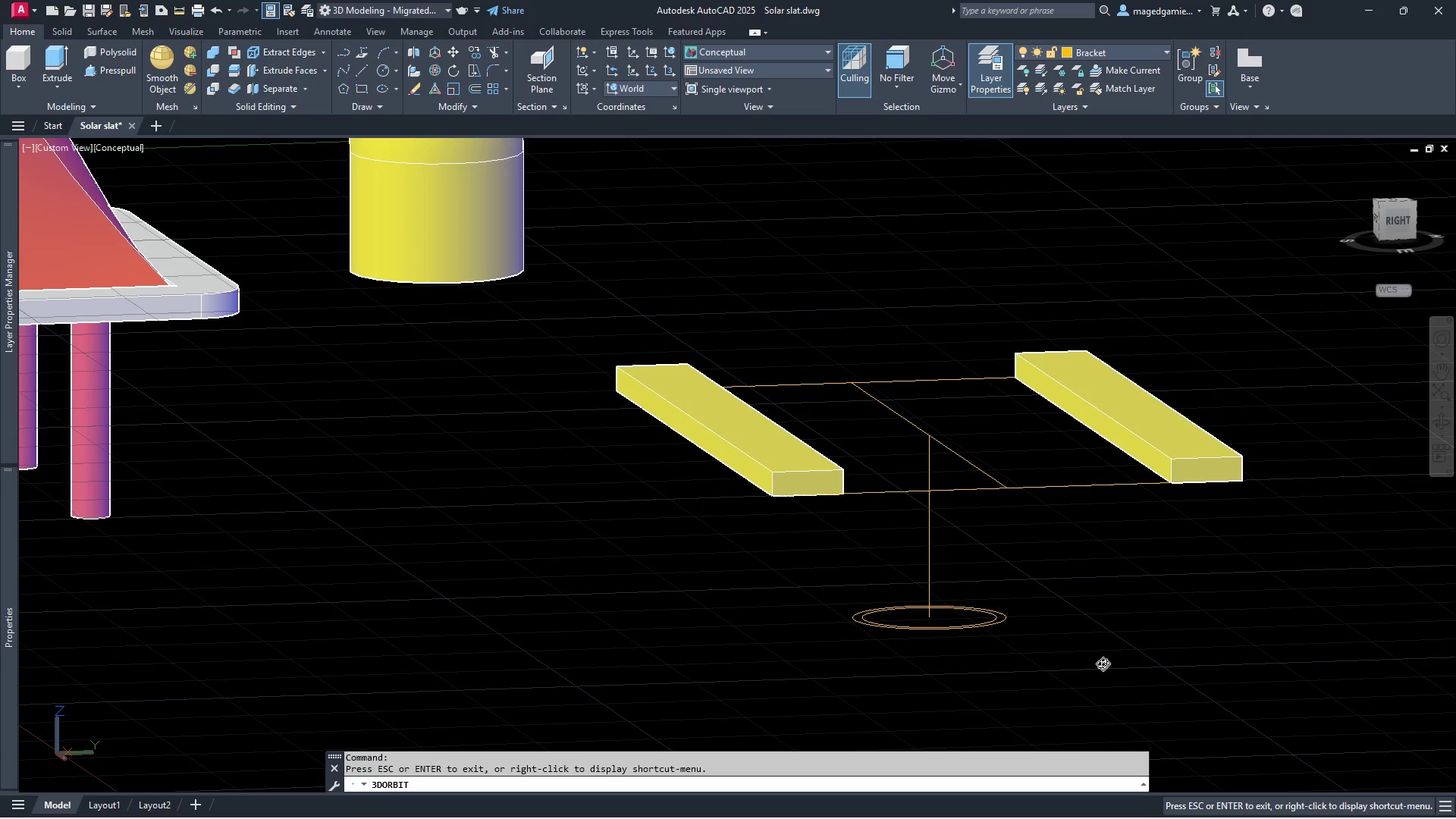 
scroll: coordinate [1085, 512], scroll_direction: up, amount: 1.0
 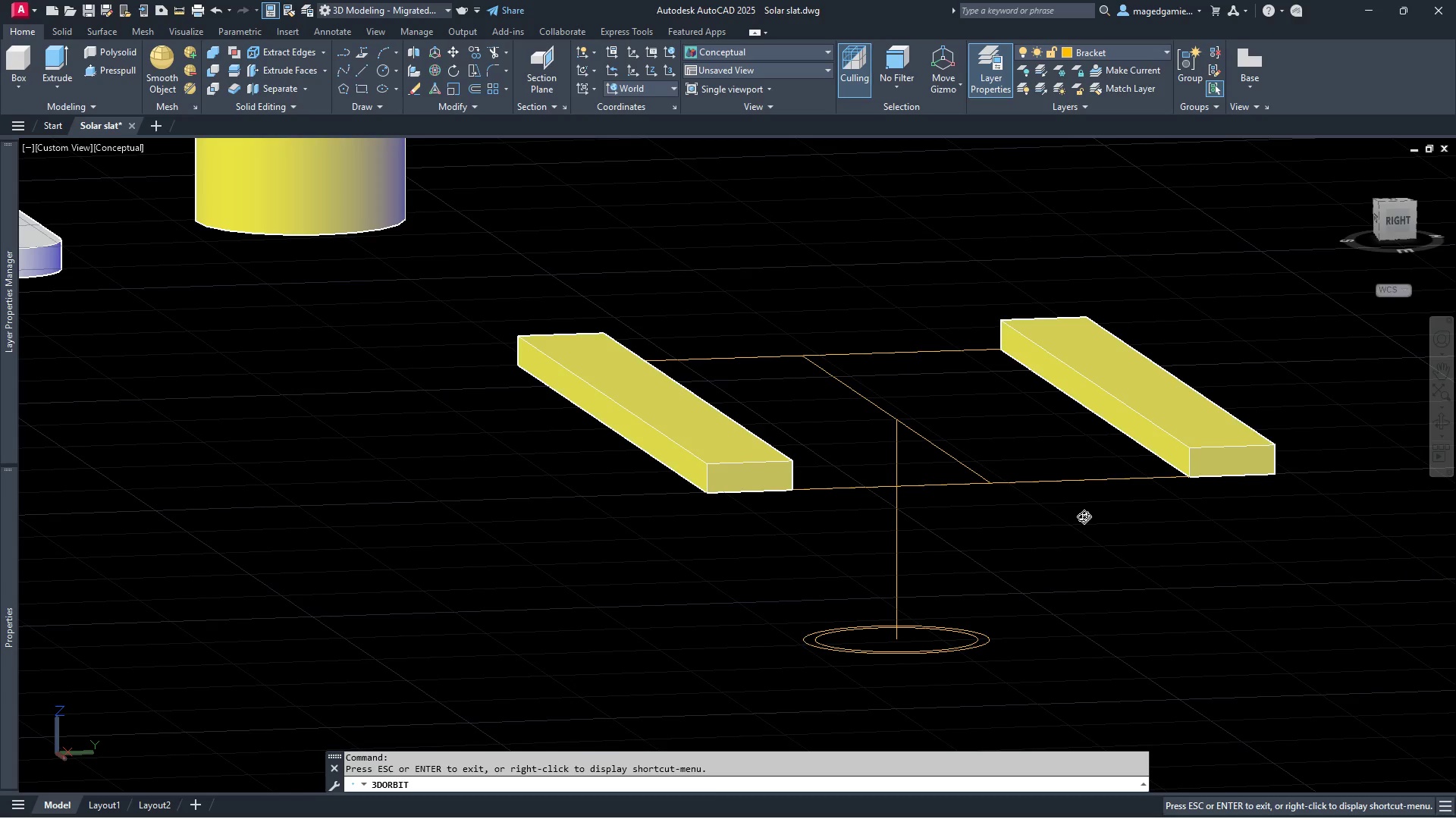 
wait(7.38)
 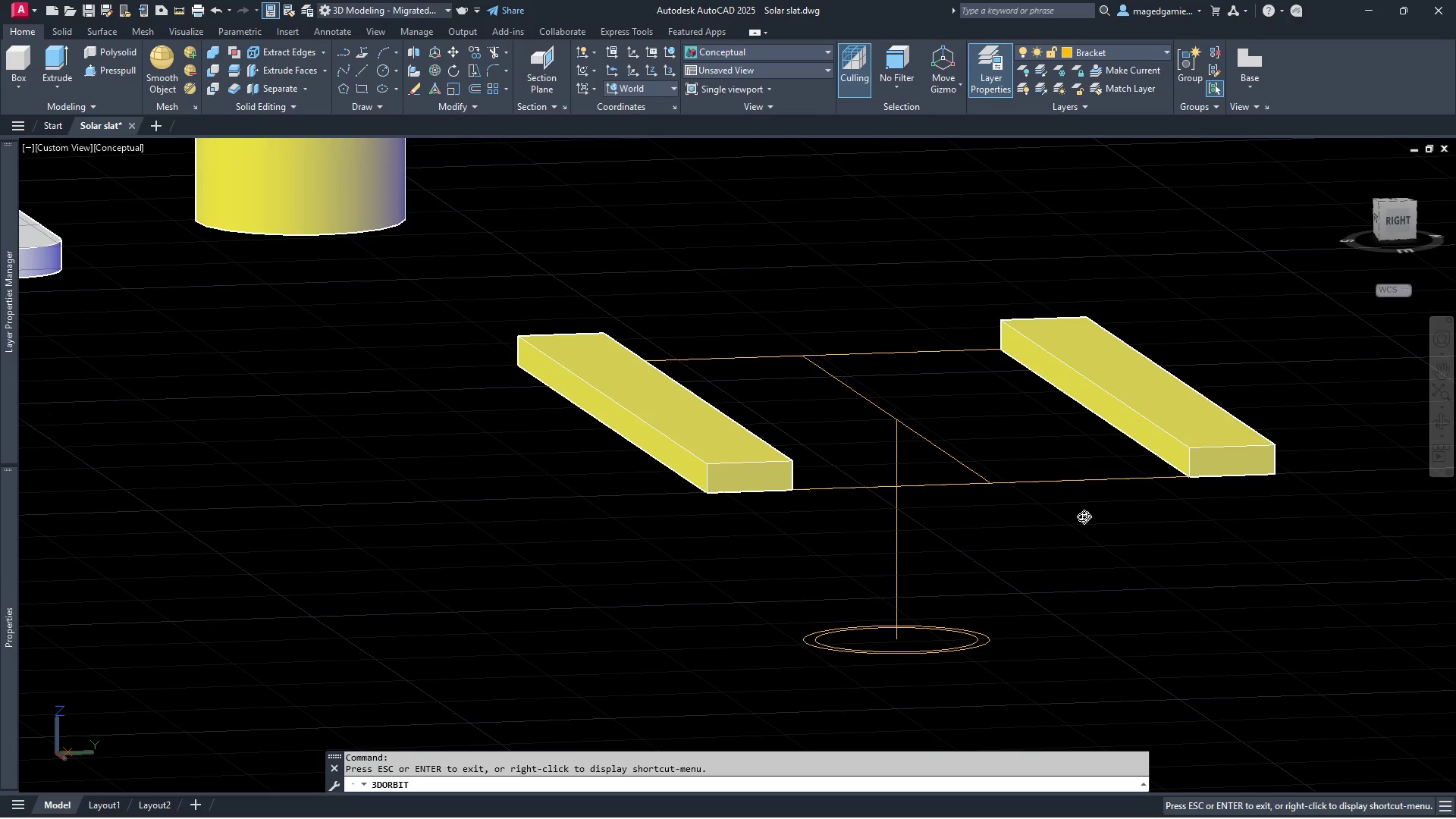 
scroll: coordinate [973, 461], scroll_direction: down, amount: 2.0
 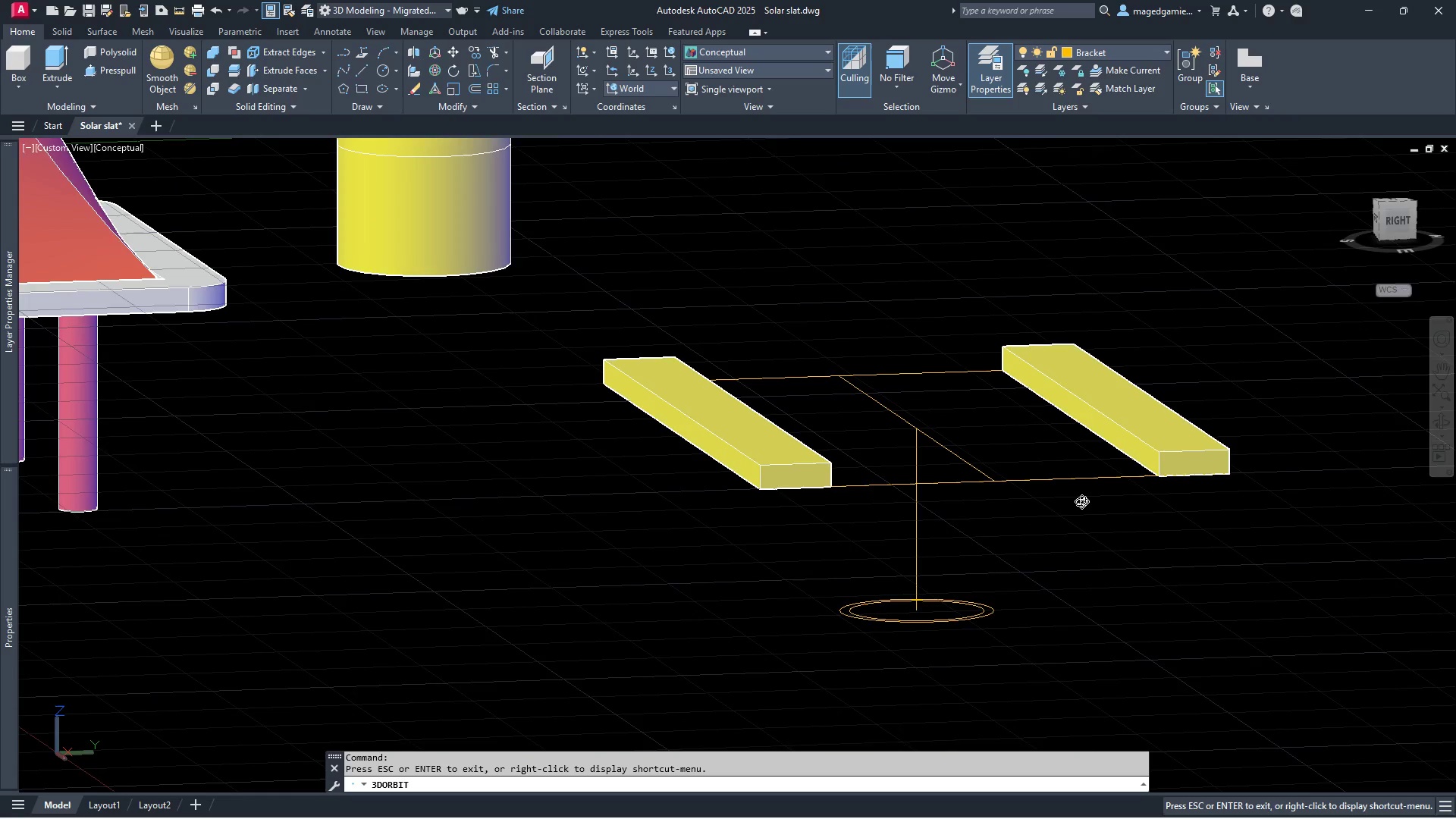 
scroll: coordinate [1082, 503], scroll_direction: up, amount: 3.0
 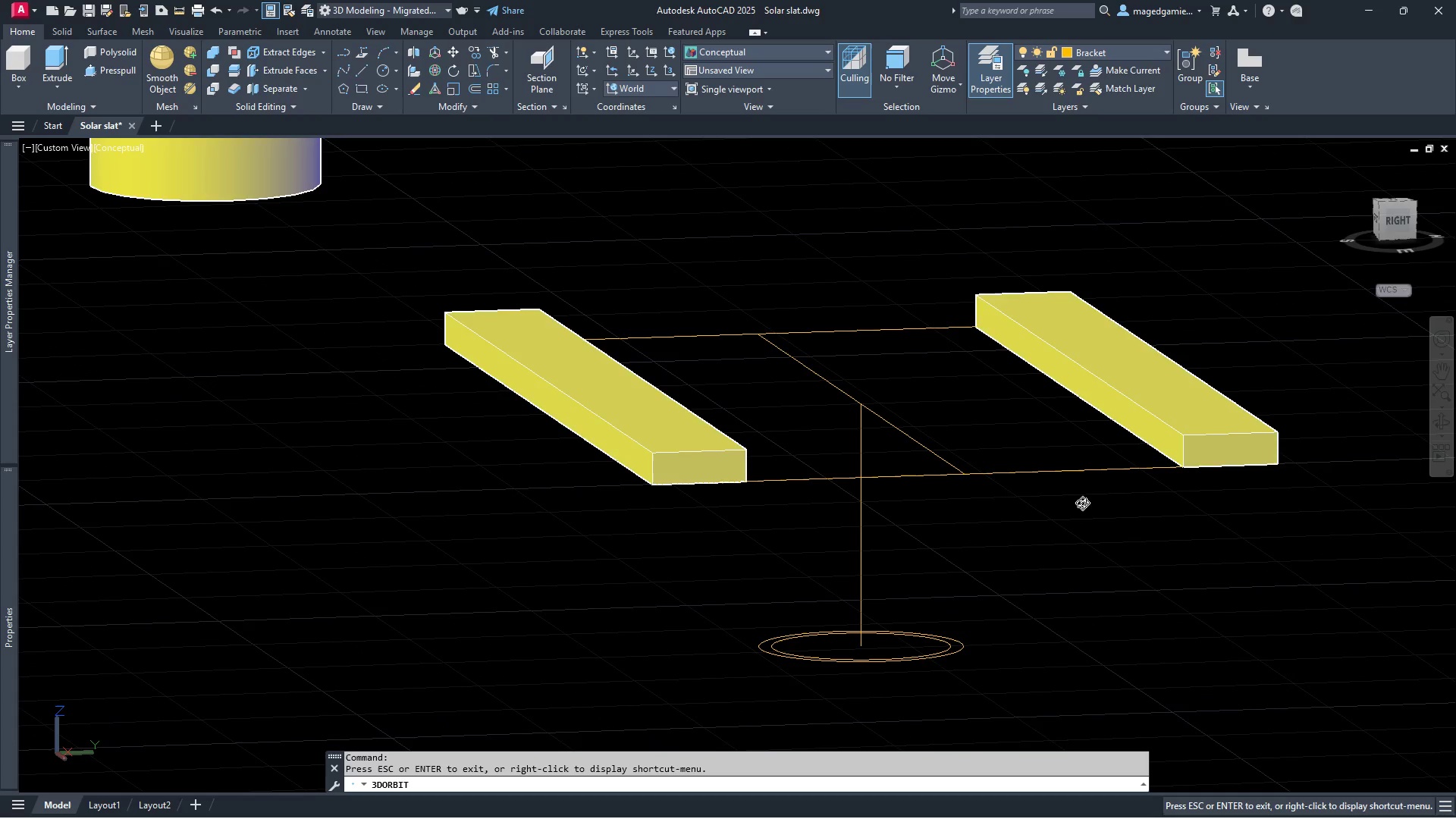 
key(Escape)
 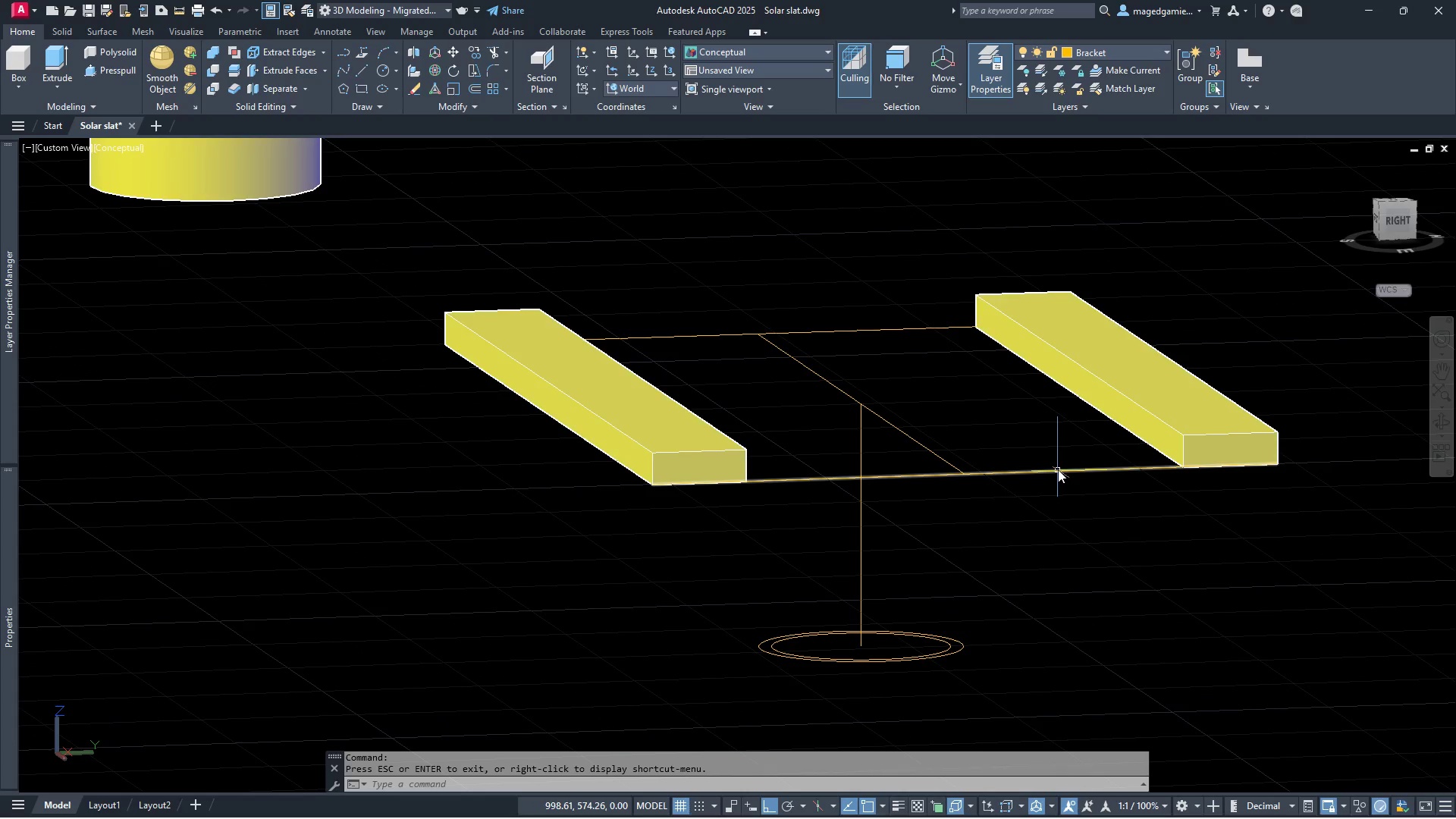 
left_click([1058, 468])
 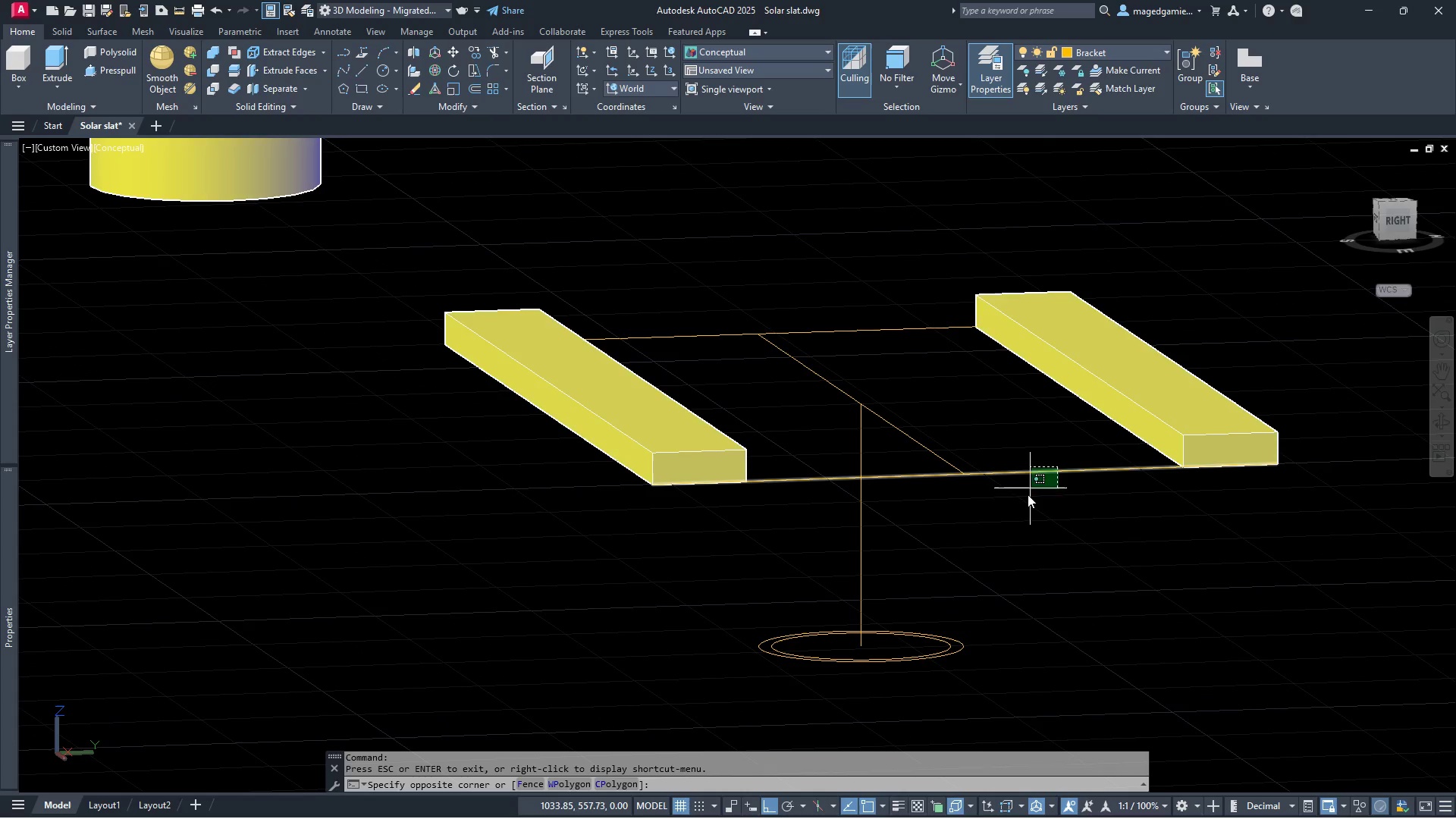 
left_click([1022, 497])
 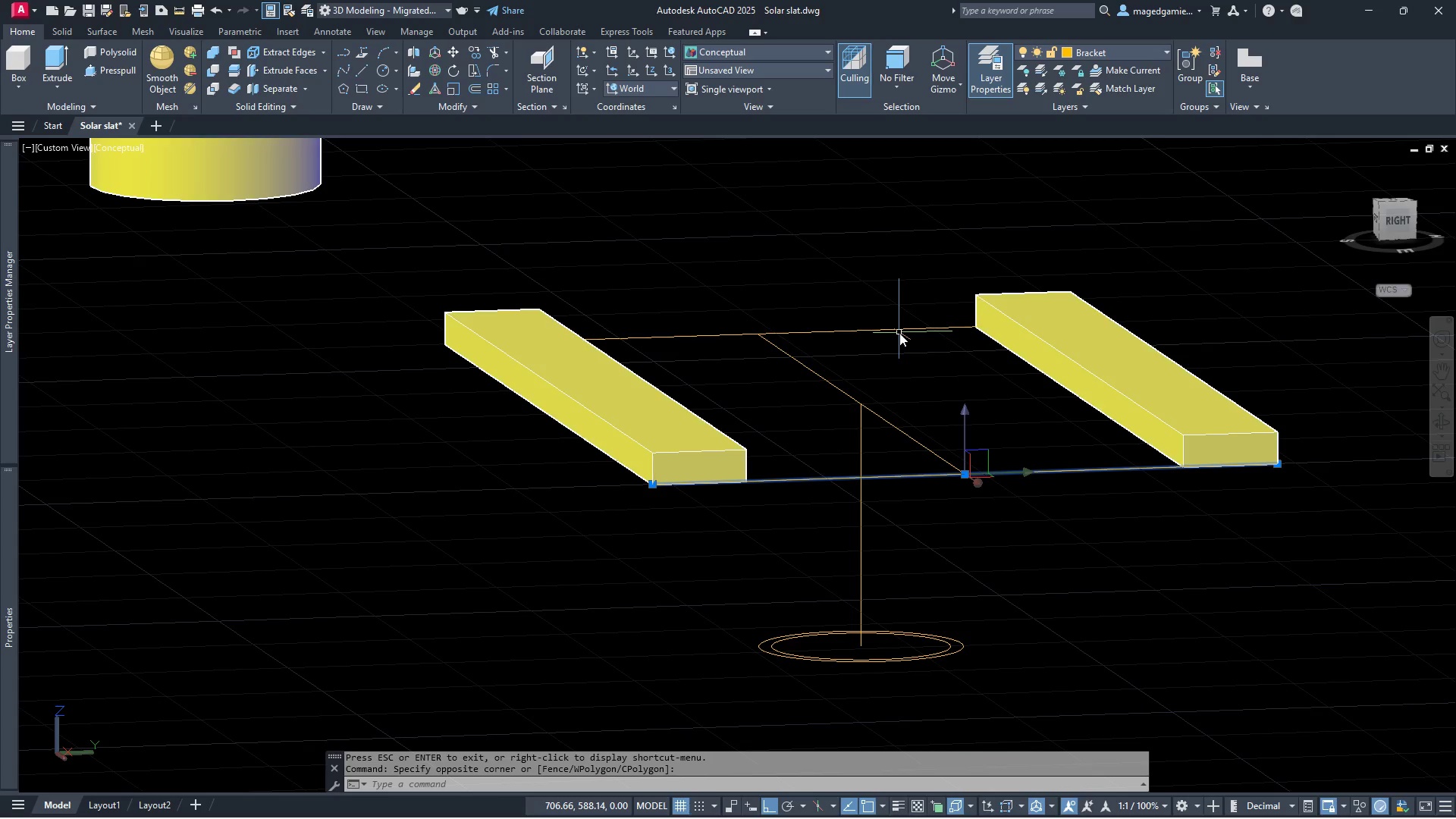 
left_click([898, 329])
 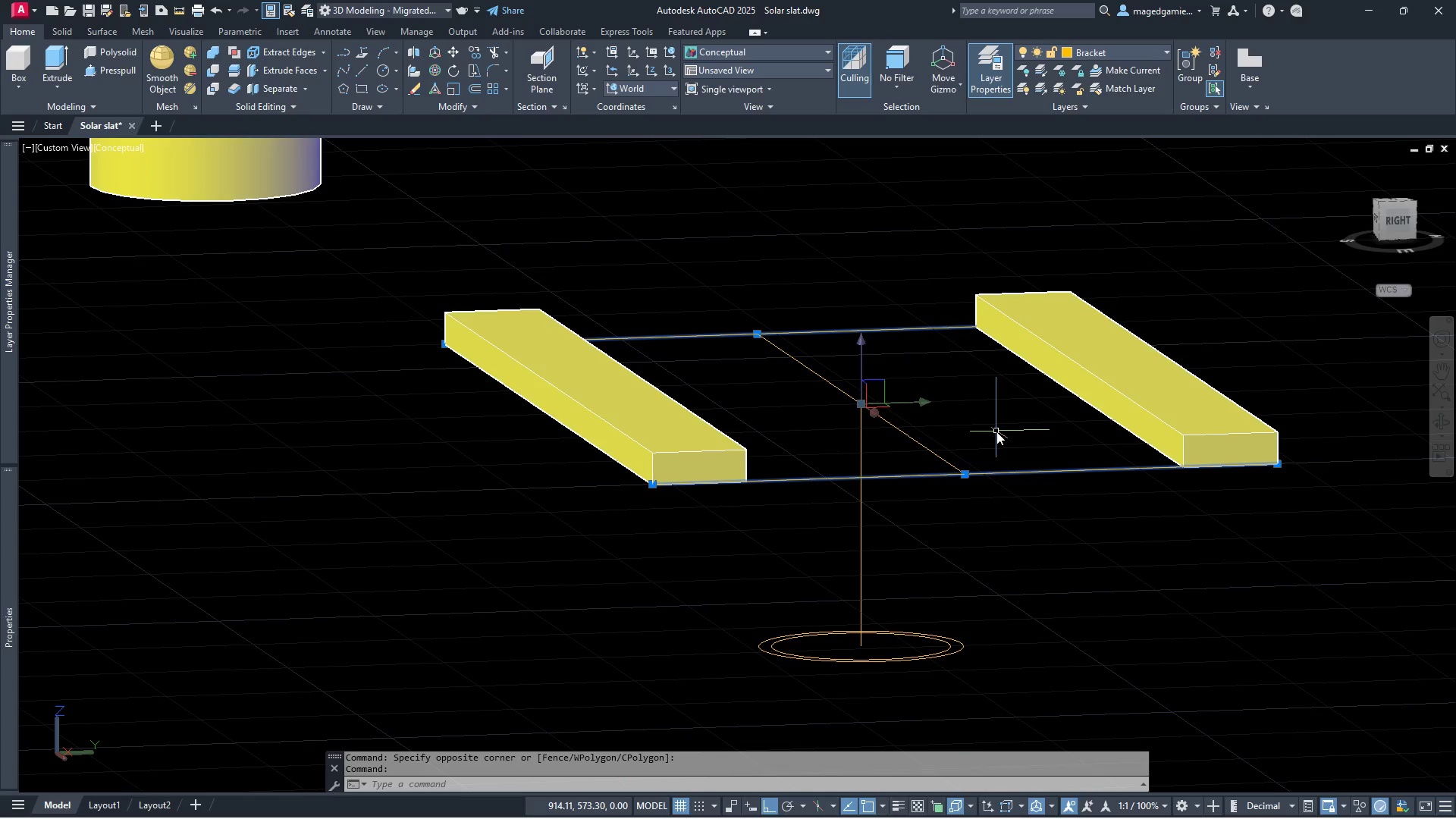 
wait(5.81)
 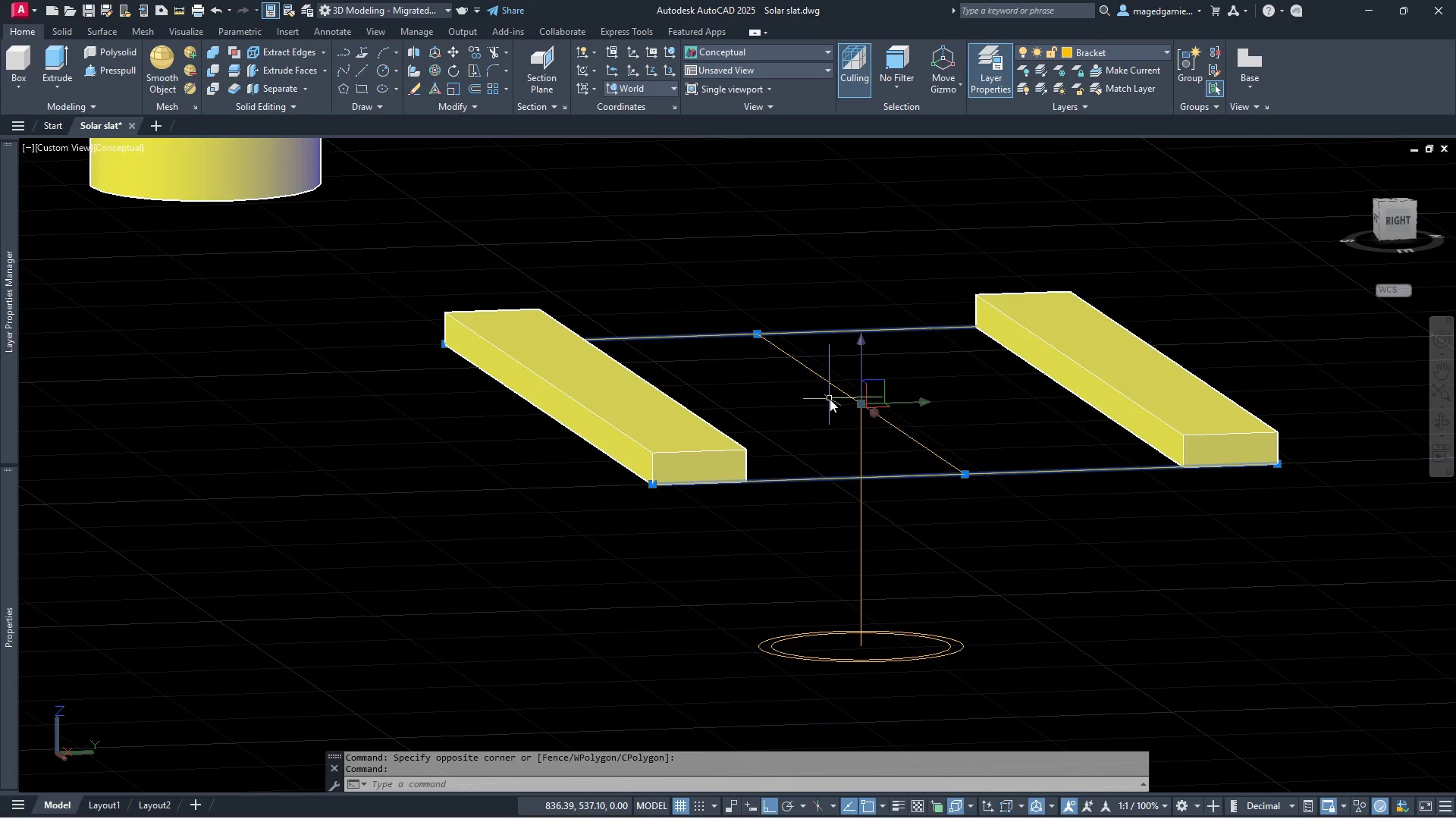 
key(Escape)
 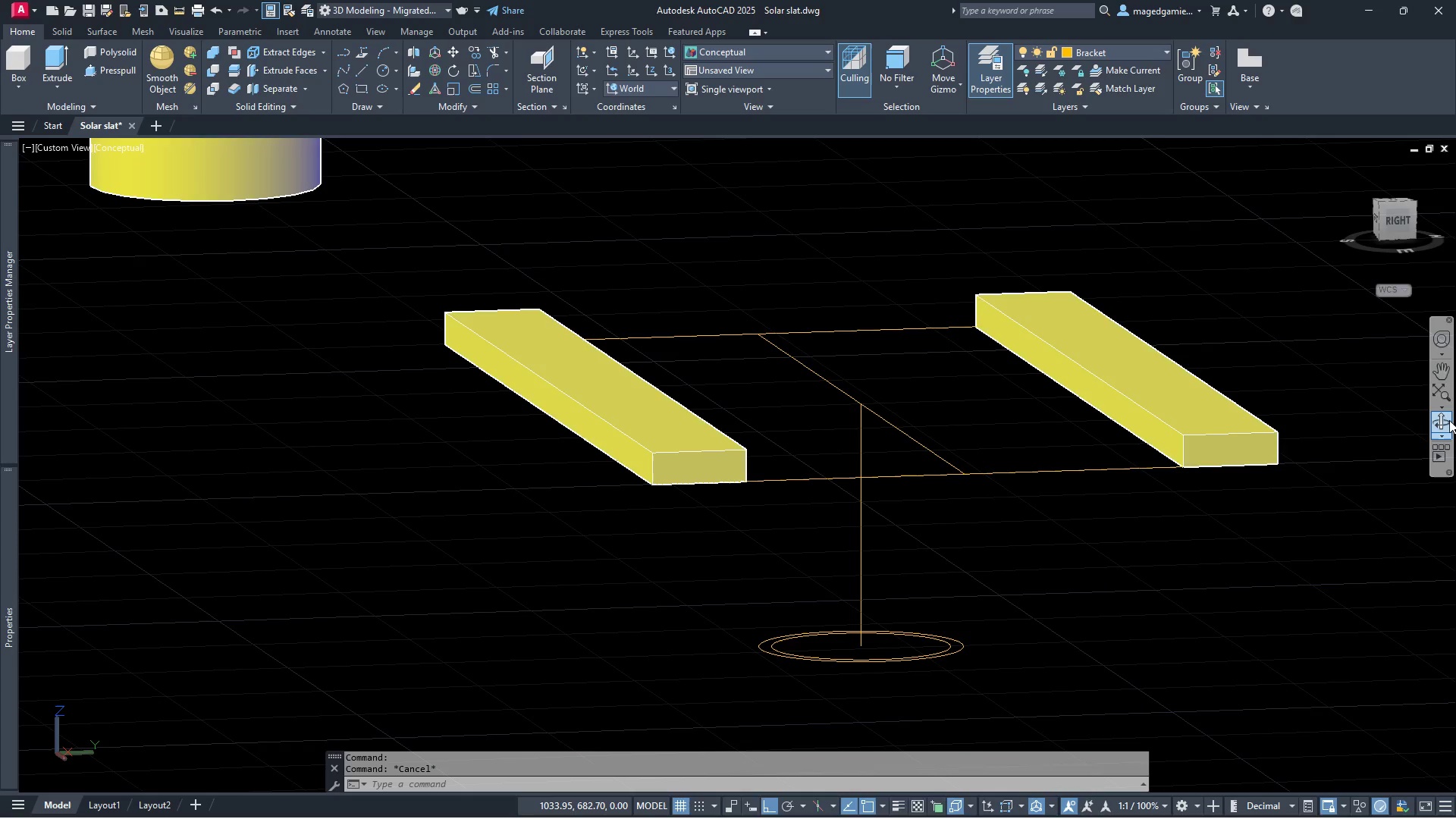 
left_click([1445, 418])
 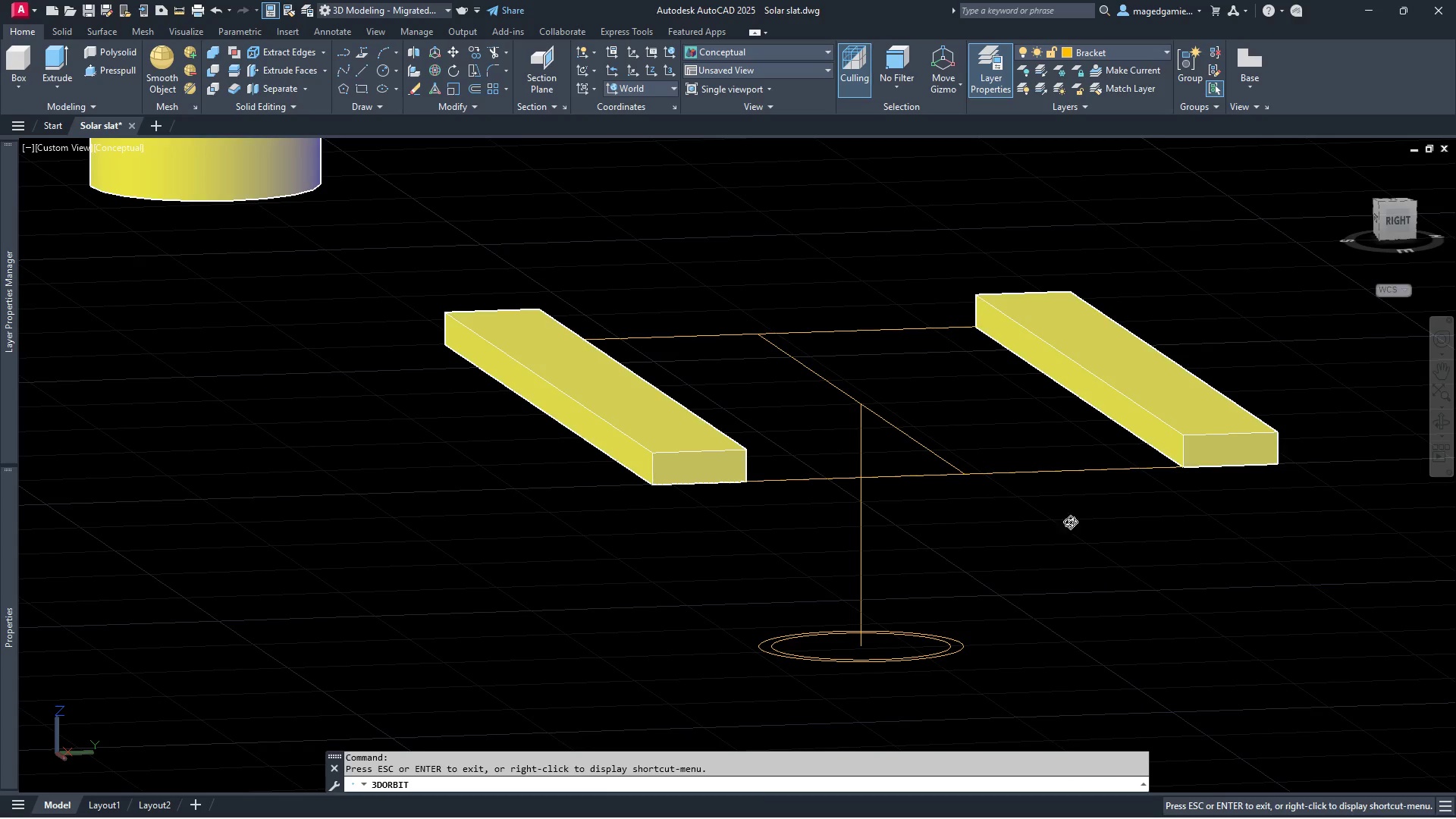 
scroll: coordinate [985, 502], scroll_direction: up, amount: 3.0
 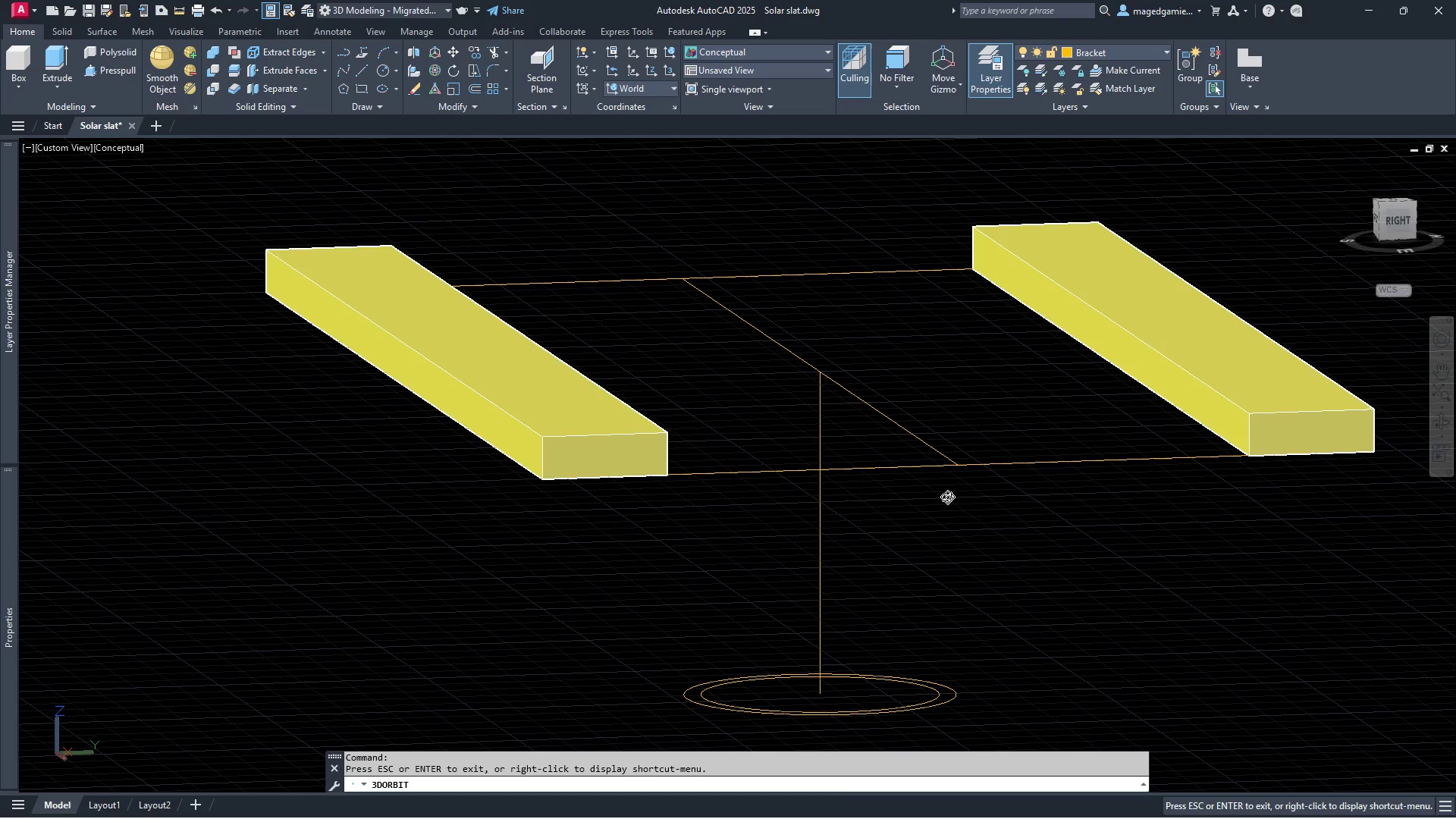 
left_click_drag(start_coordinate=[947, 497], to_coordinate=[927, 466])
 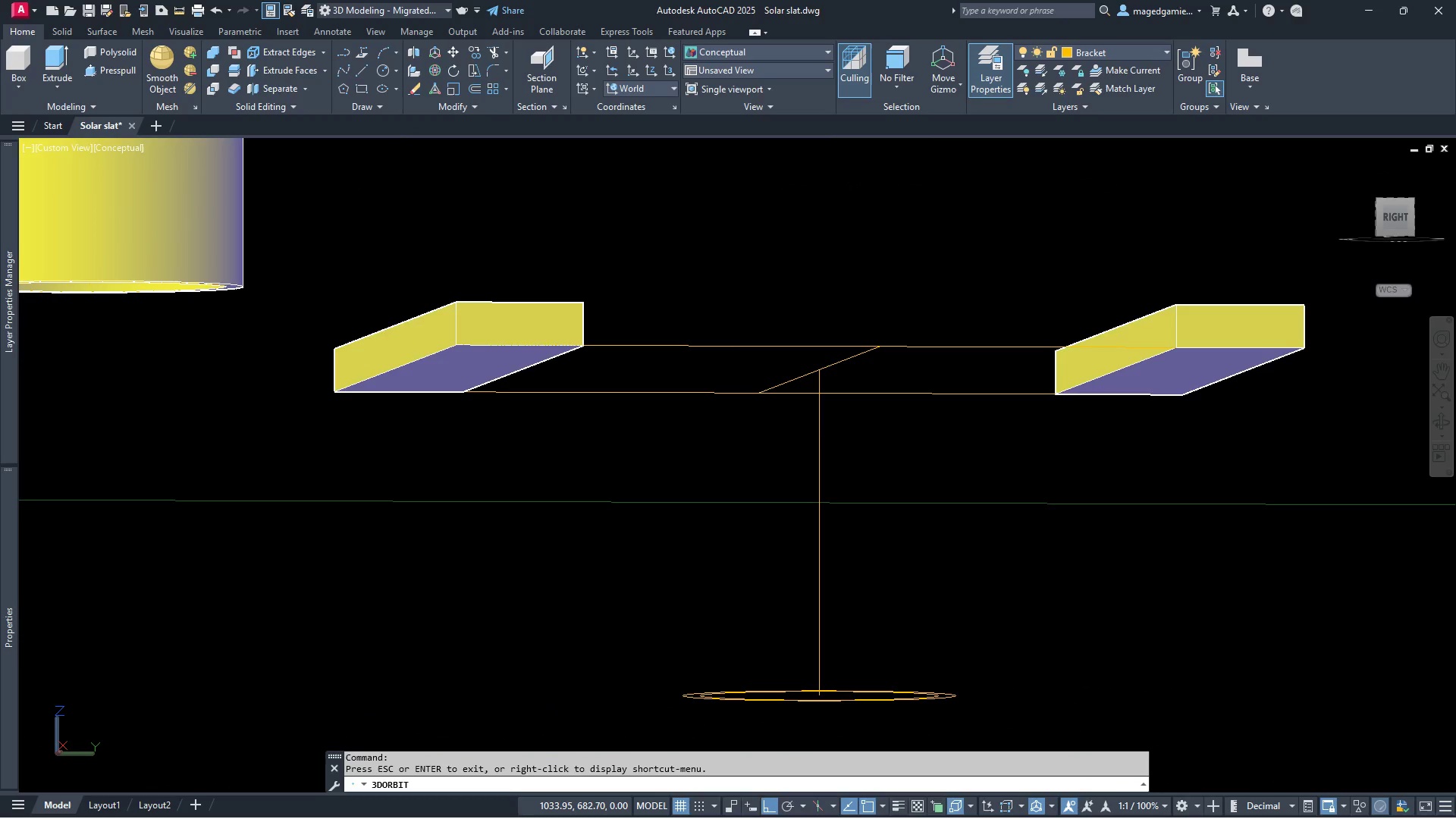 
key(Escape)
 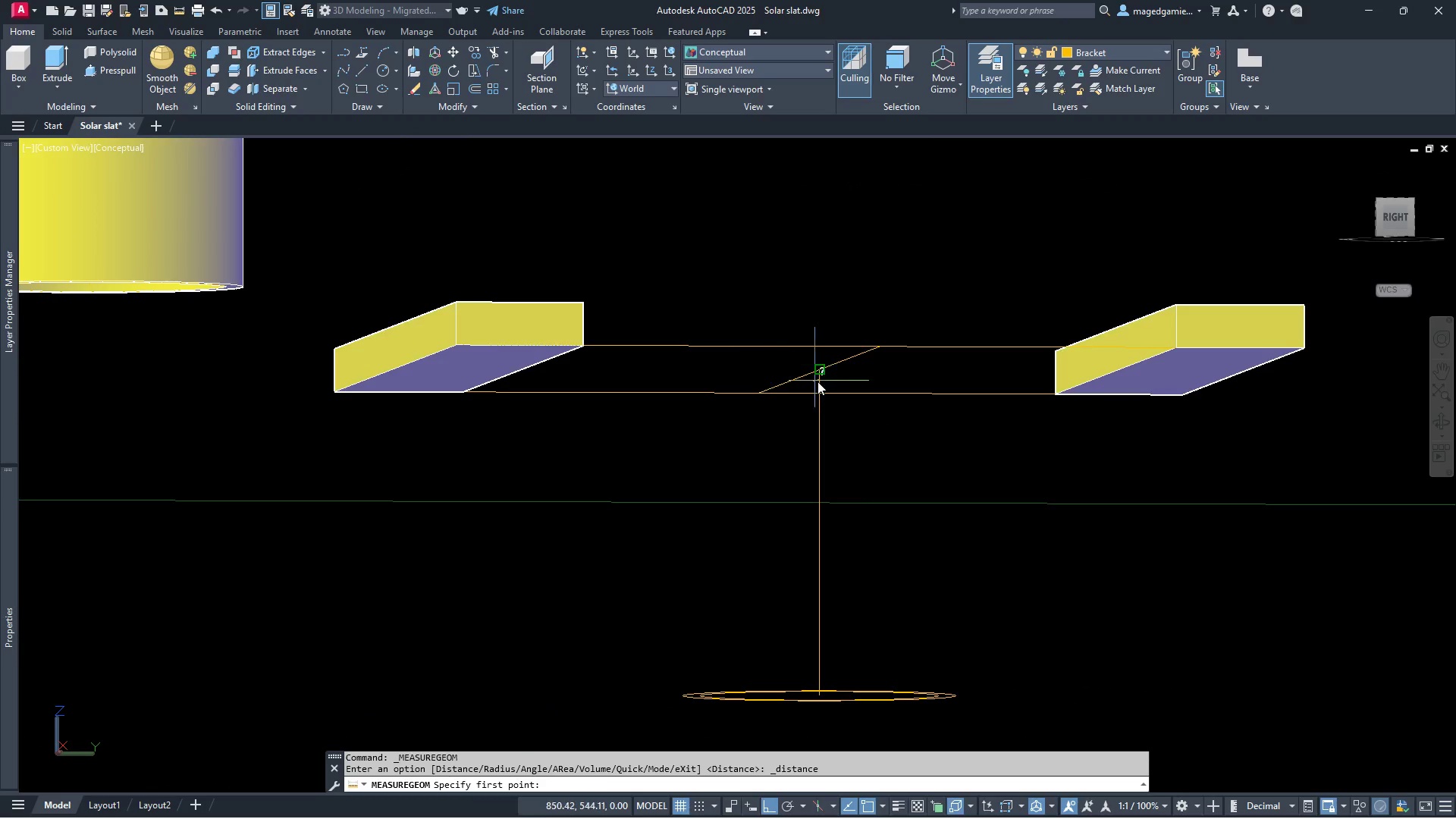 
left_click([817, 377])
 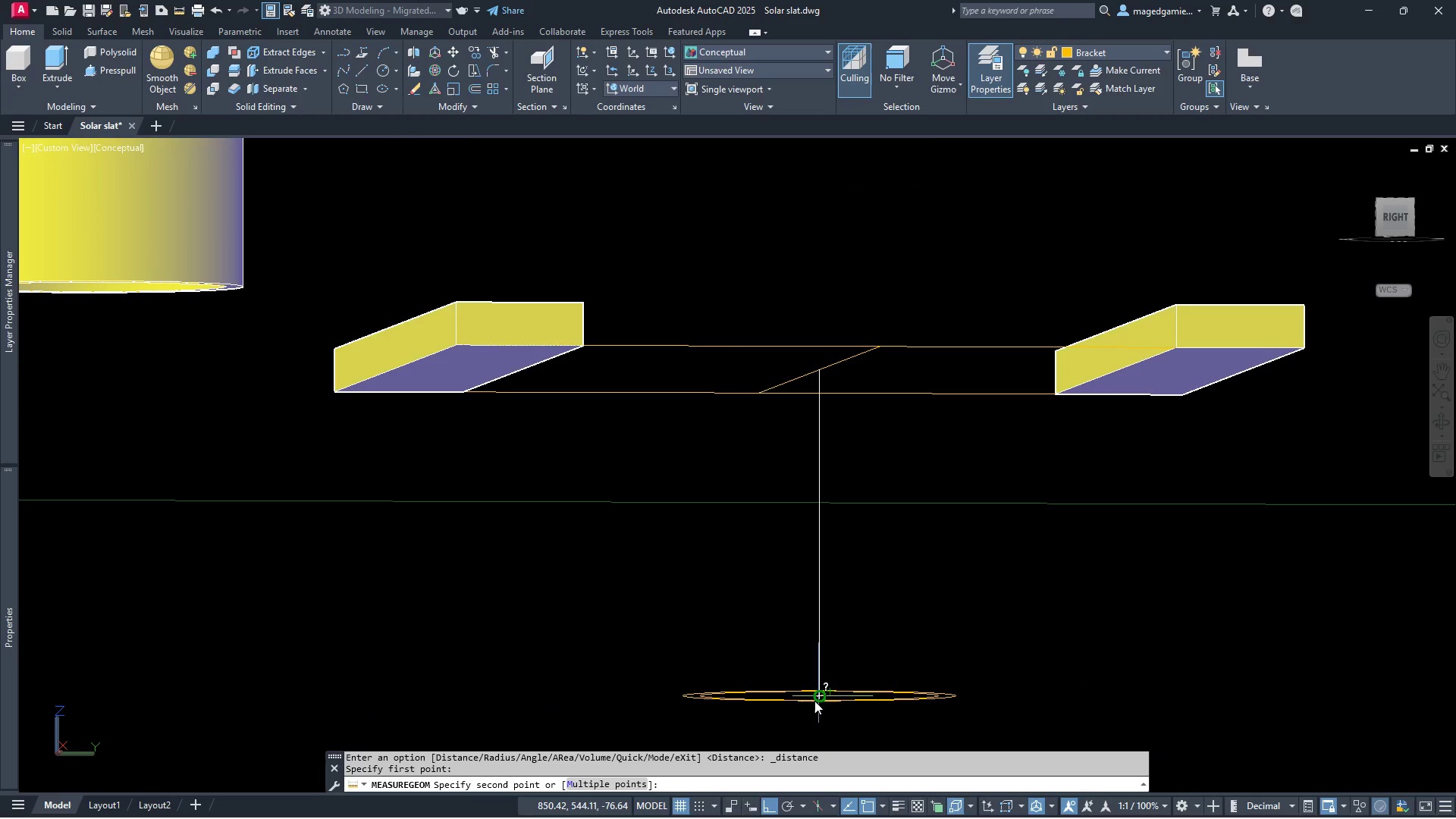 
left_click([814, 701])
 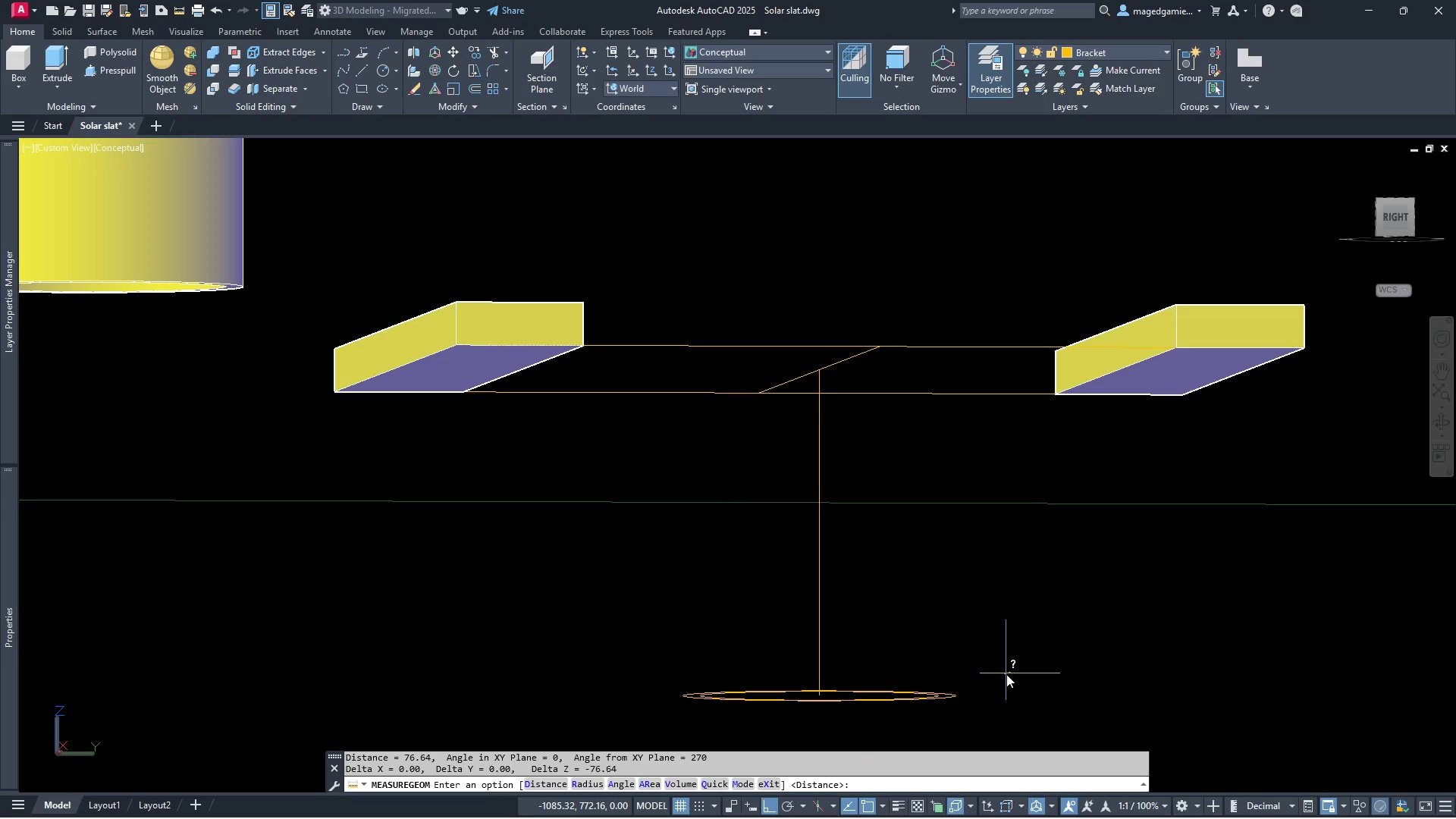 
key(Escape)
 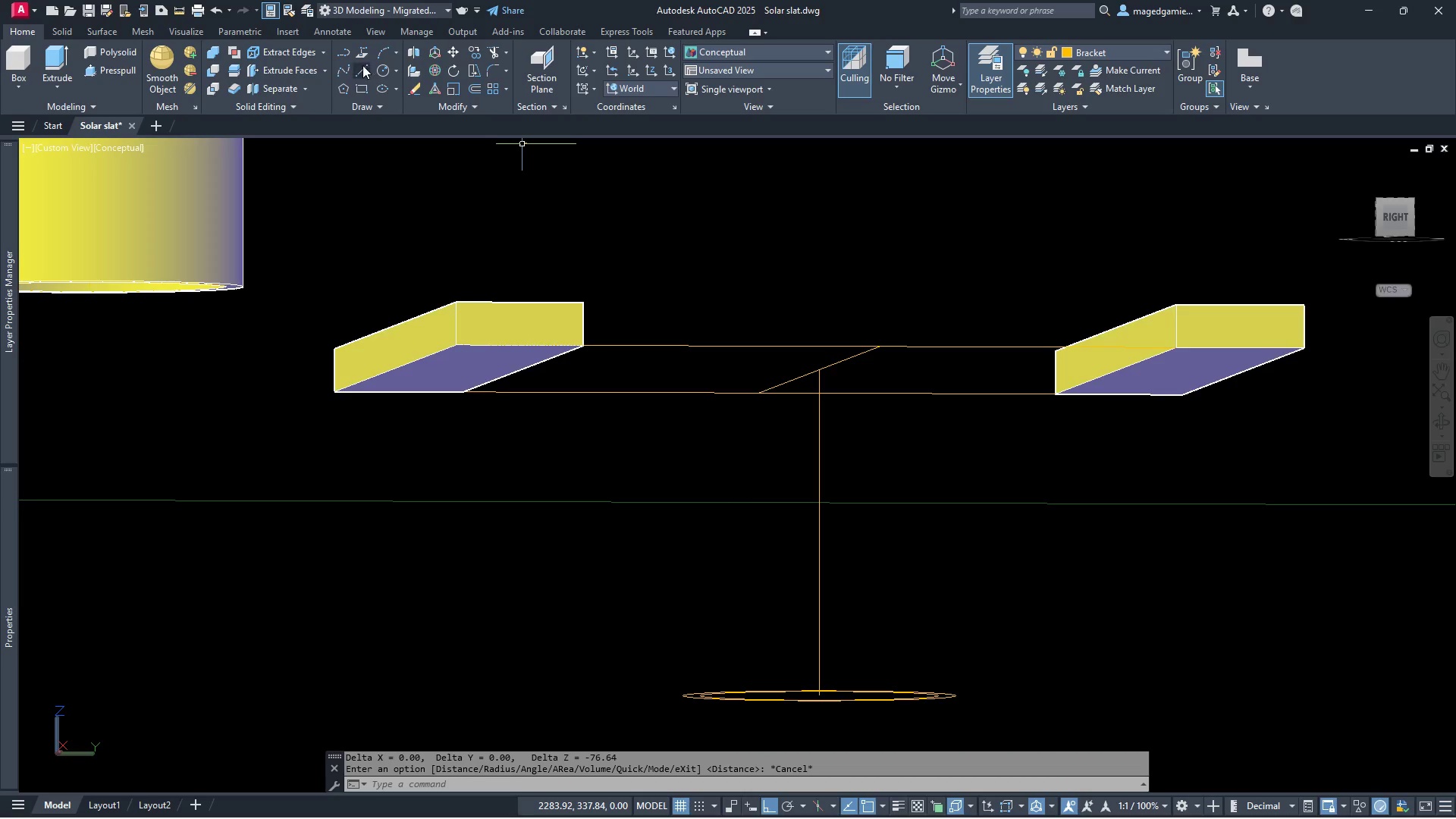 
wait(6.53)
 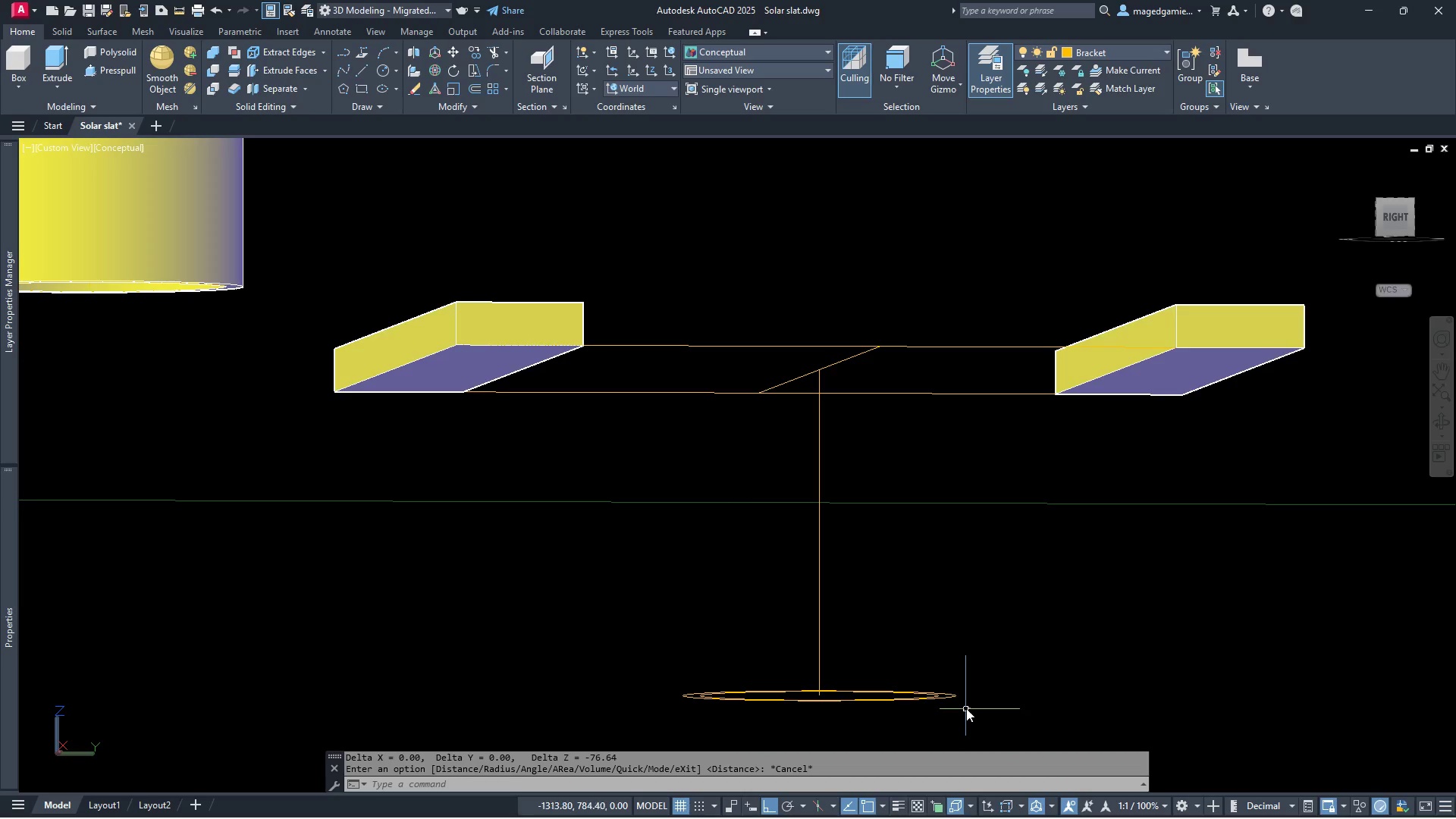 
left_click([475, 52])
 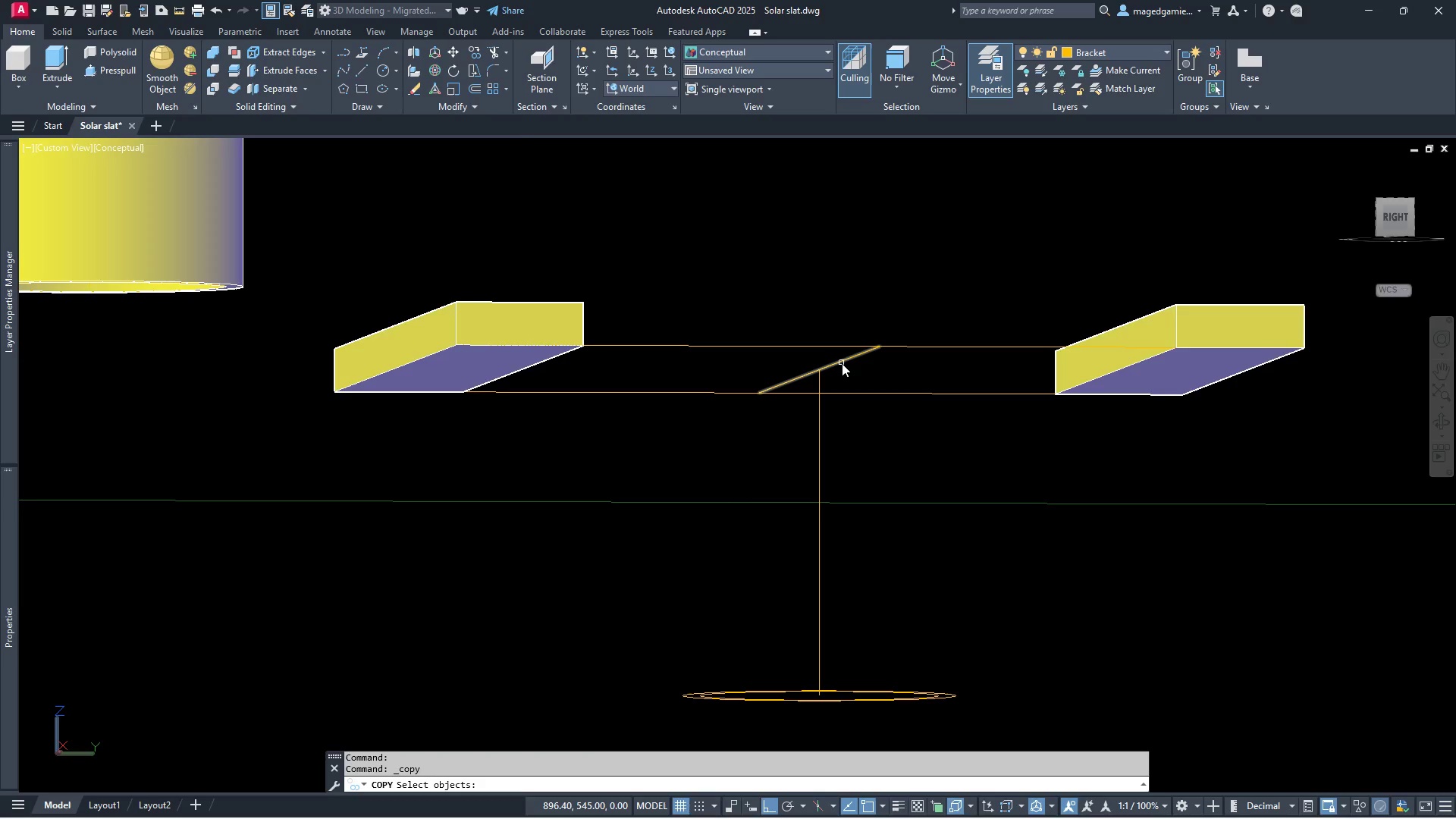 
left_click([842, 363])
 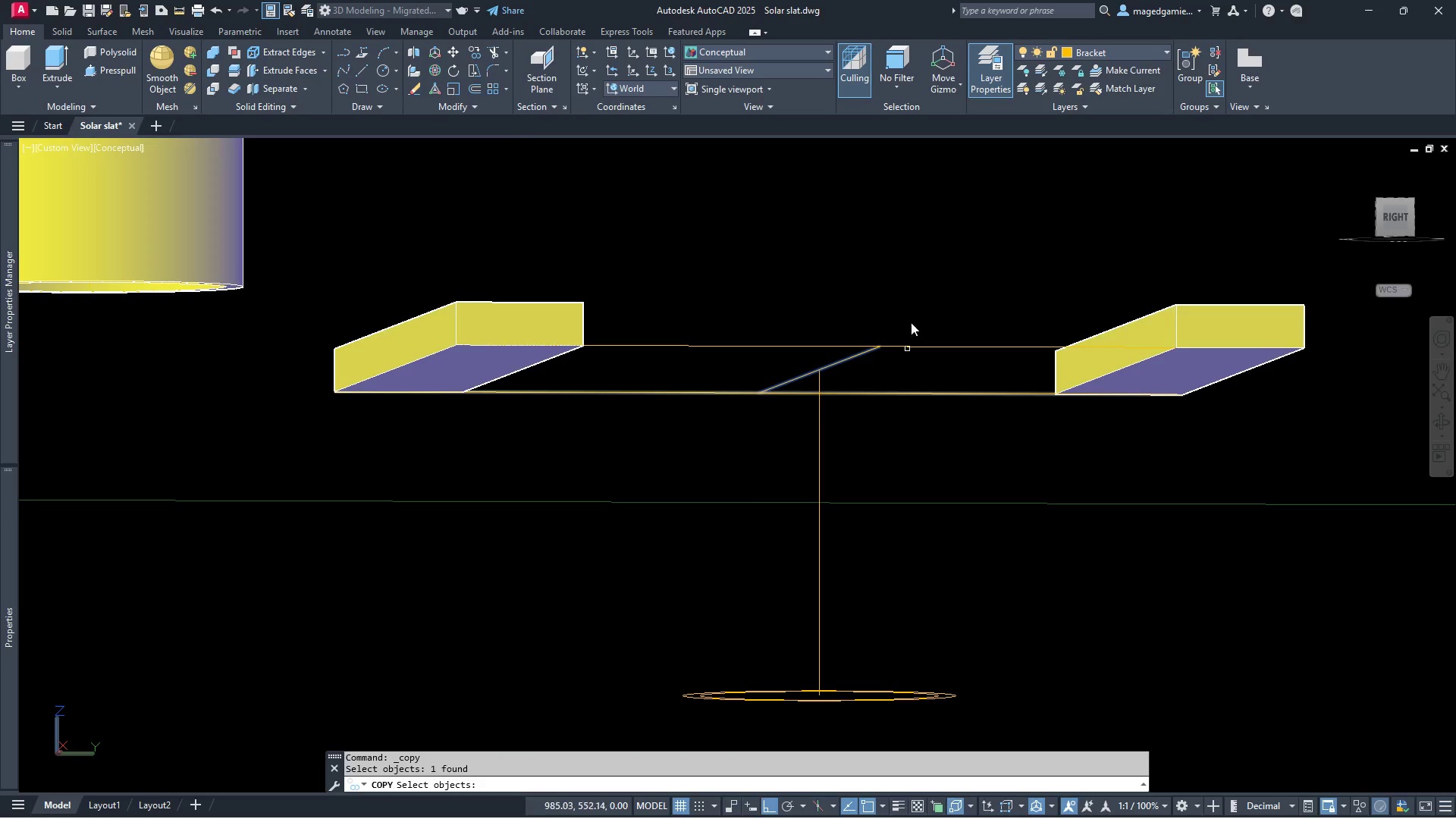 
right_click([911, 275])
 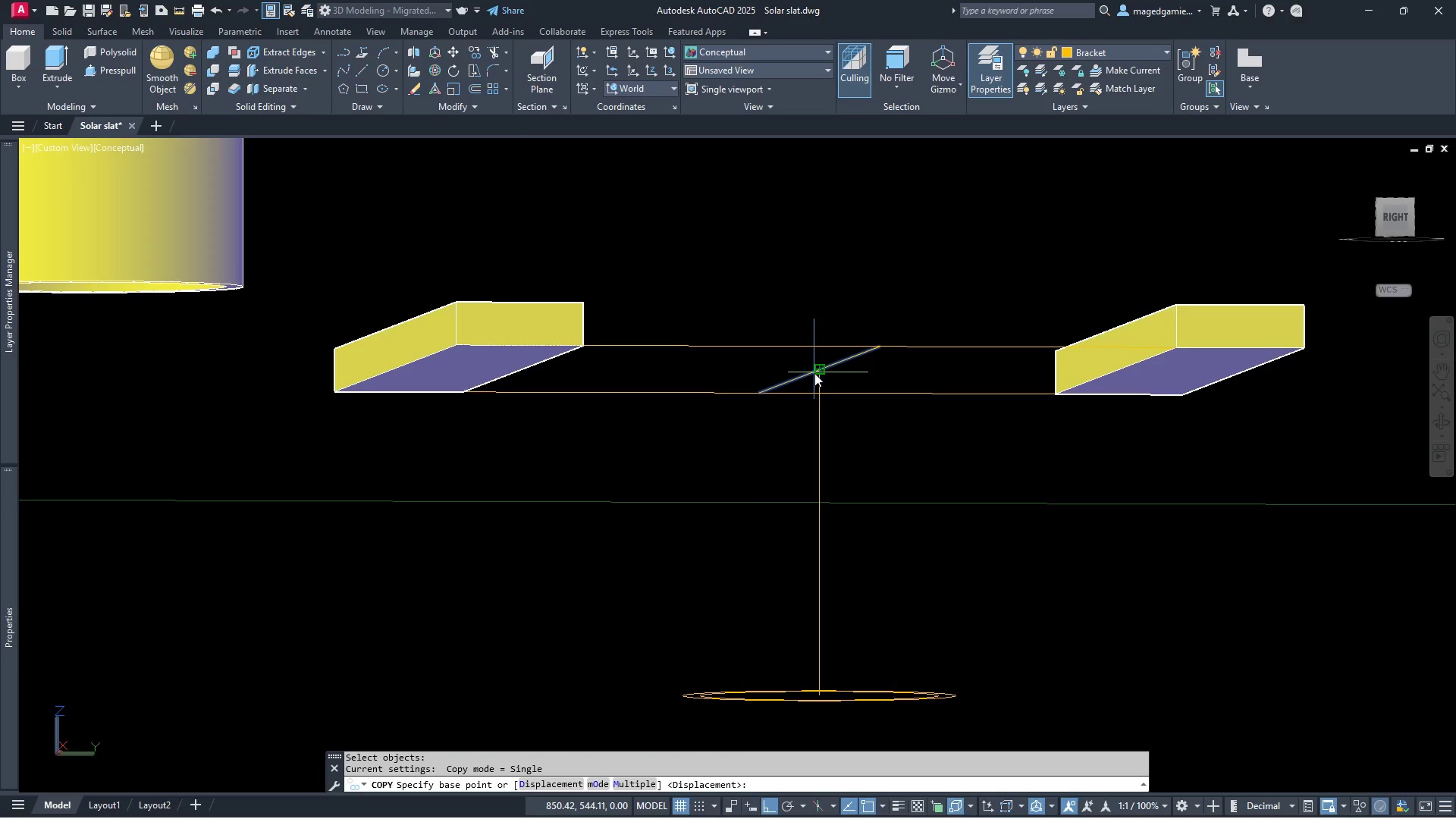 
left_click([815, 375])
 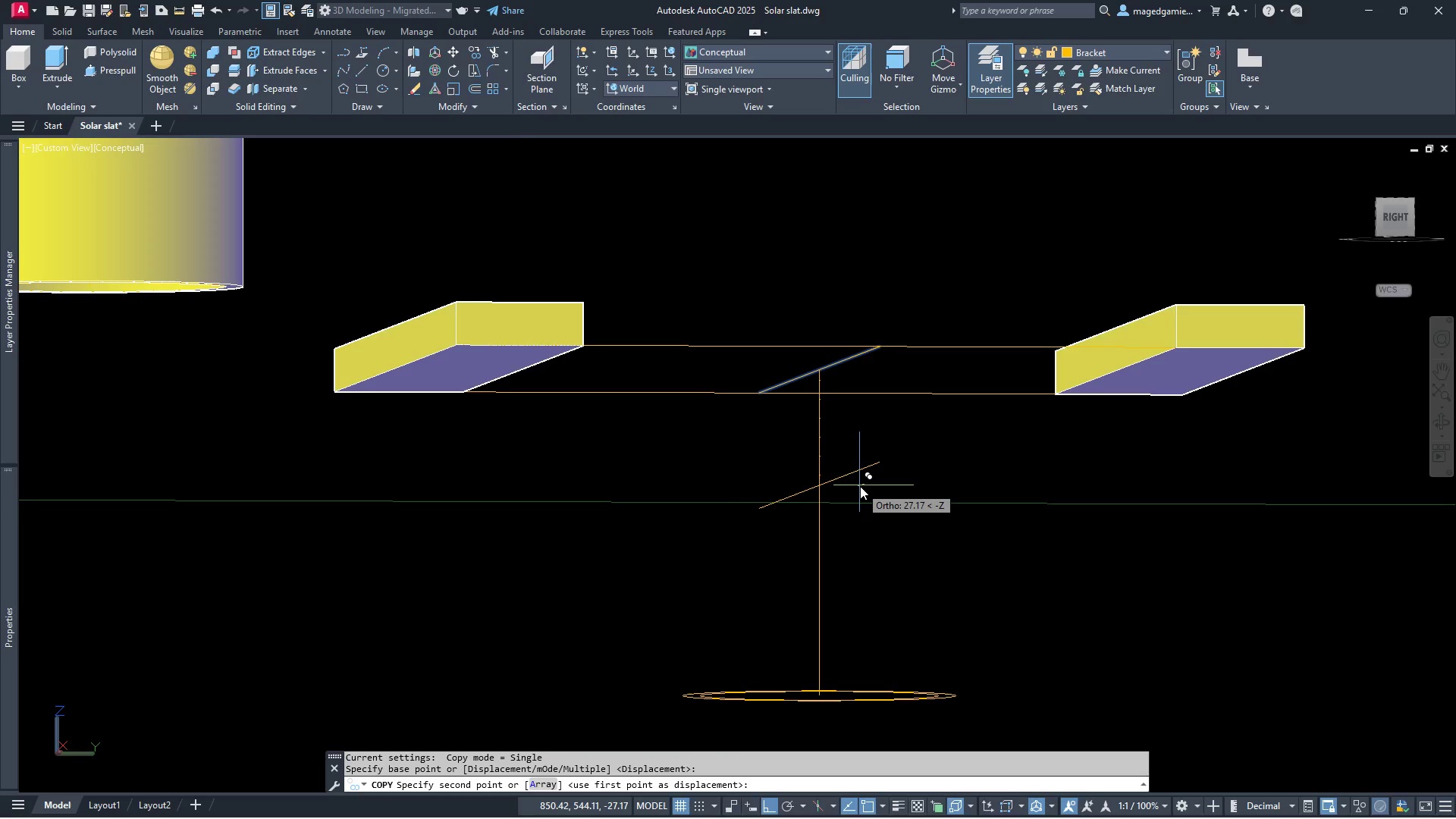 
type(50)
 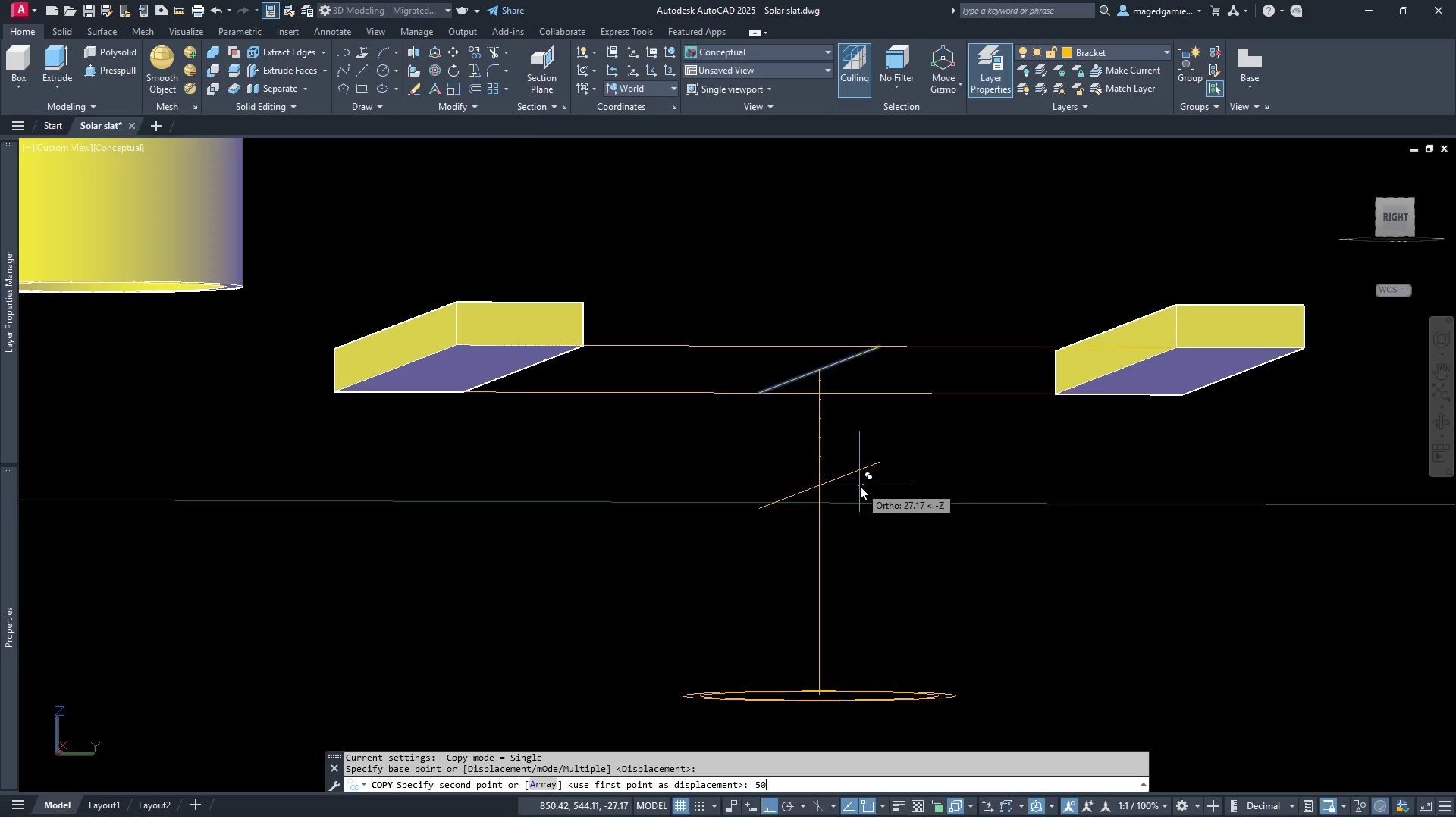 
key(Enter)
 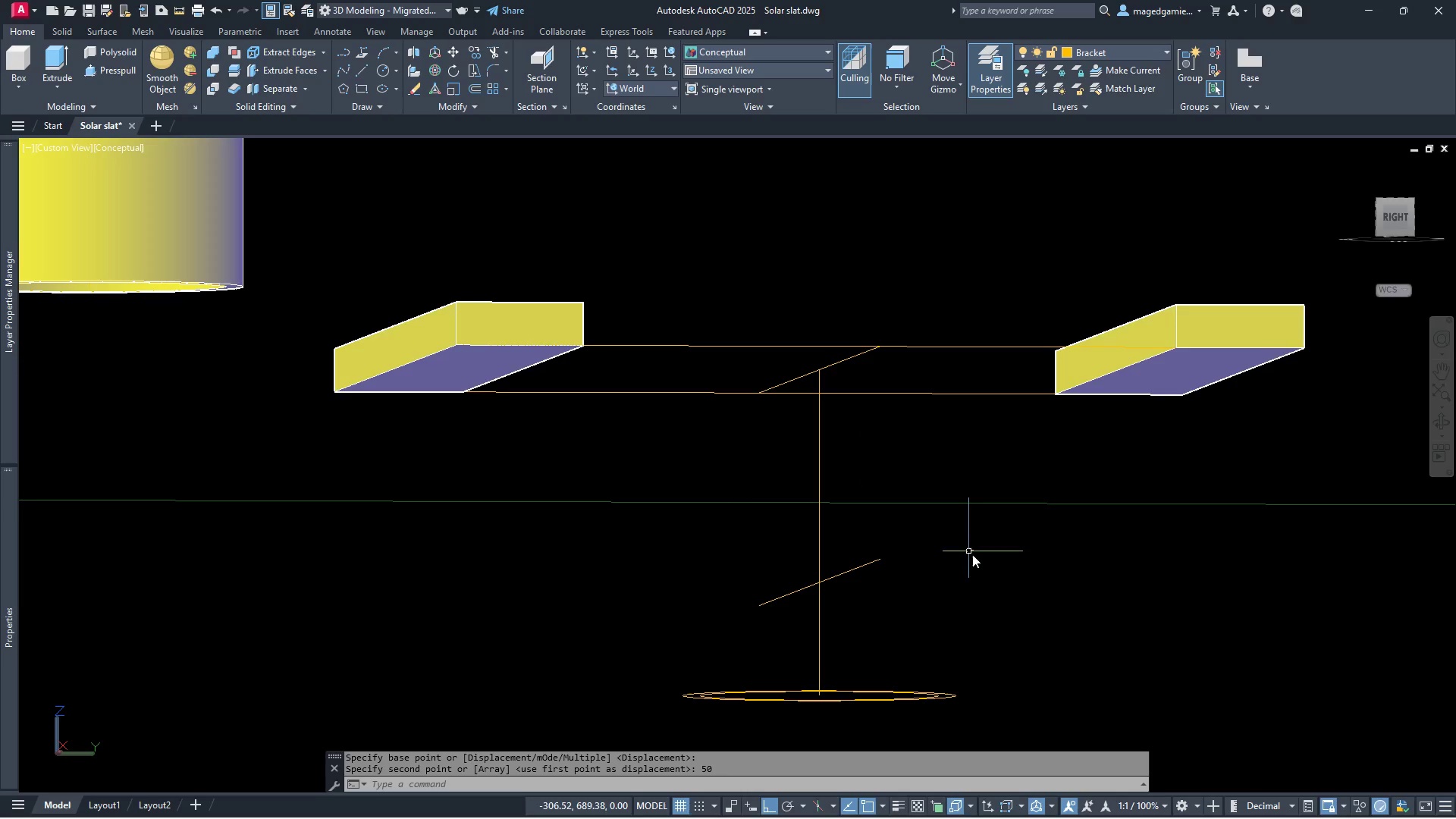 
key(Escape)
 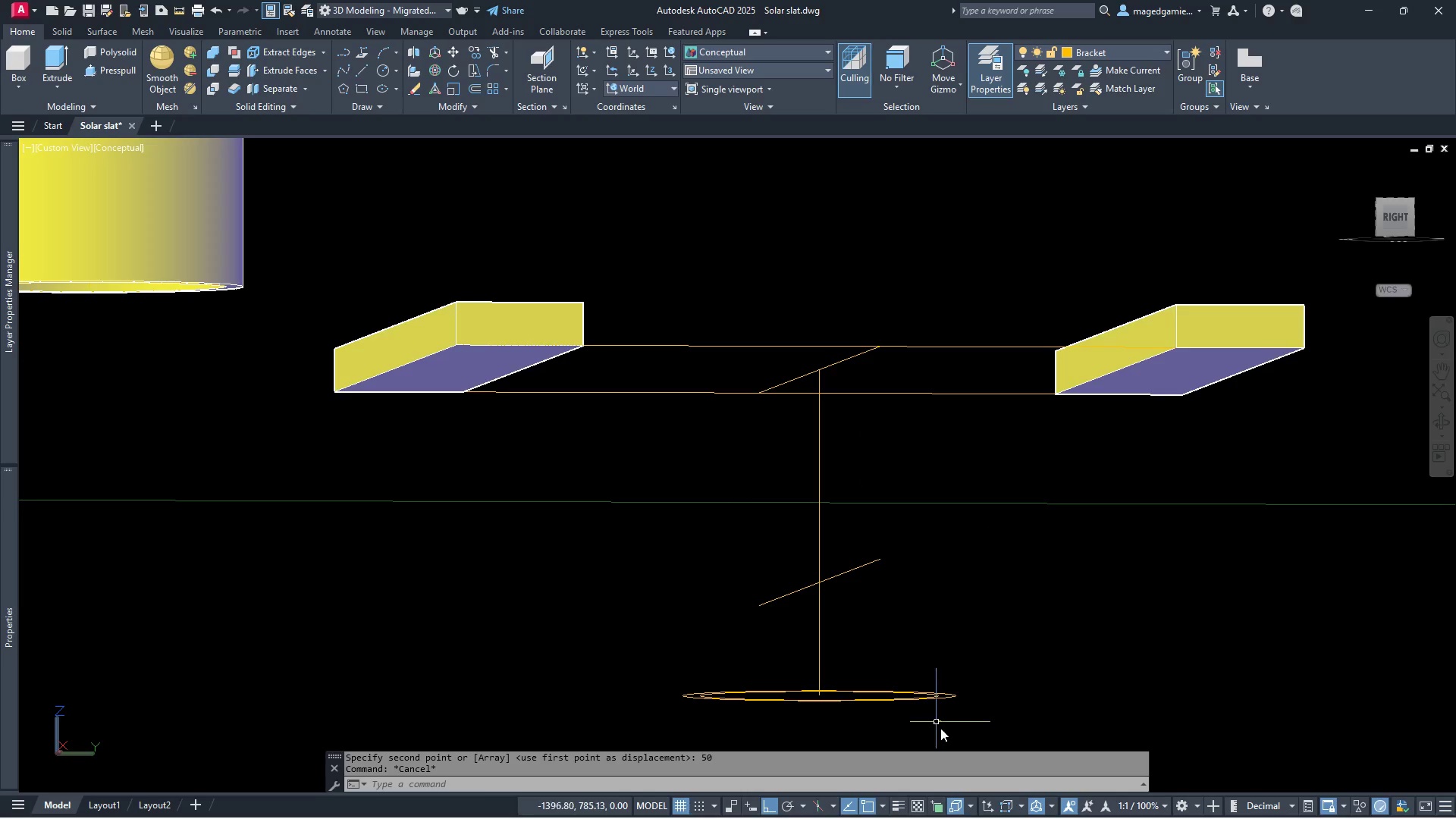 
left_click([940, 728])
 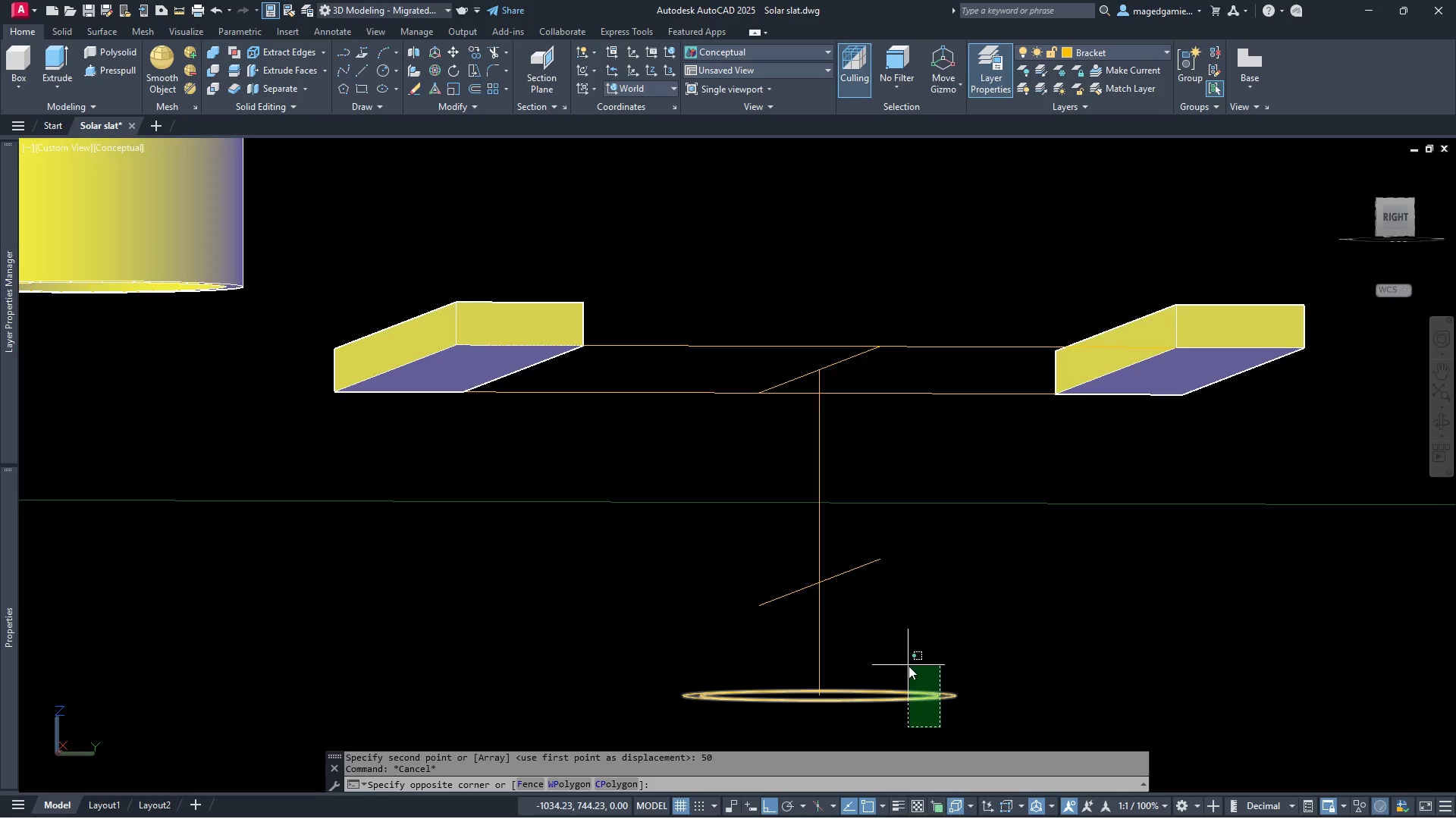 
left_click([908, 664])
 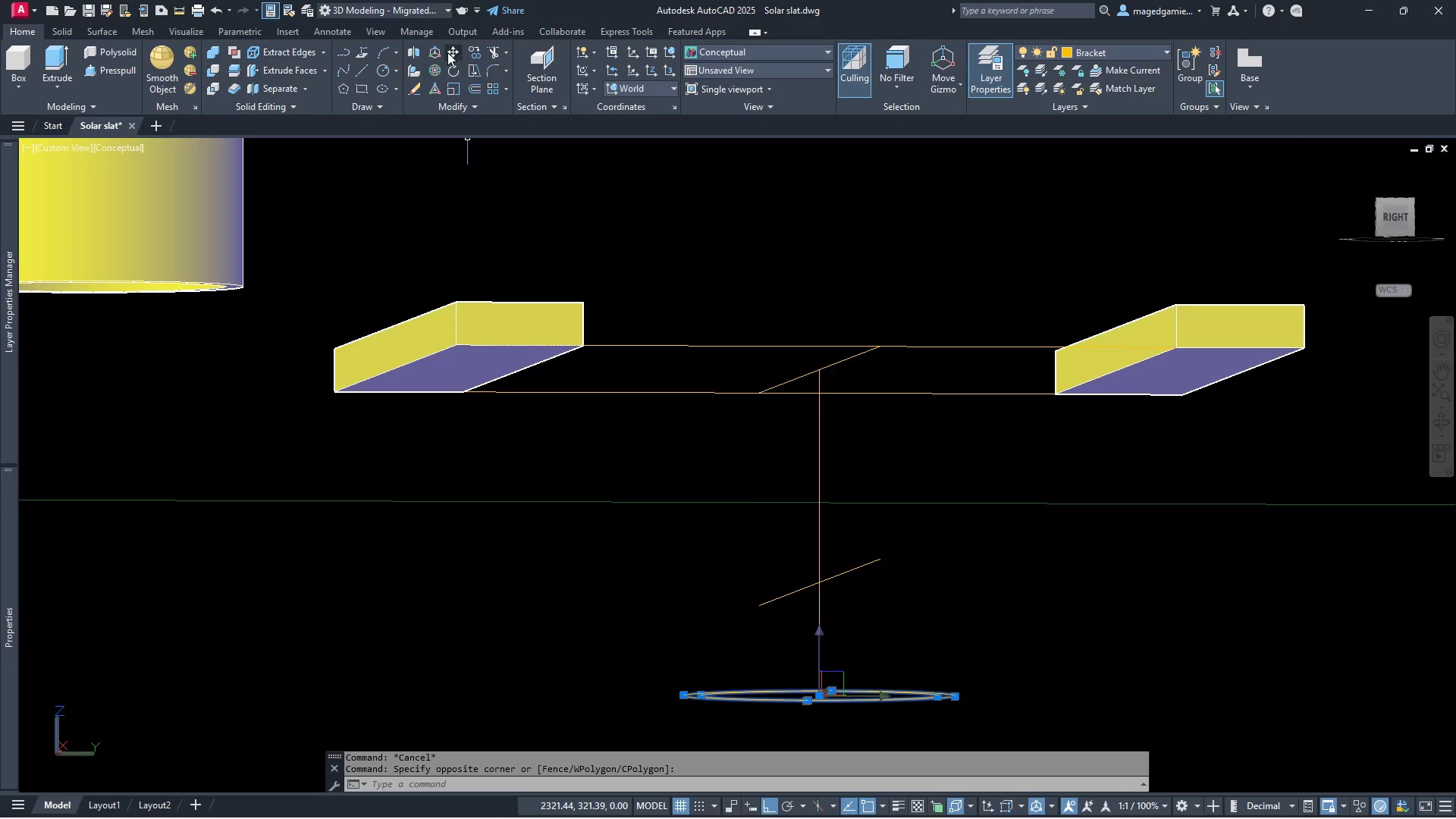 
left_click([453, 48])
 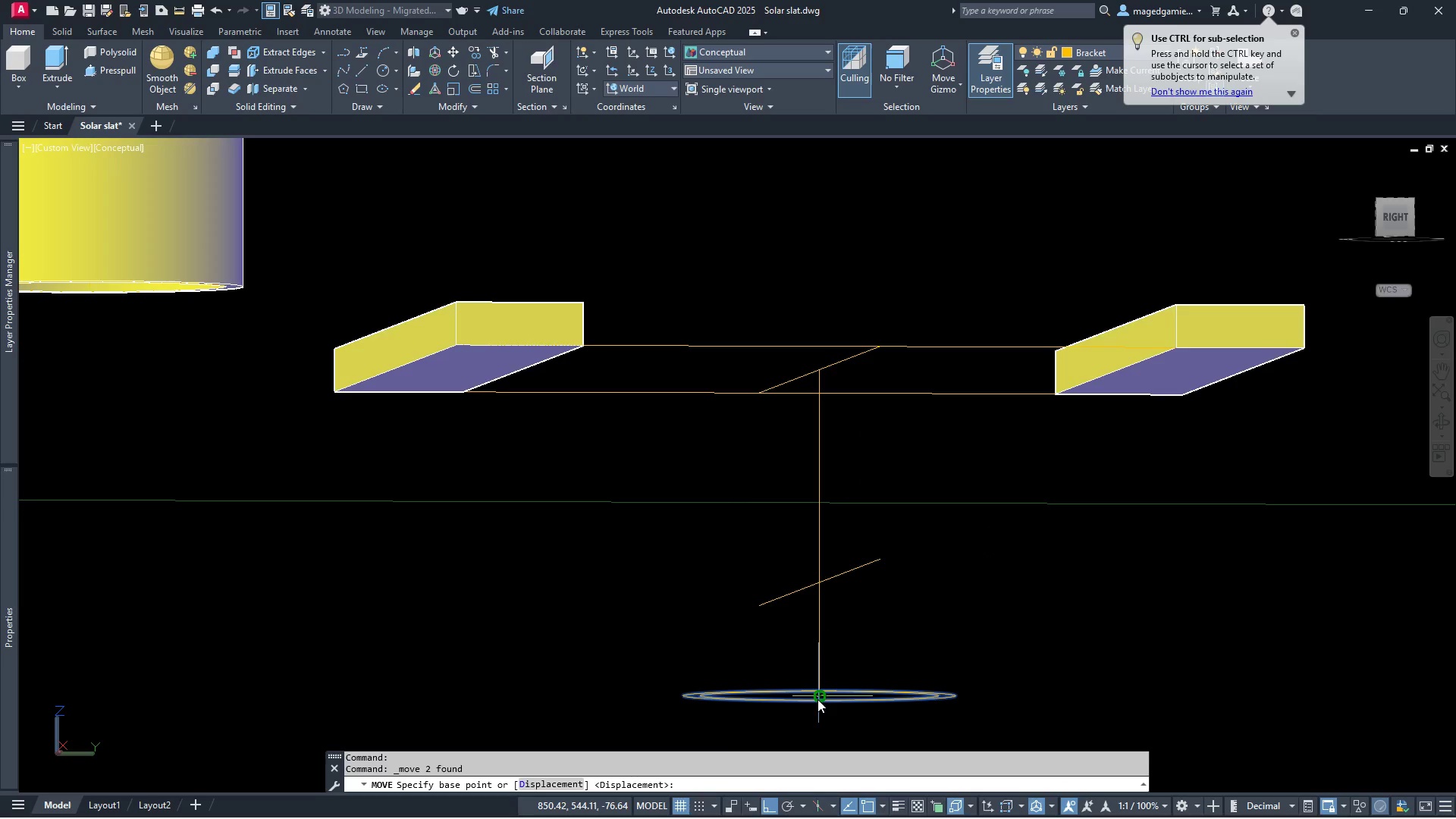 
left_click([817, 699])
 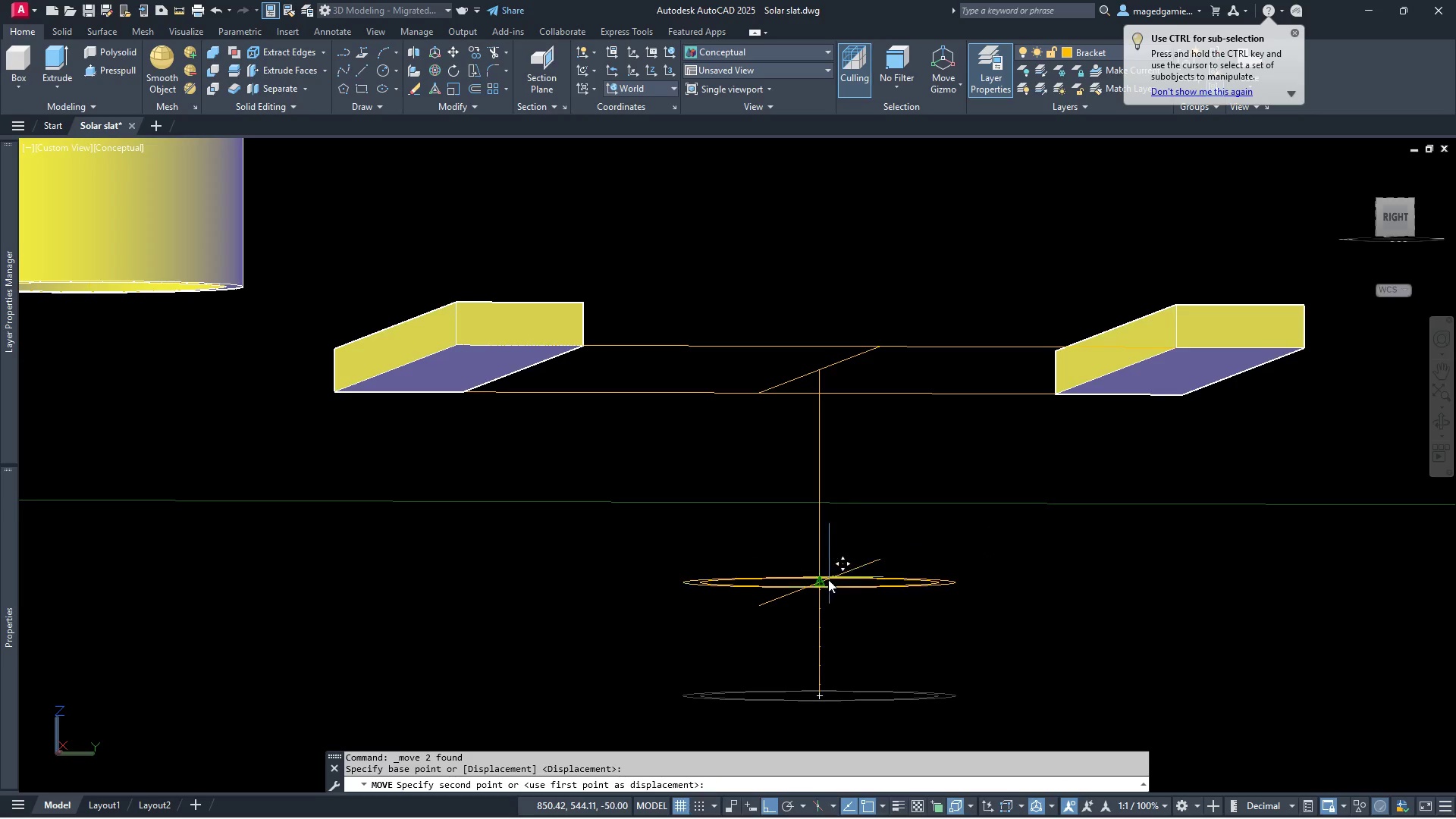 
left_click([821, 586])
 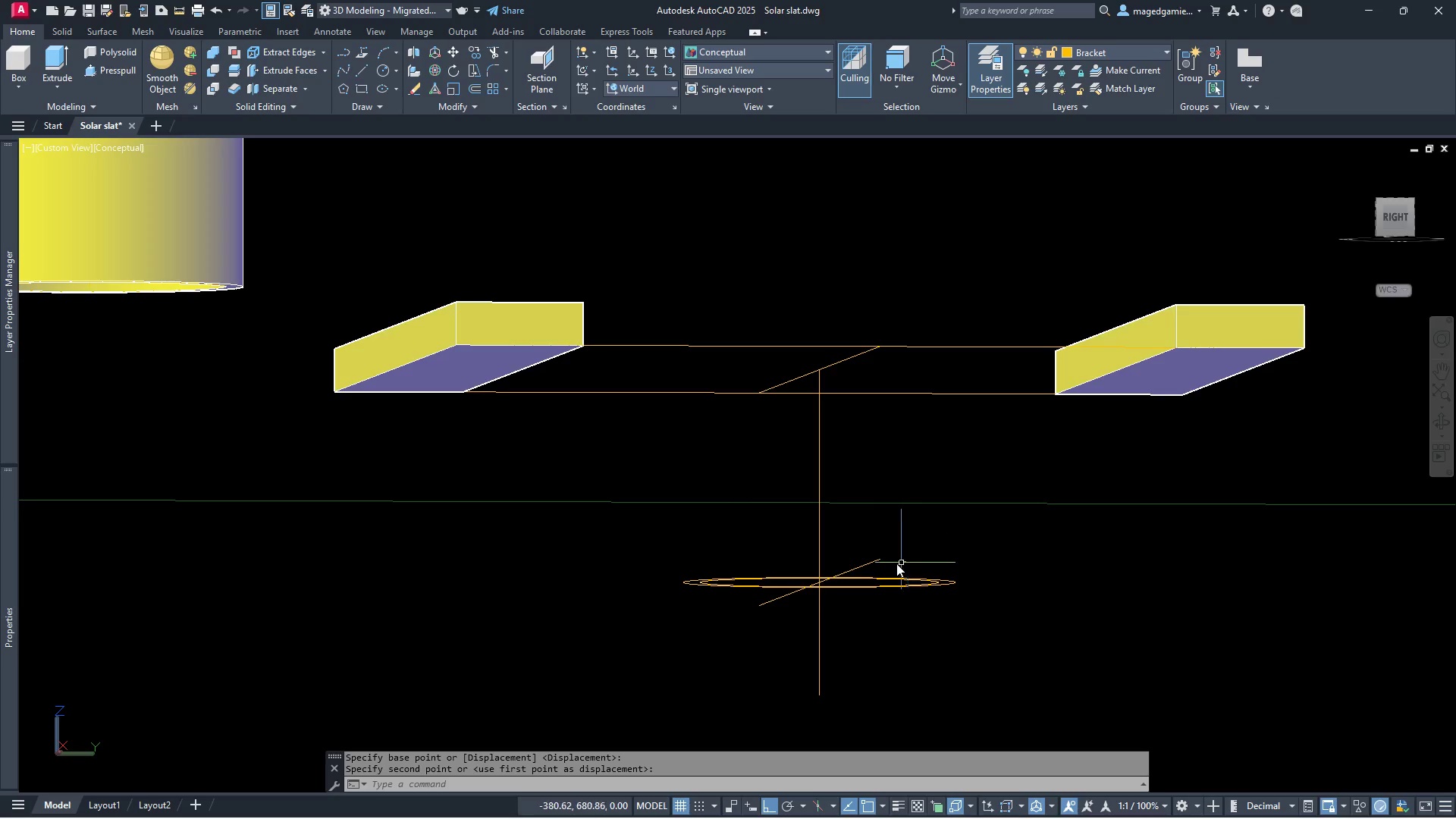 
scroll: coordinate [871, 613], scroll_direction: up, amount: 2.0
 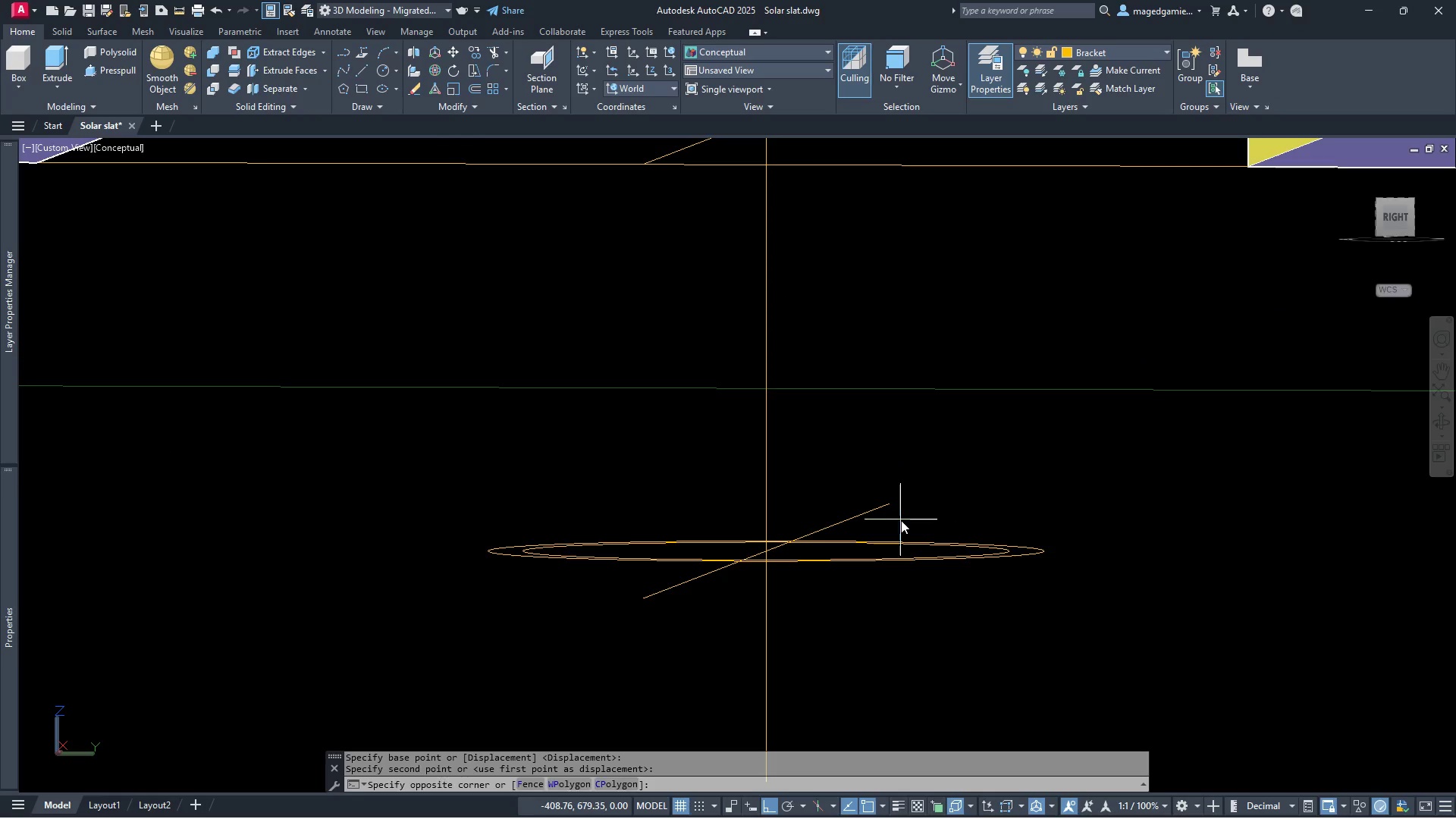 
double_click([845, 476])
 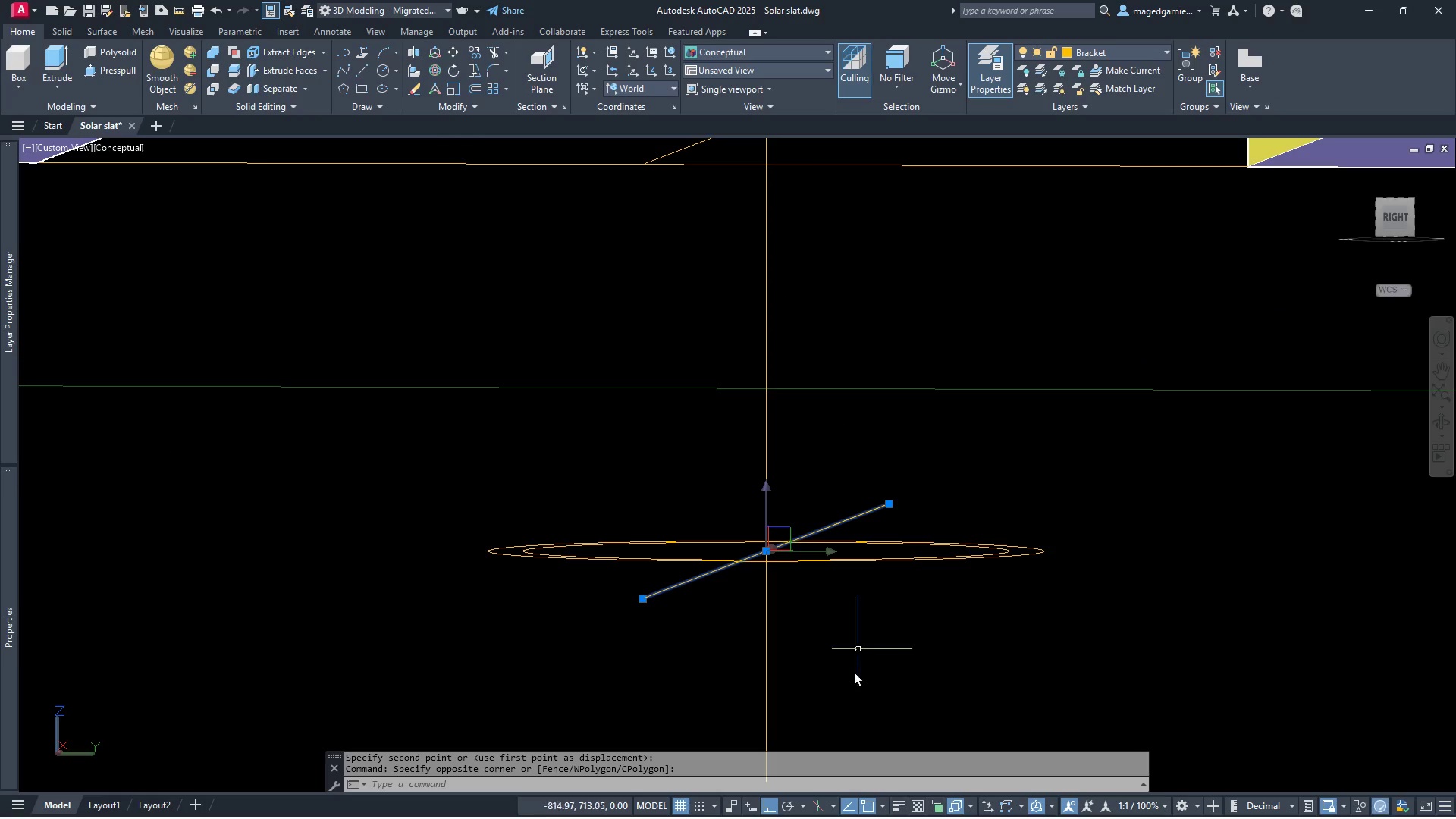 
left_click_drag(start_coordinate=[847, 689], to_coordinate=[840, 684])
 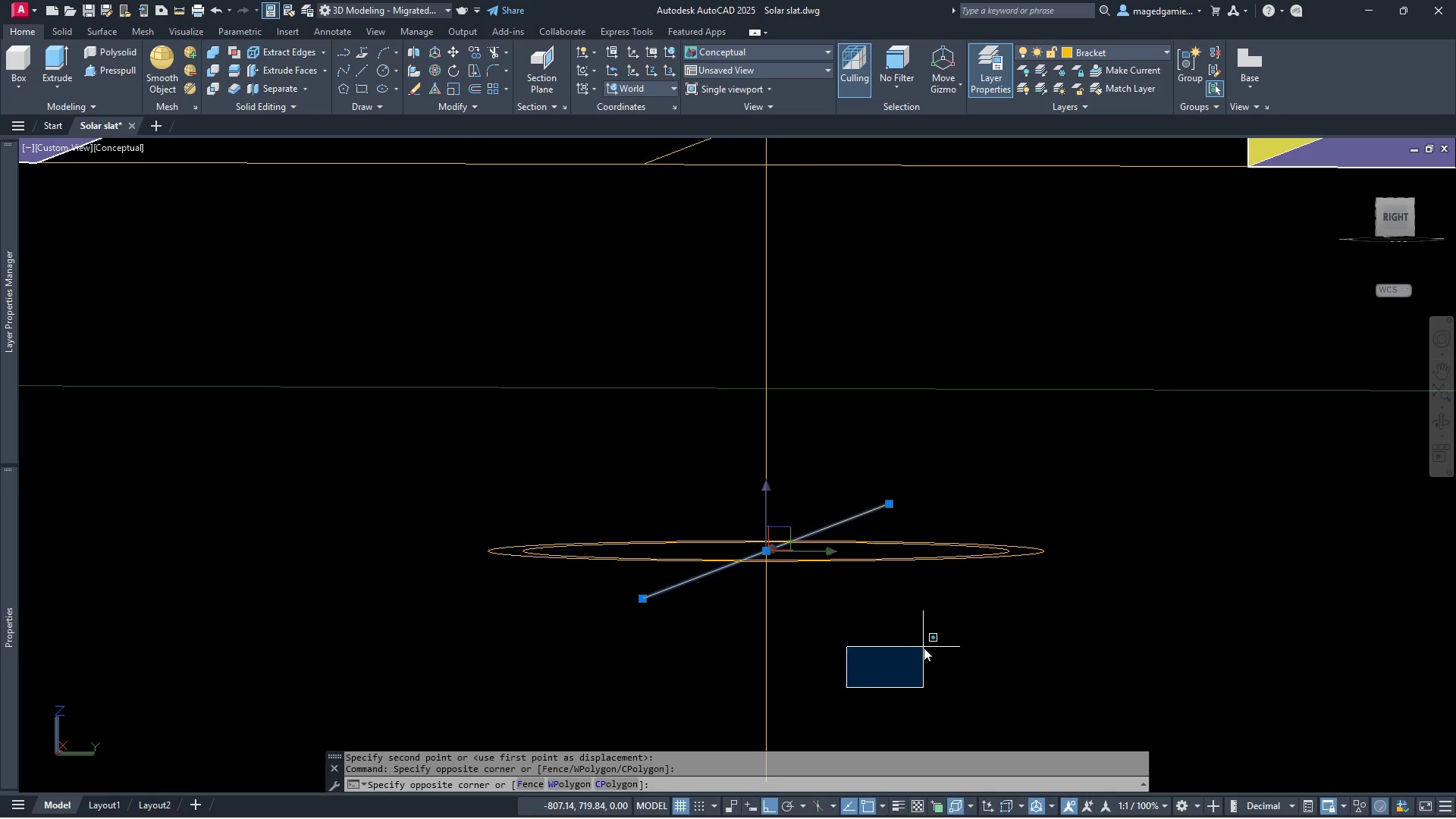 
key(Delete)
 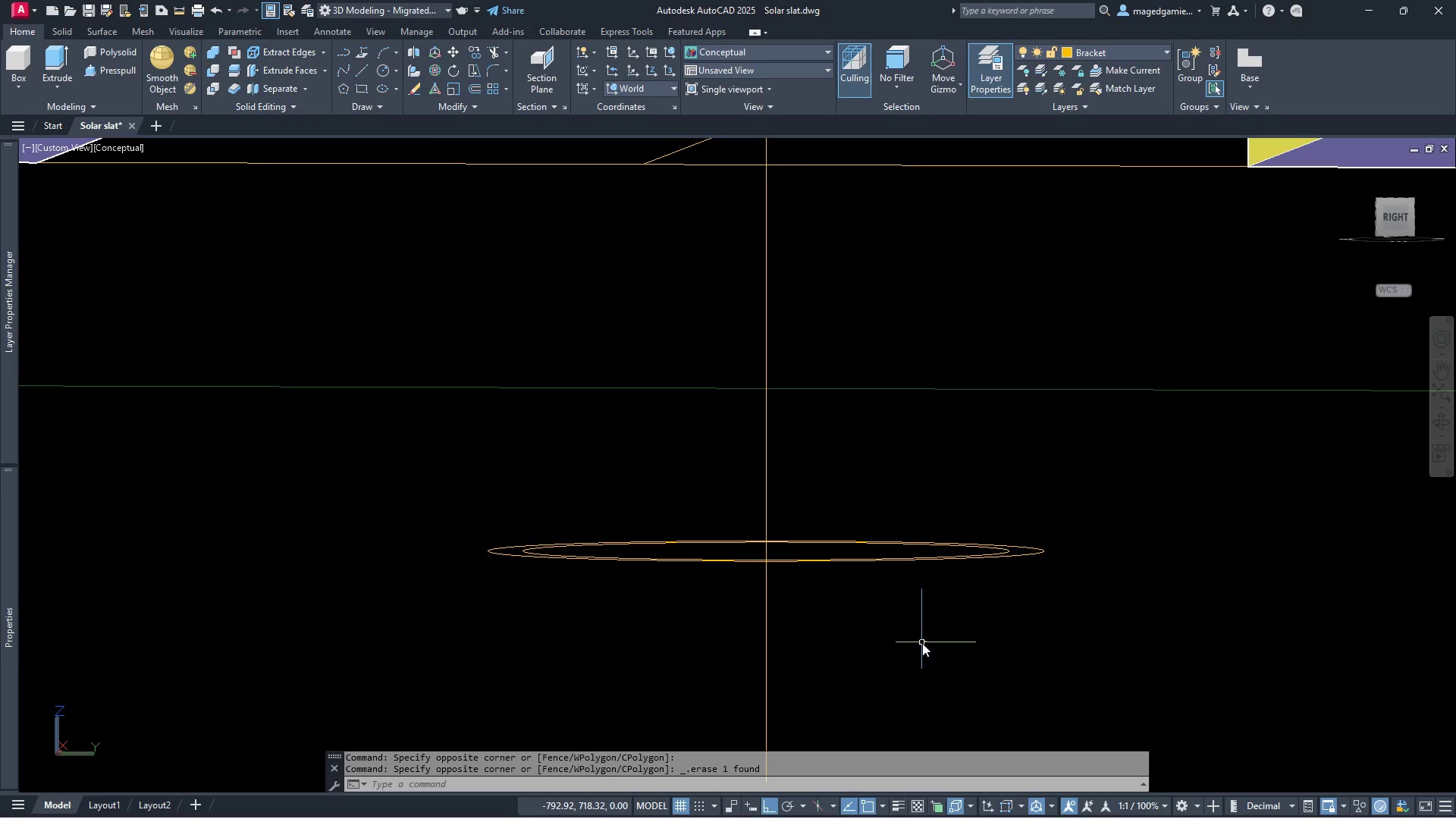 
scroll: coordinate [920, 621], scroll_direction: down, amount: 2.0
 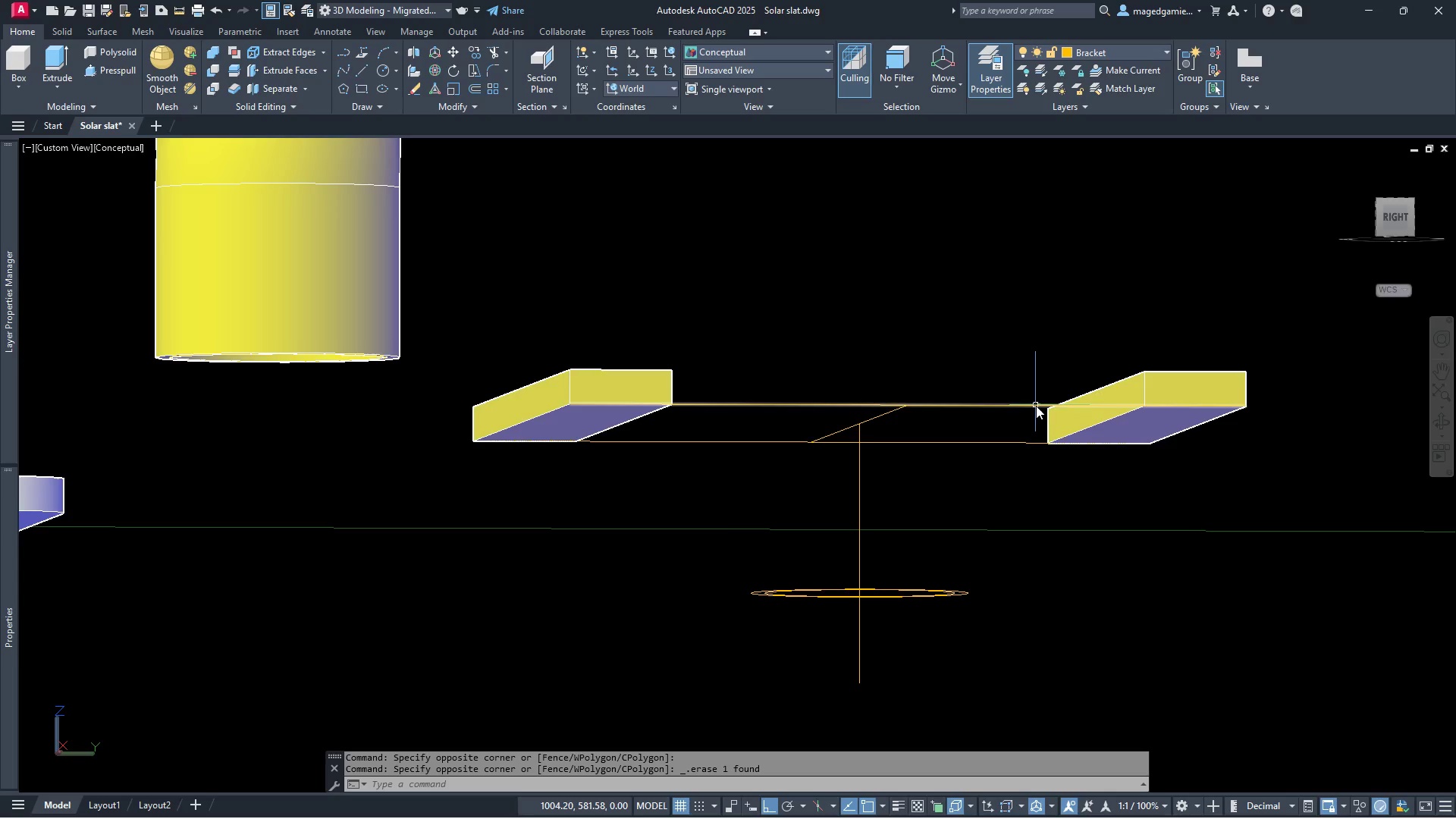 
wait(5.12)
 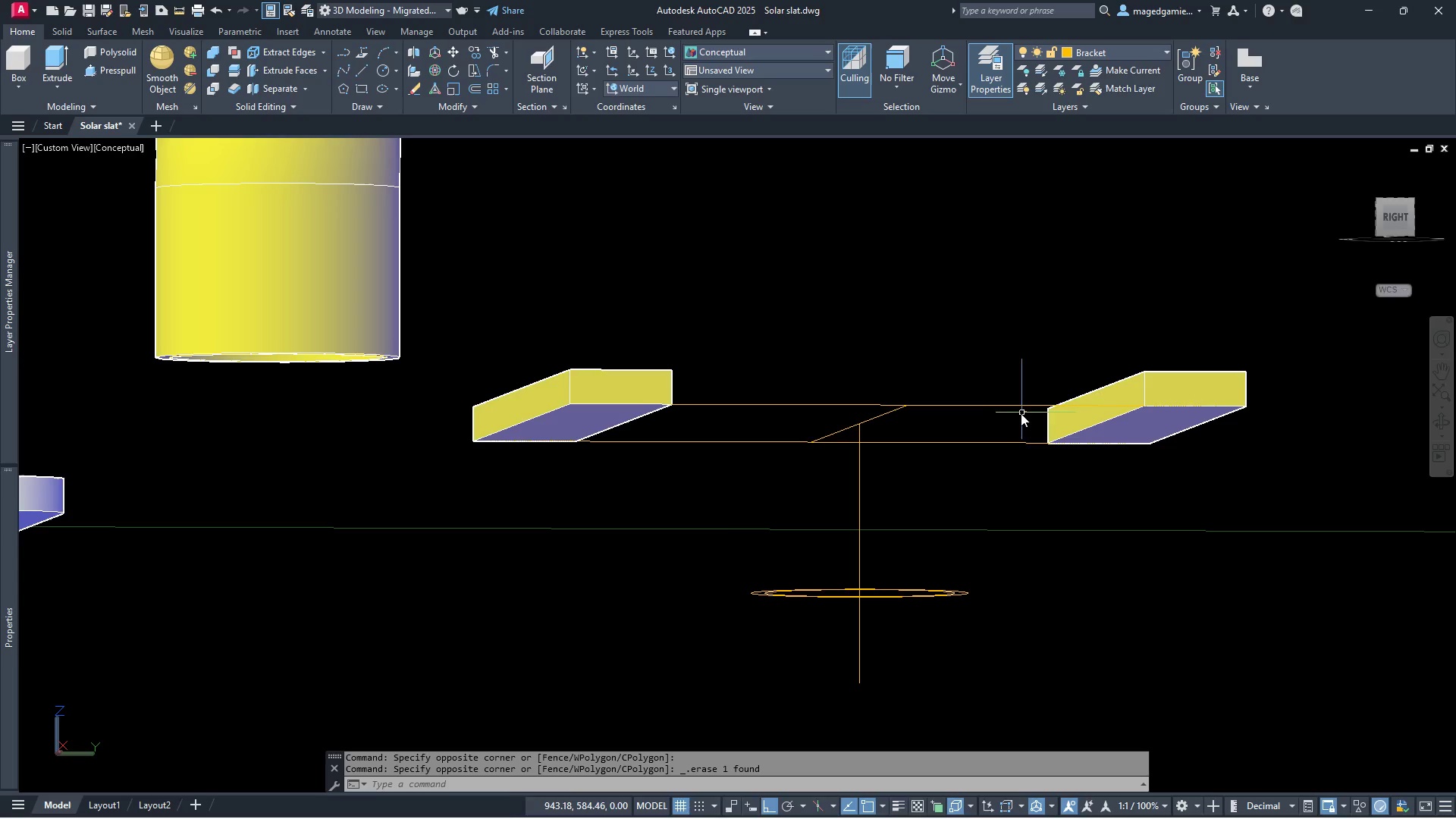 
left_click([1033, 408])
 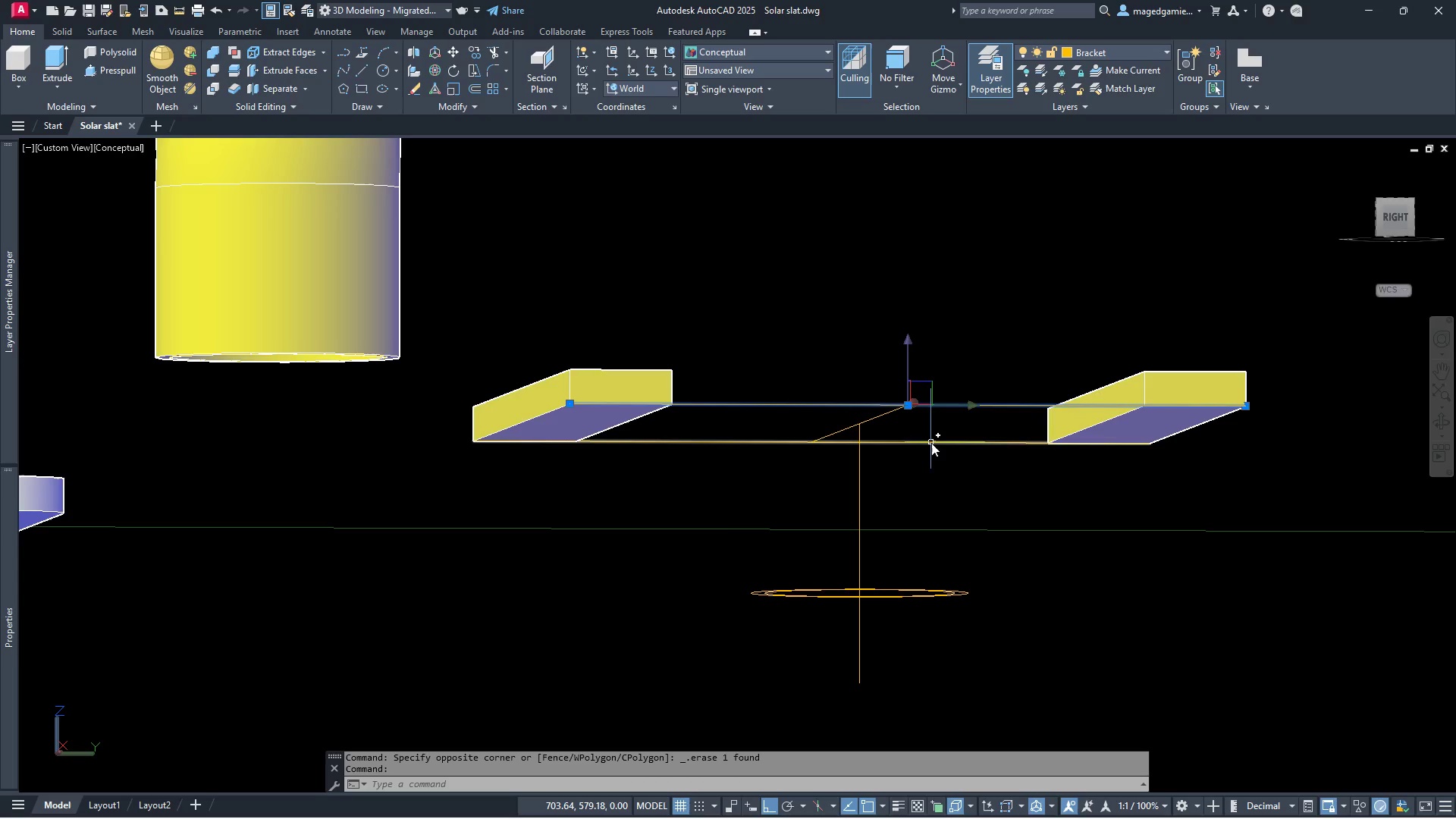 
left_click([931, 443])
 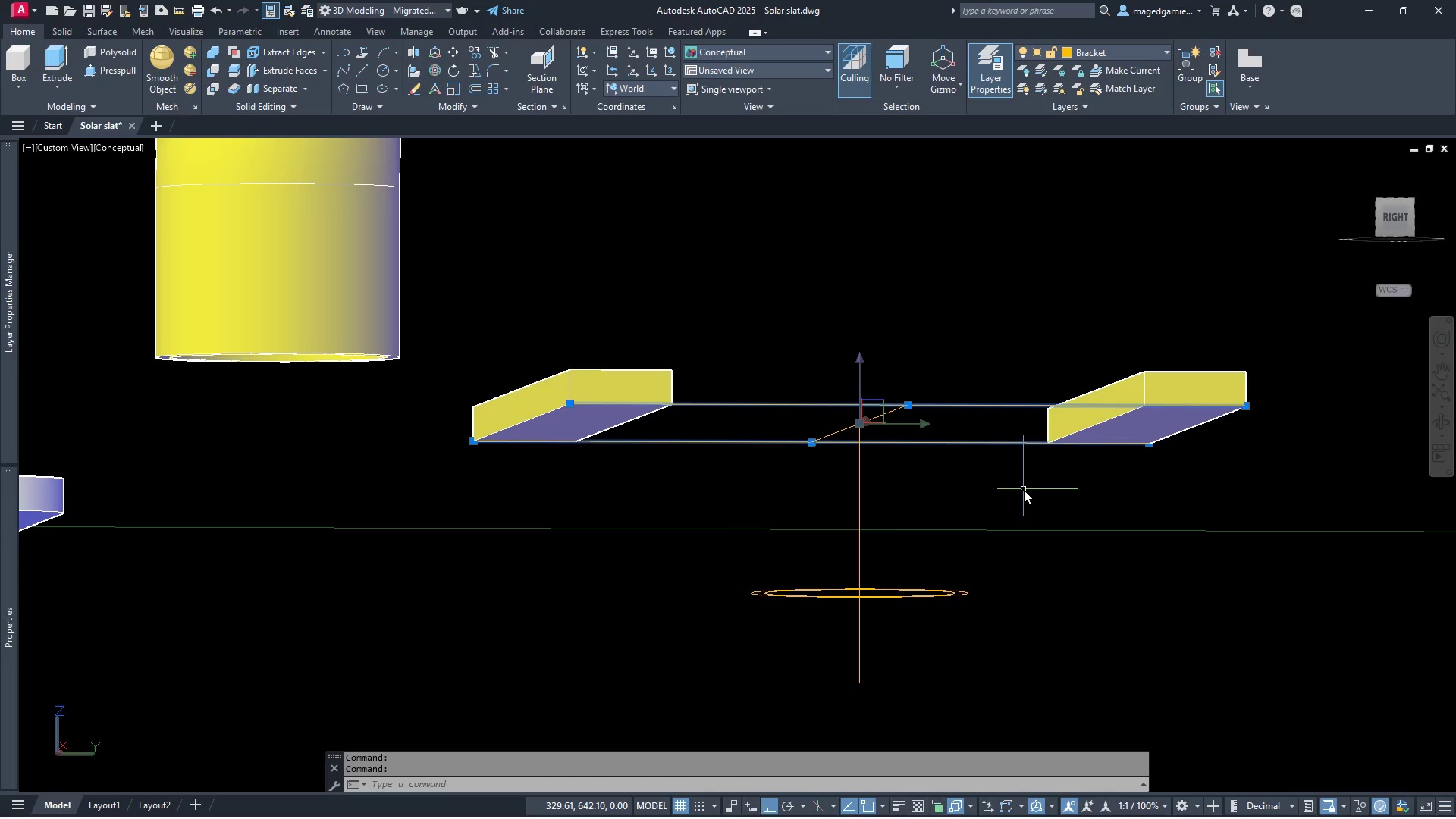 
key(Delete)
 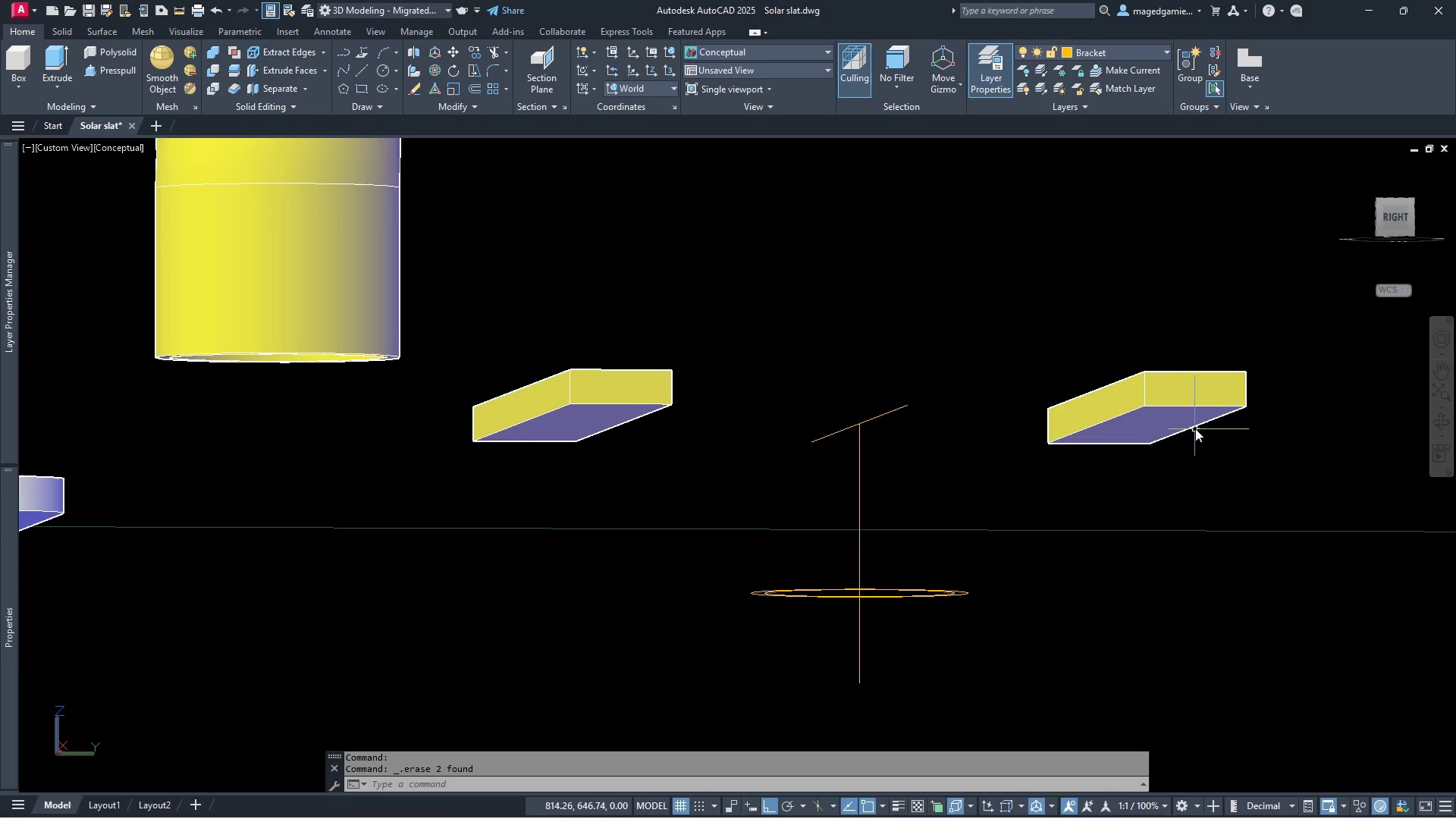 
left_click([1197, 428])
 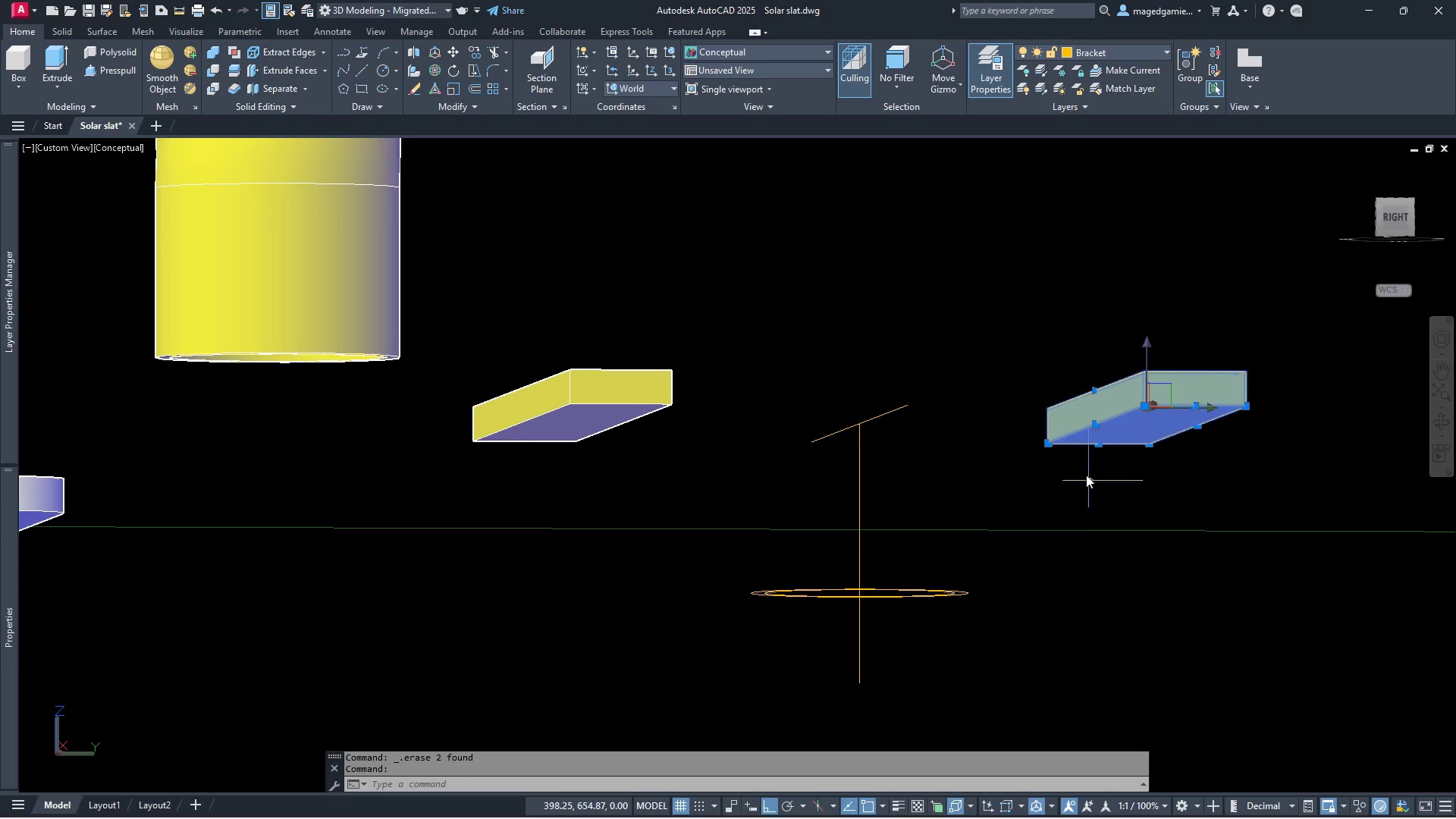 
key(Escape)
 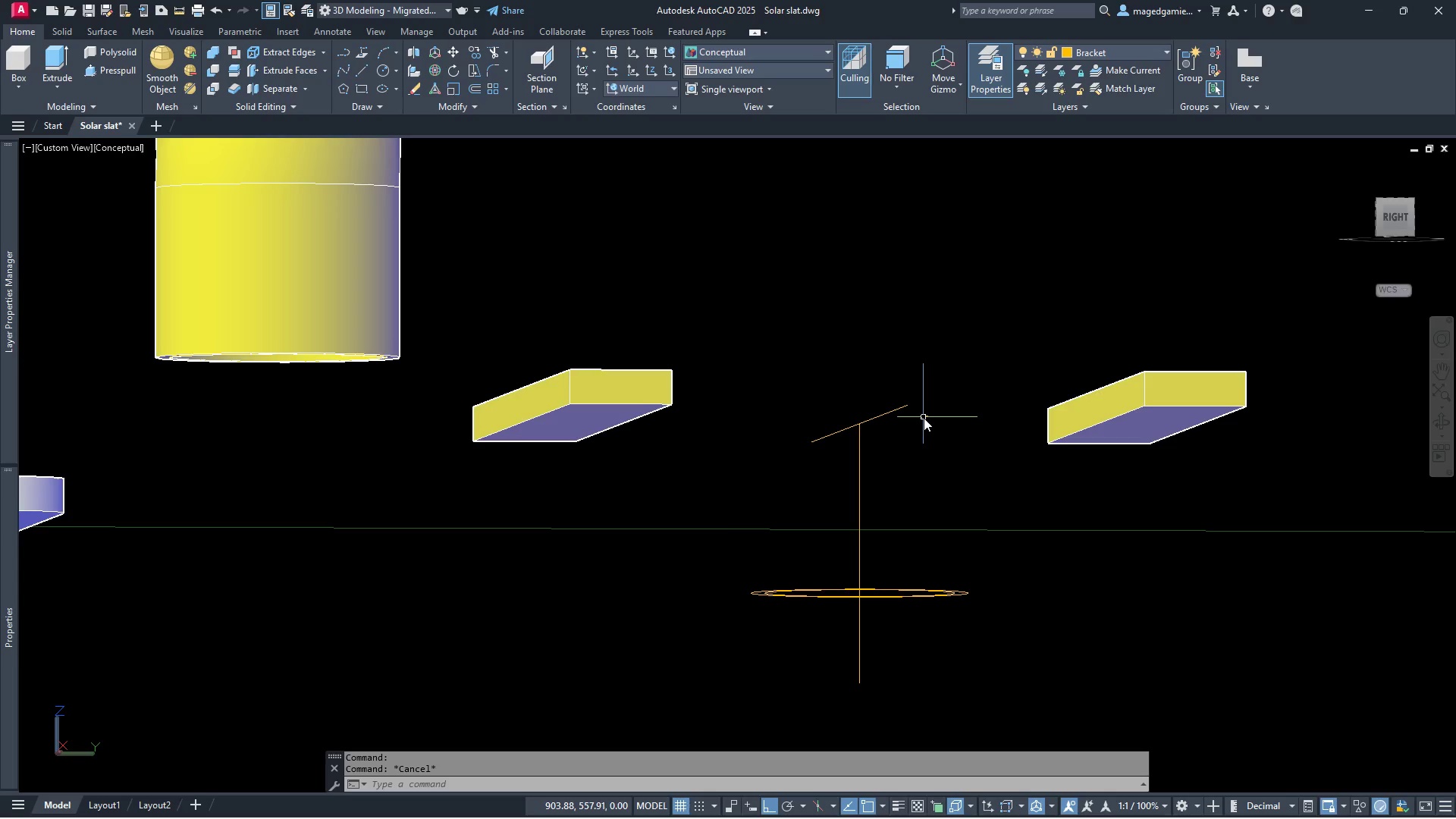 
wait(11.19)
 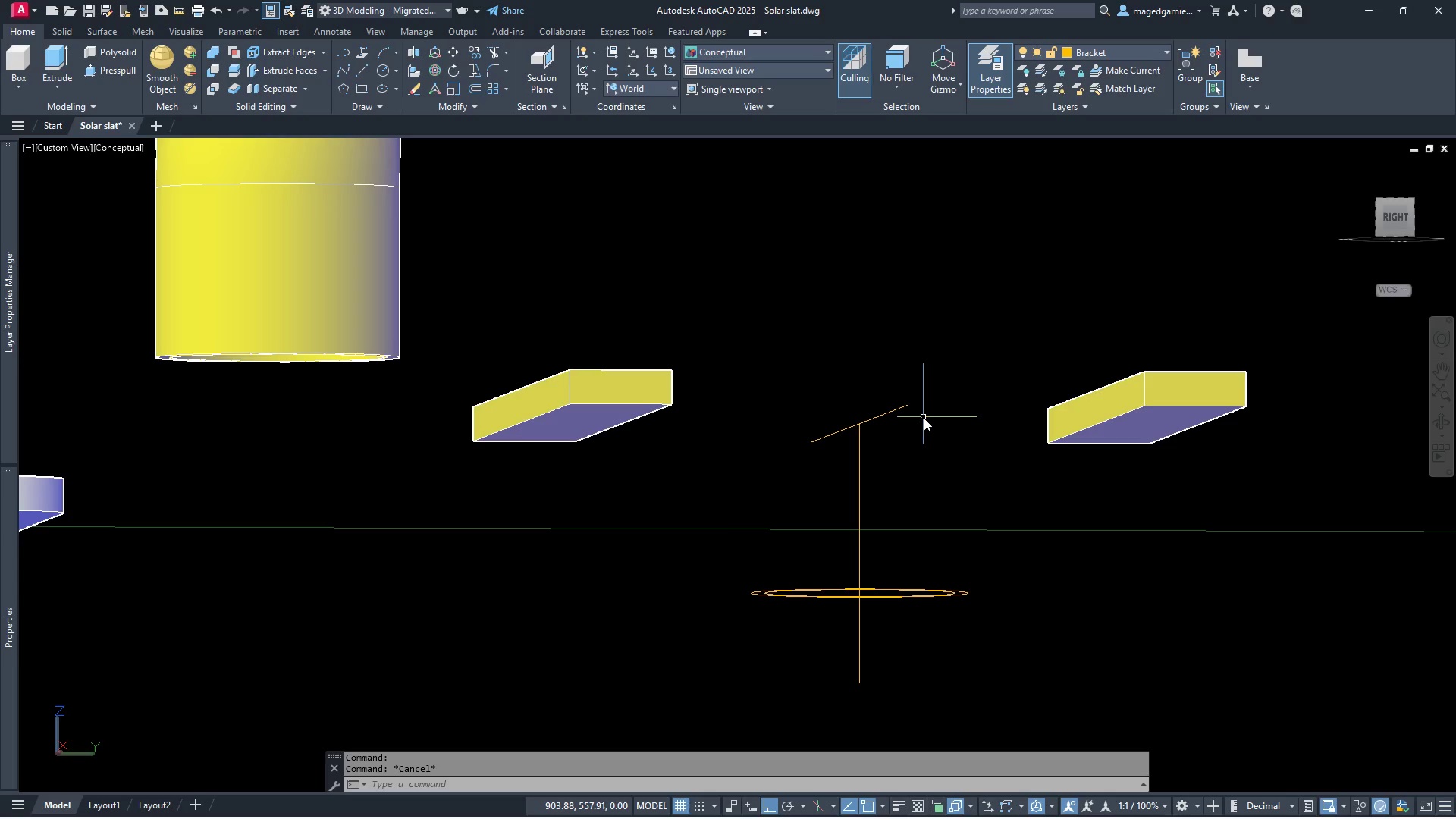 
left_click([357, 86])
 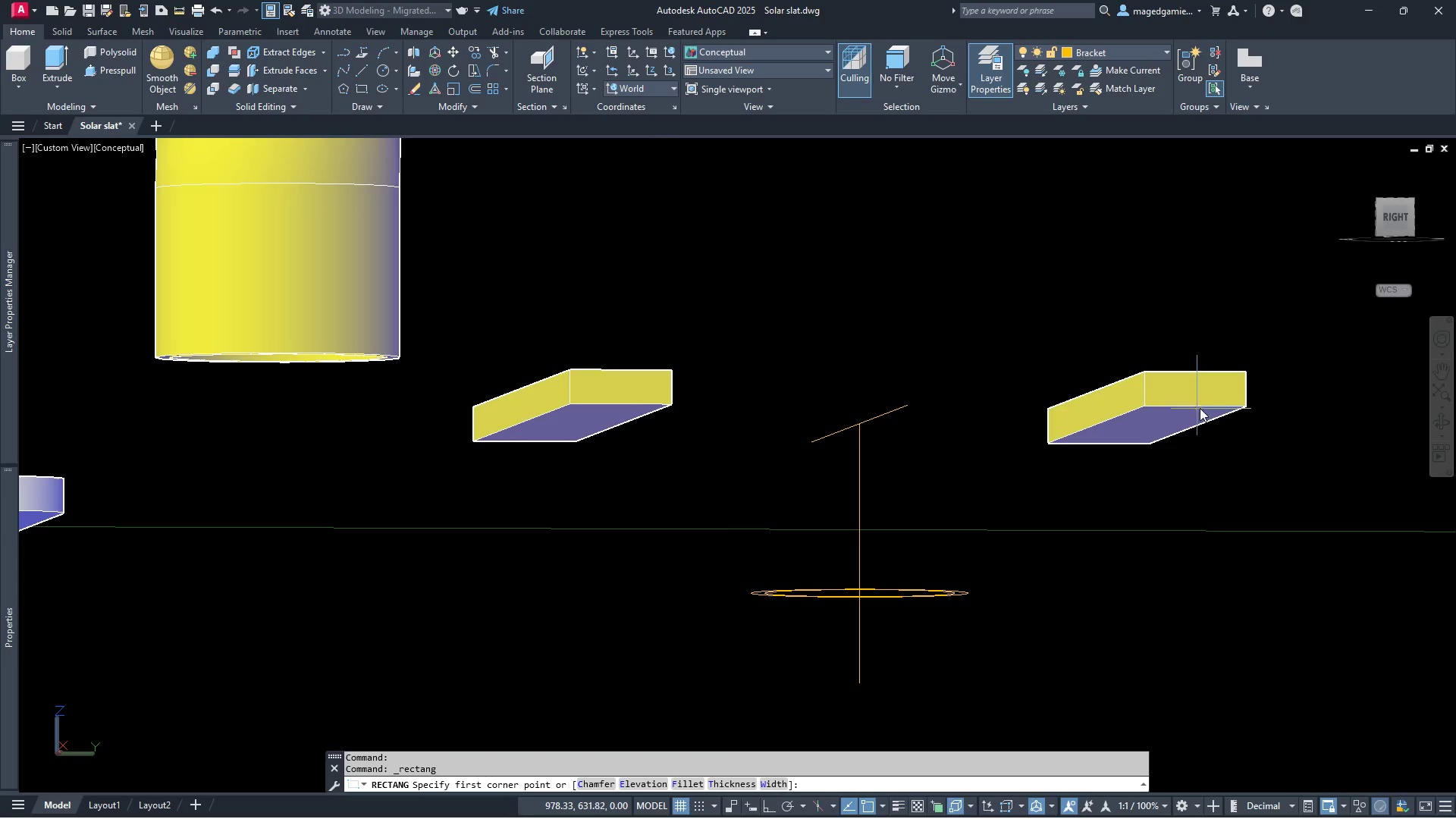 
left_click([1200, 408])
 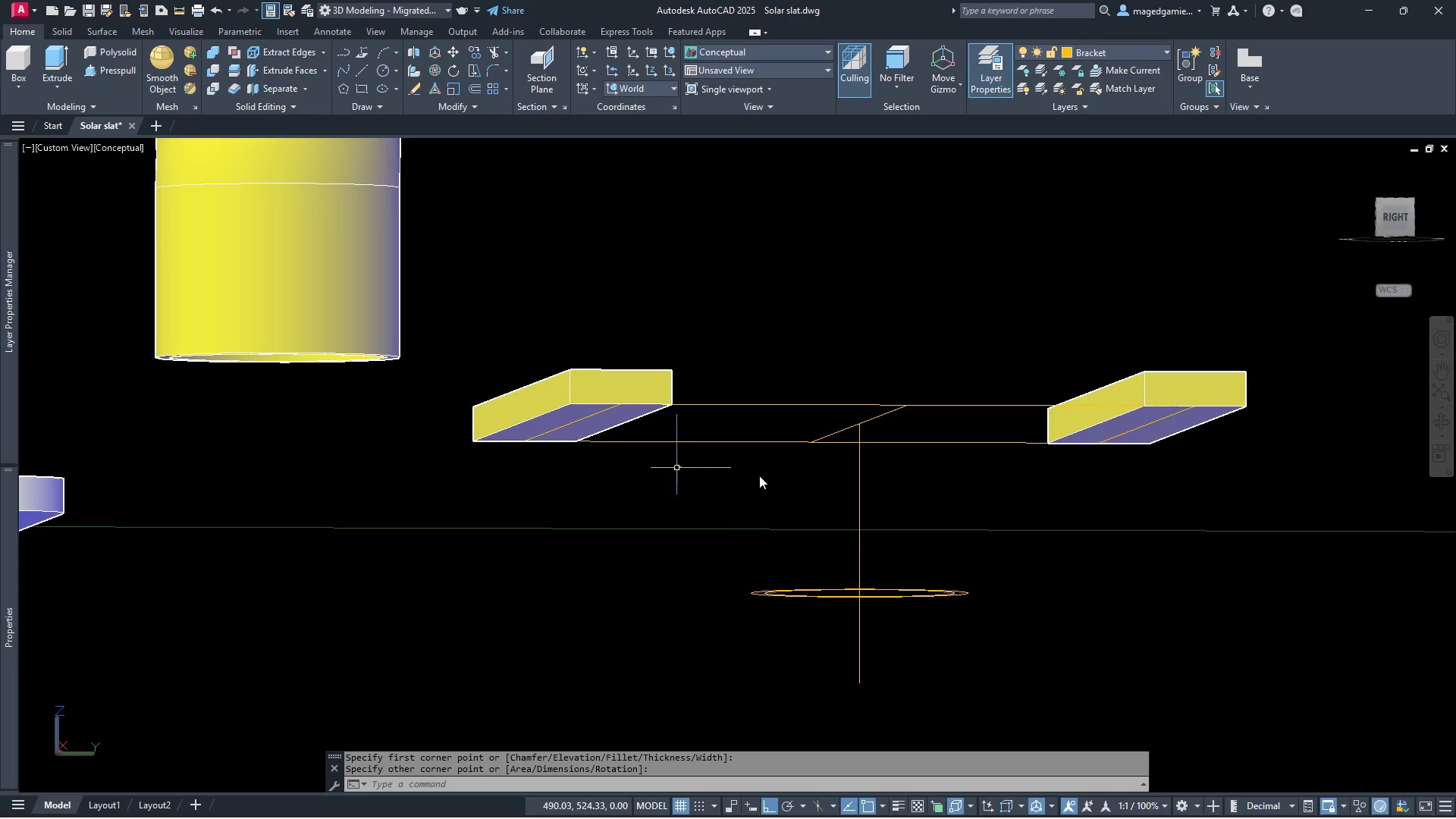 
right_click([984, 488])
 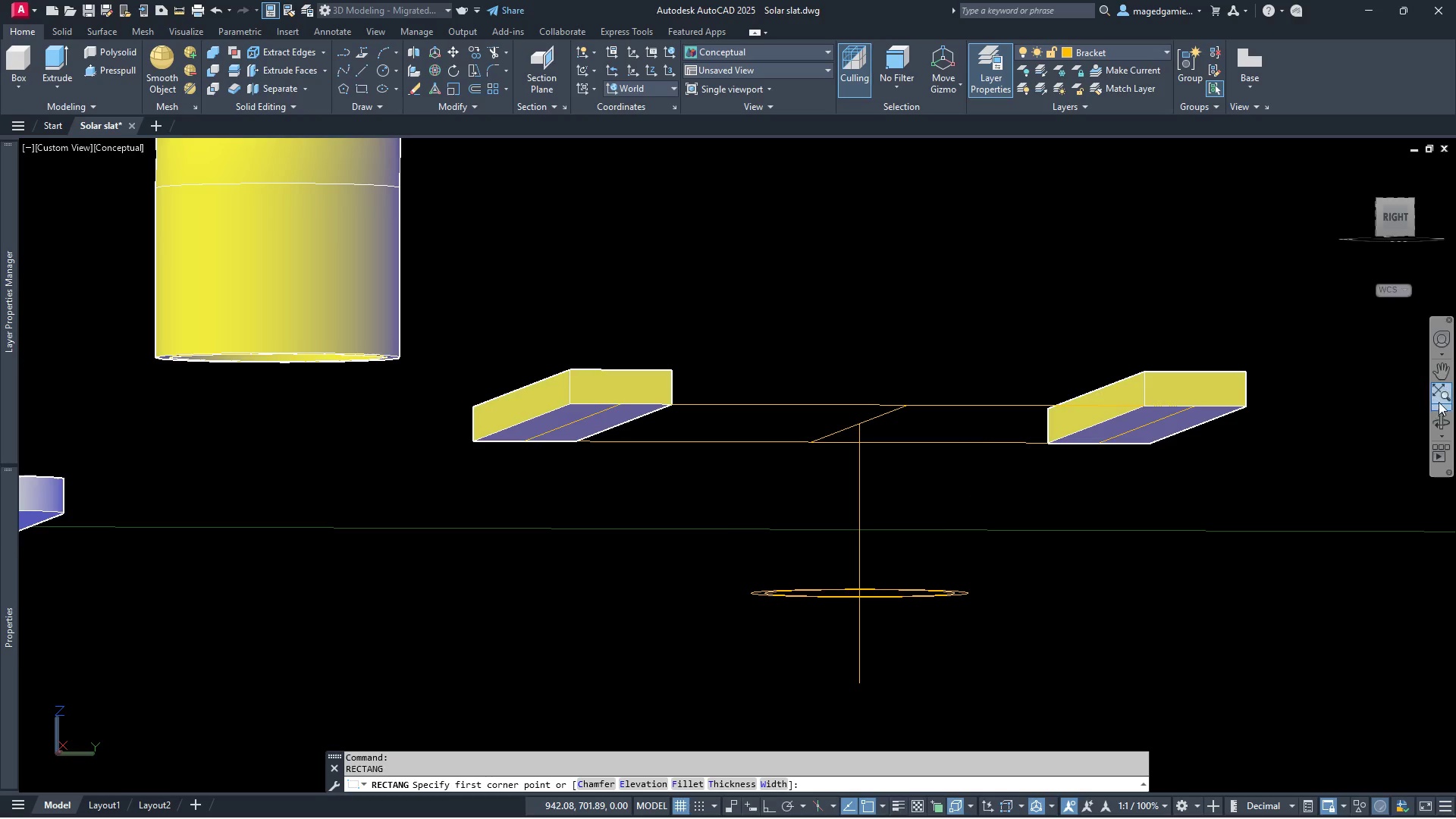 
left_click([1437, 426])
 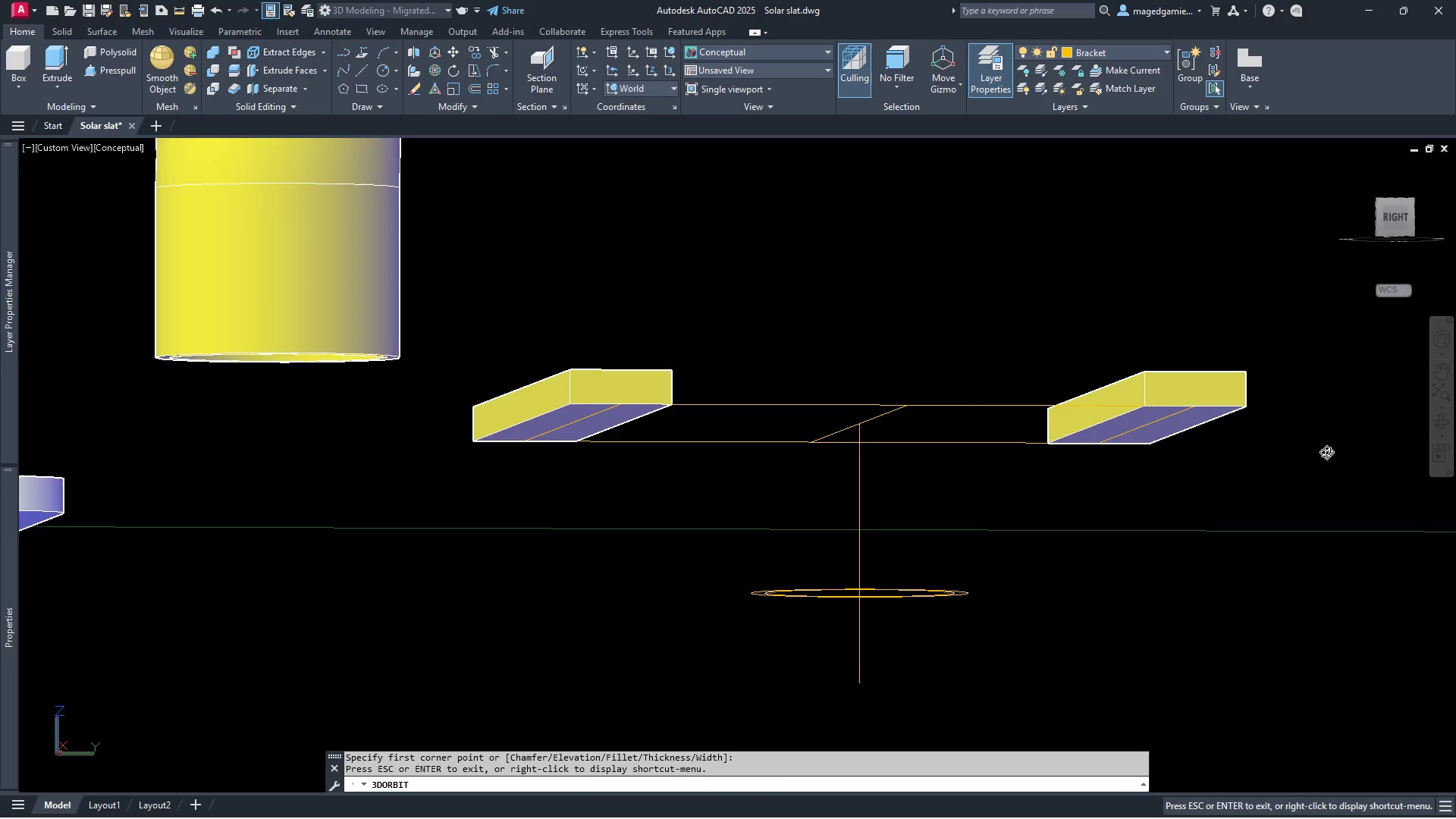 
left_click_drag(start_coordinate=[1321, 453], to_coordinate=[1327, 470])
 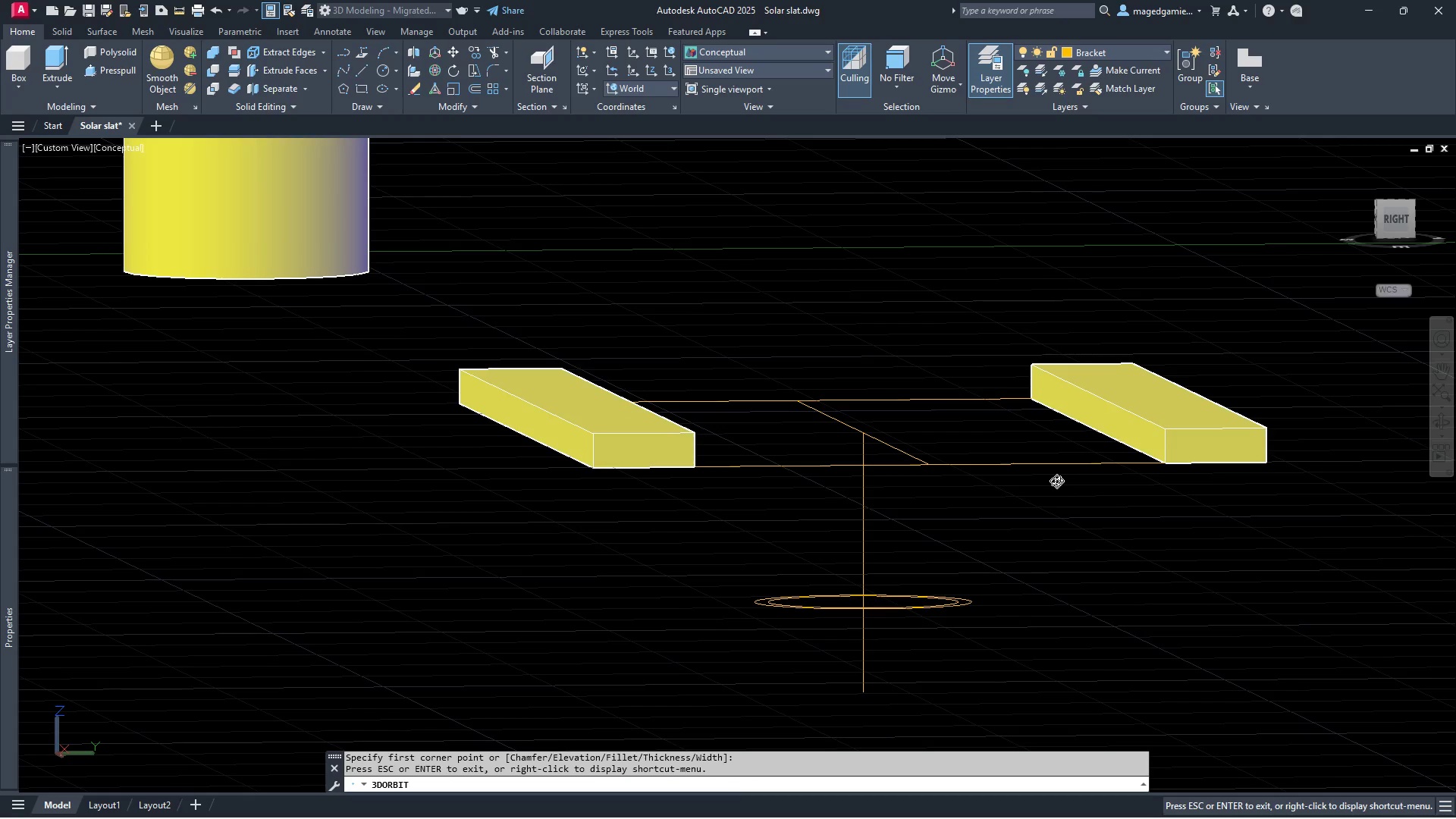 
key(Escape)
 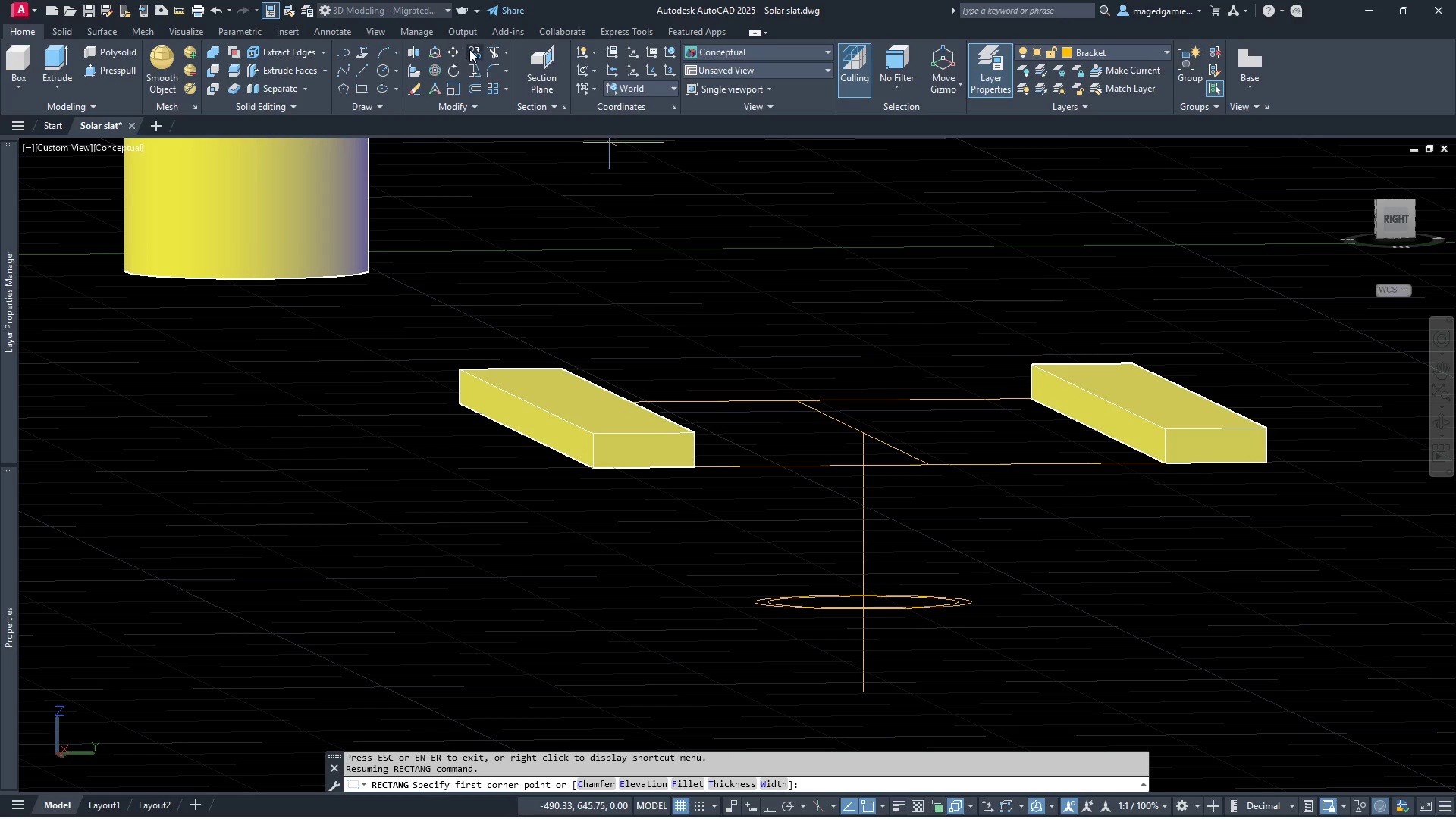 
left_click([478, 51])
 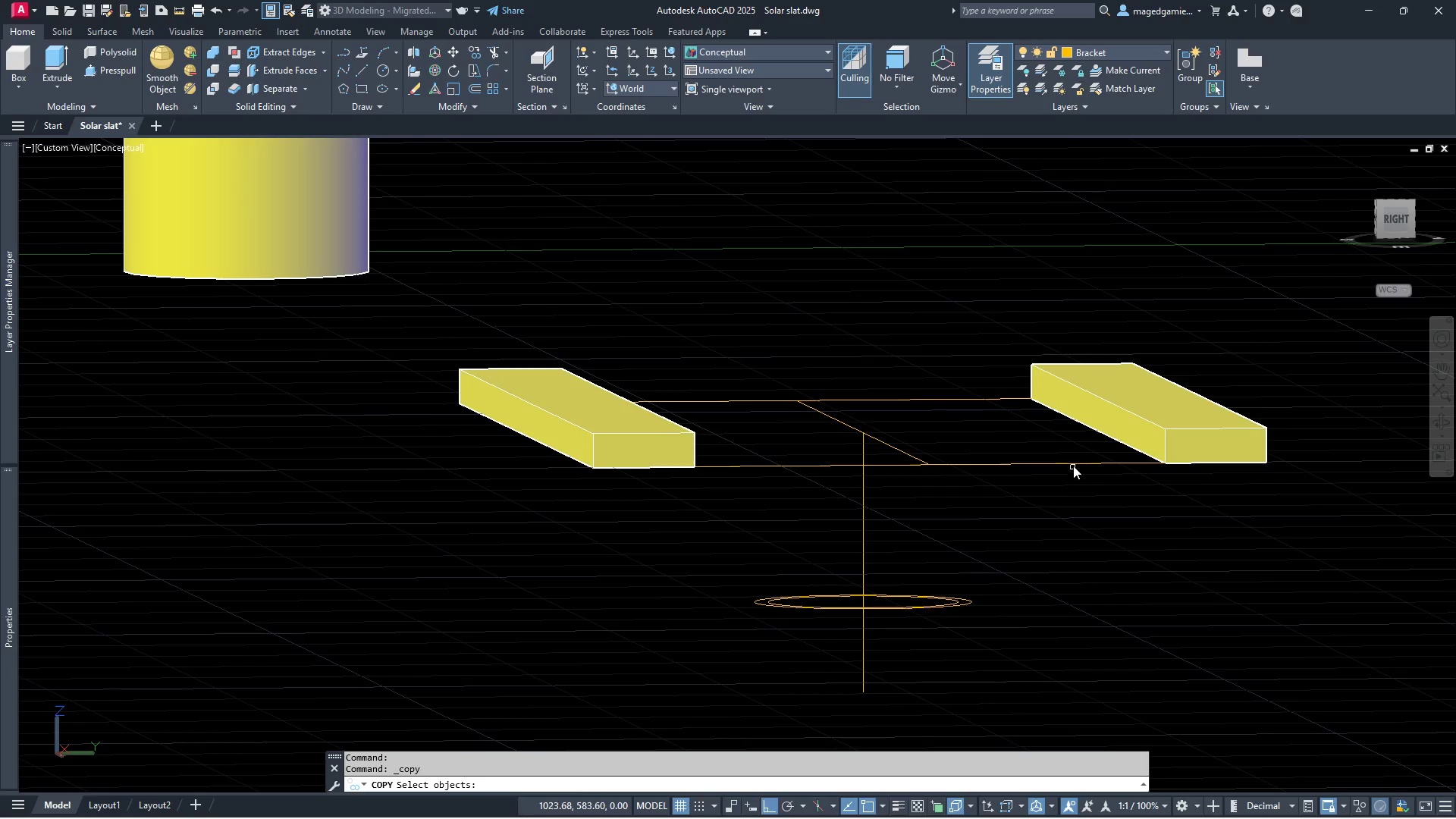 
left_click([1073, 466])
 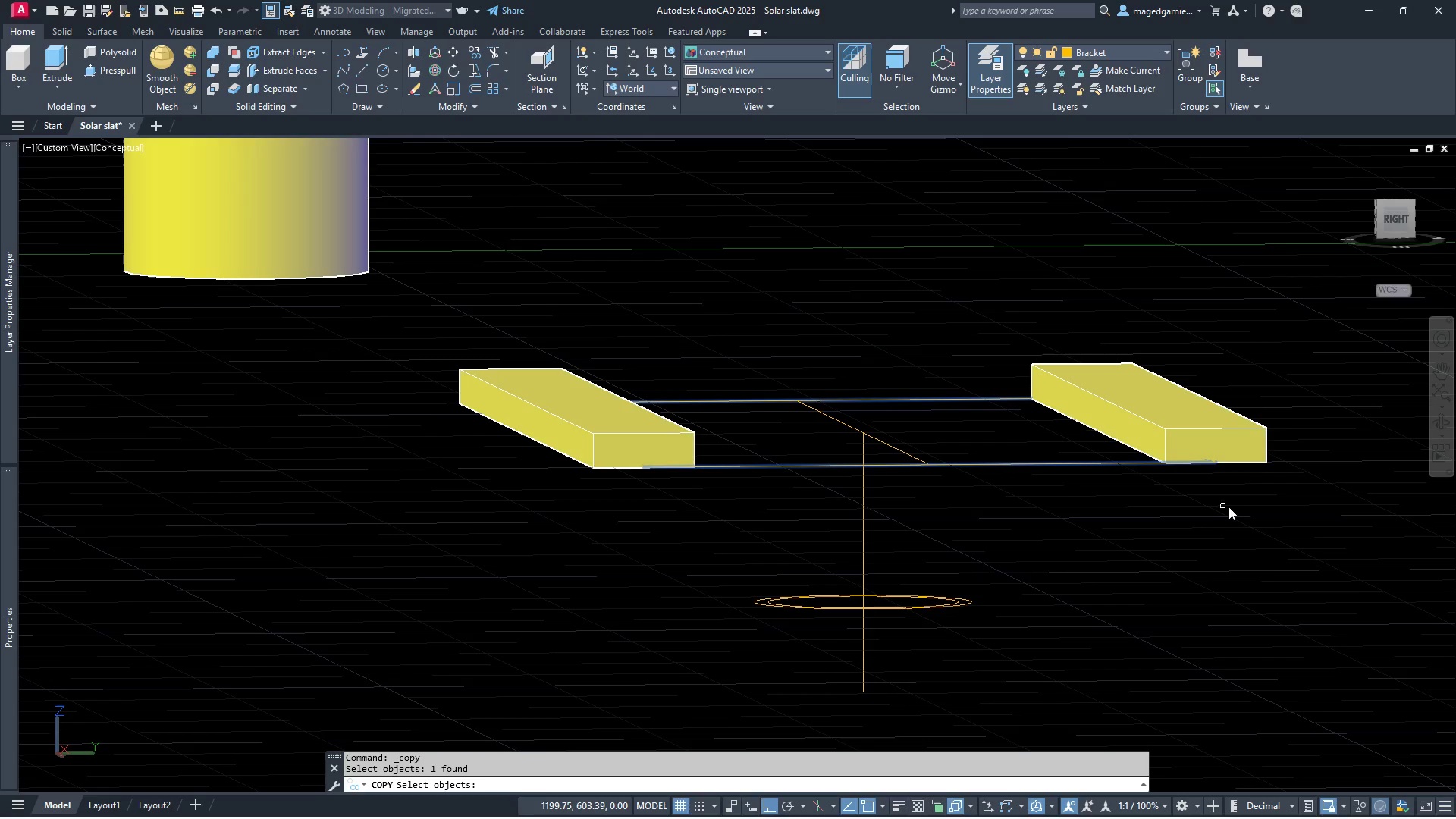 
right_click([1232, 507])
 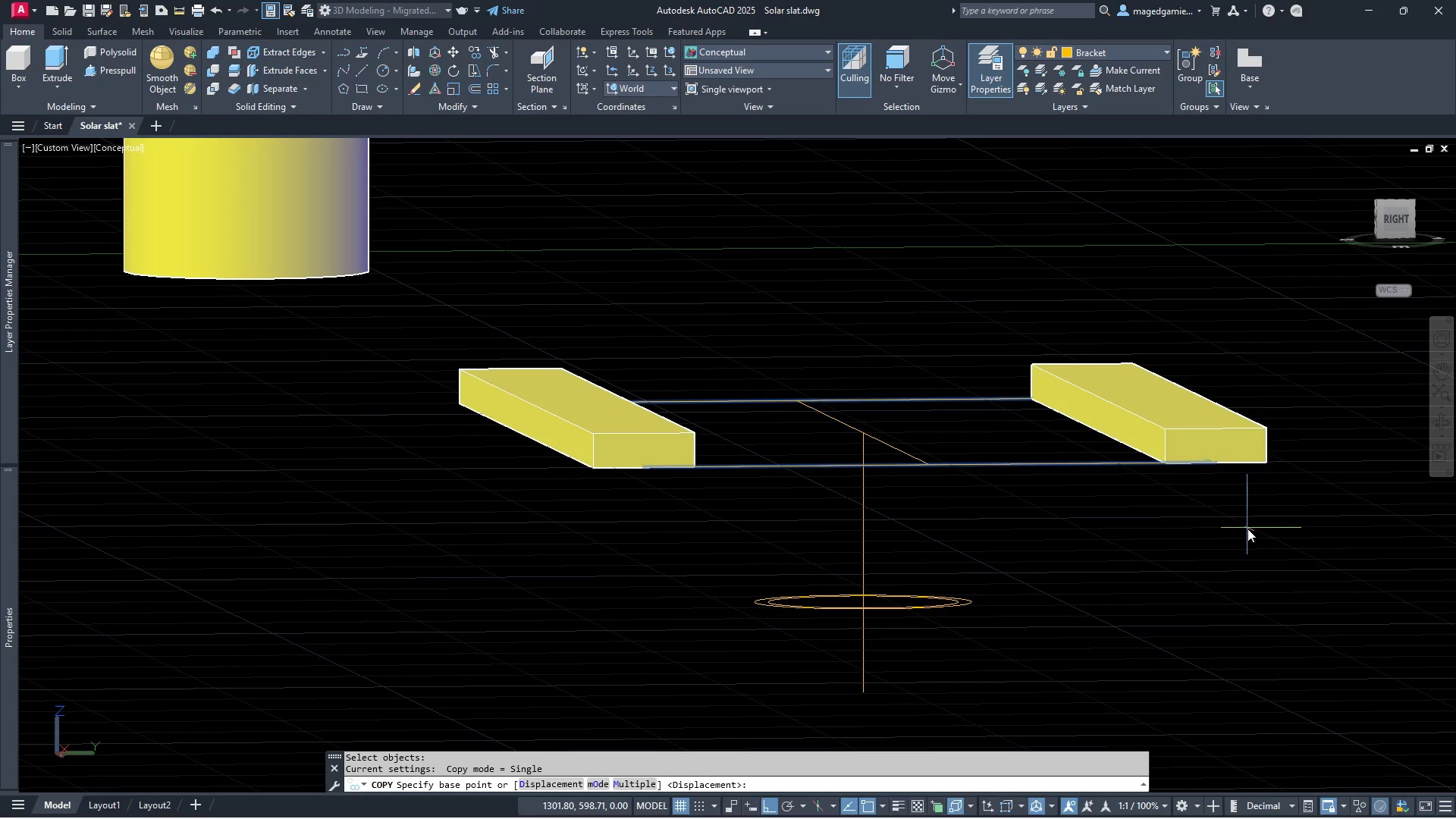 
left_click([1247, 529])
 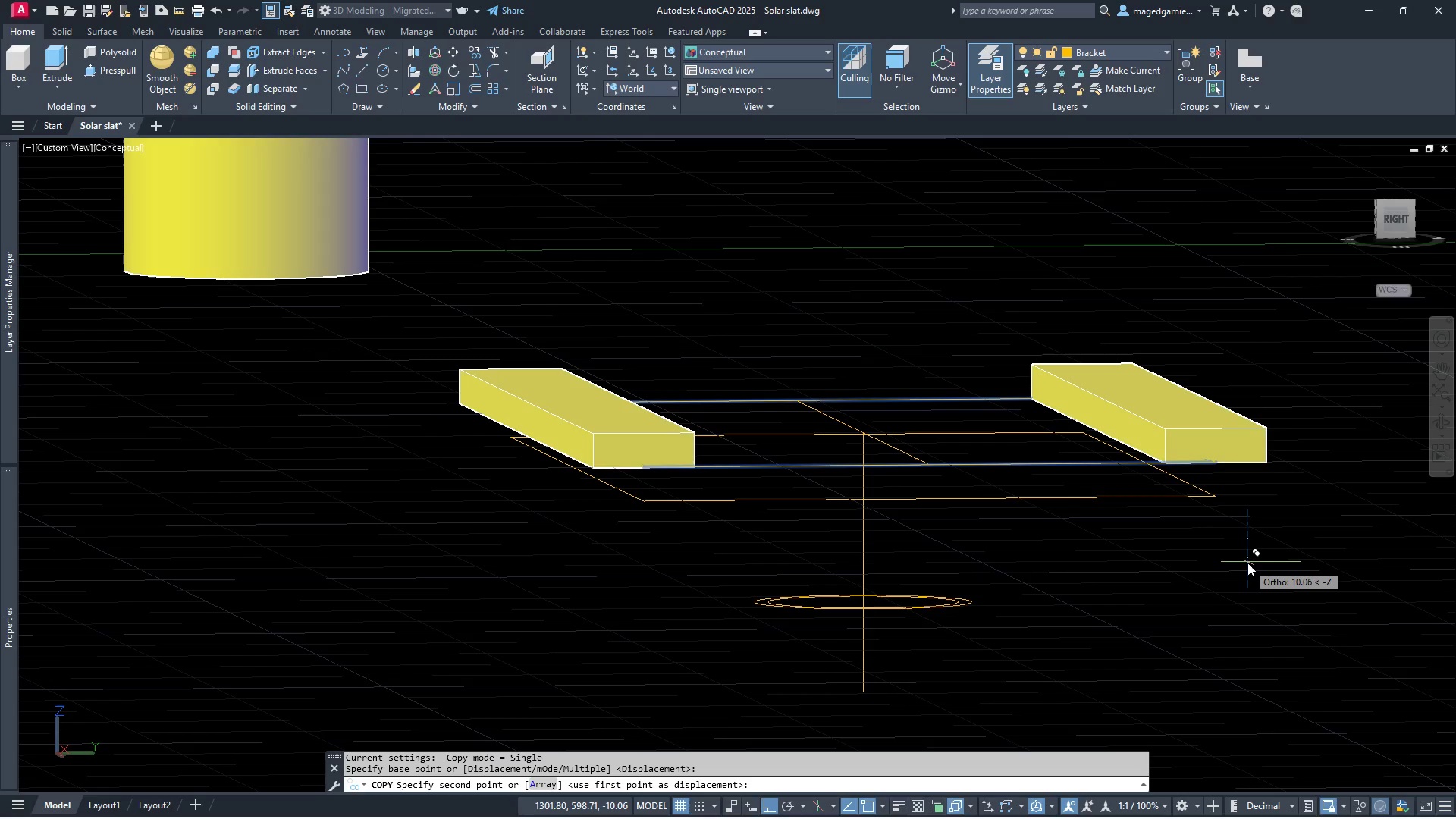 
key(Enter)
 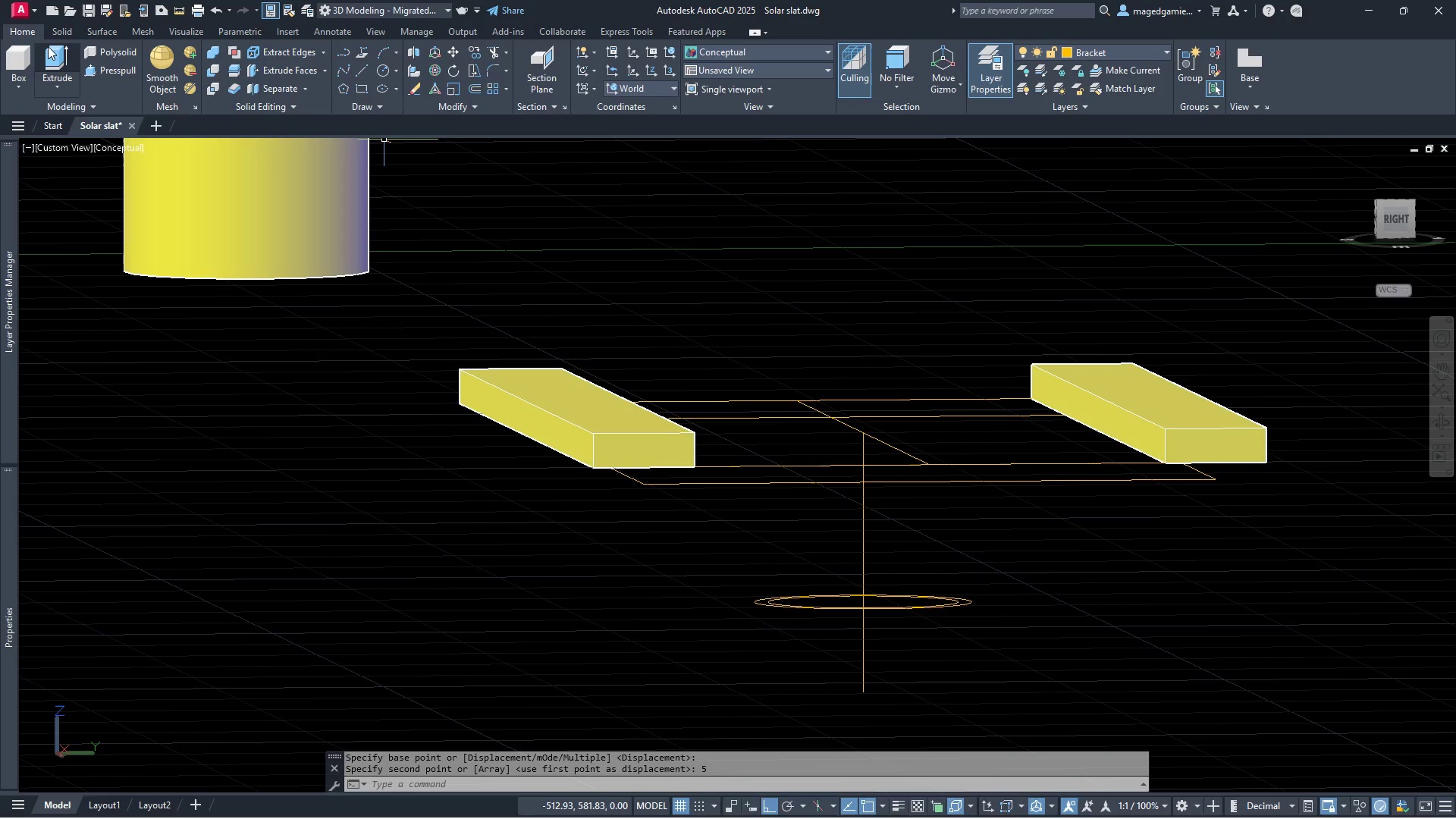 
left_click([104, 29])
 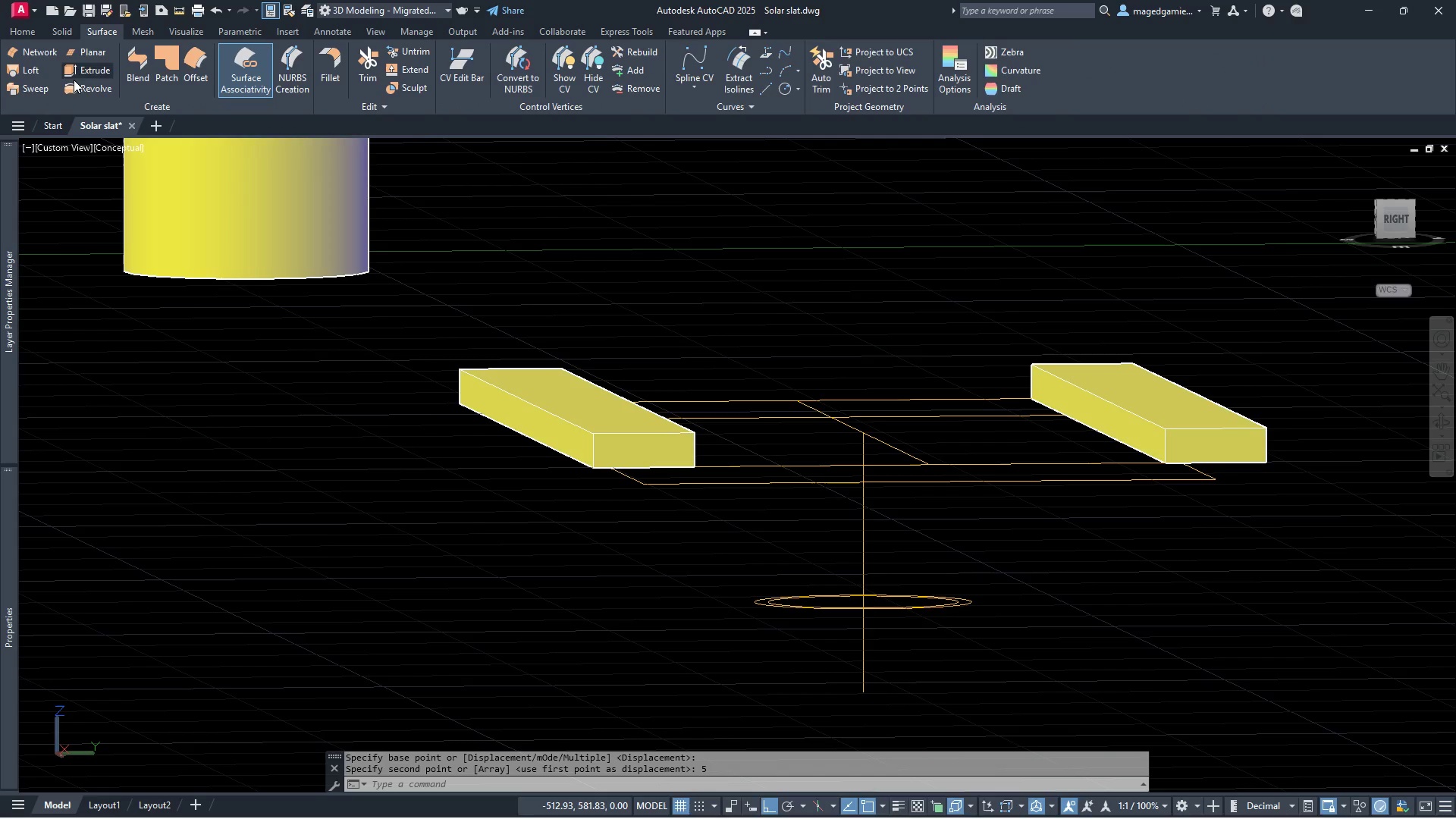 
left_click([33, 72])
 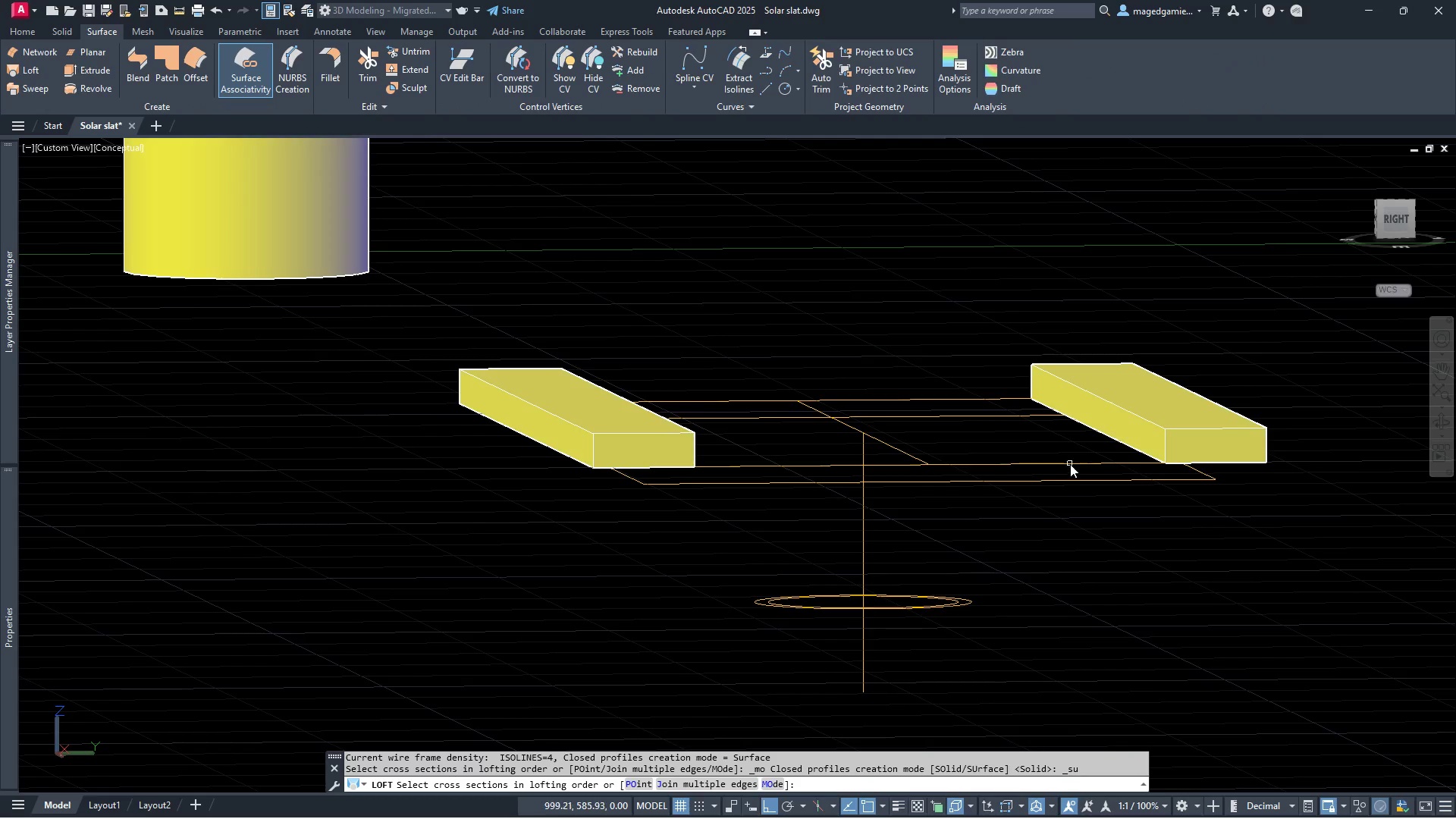 
left_click([1070, 464])
 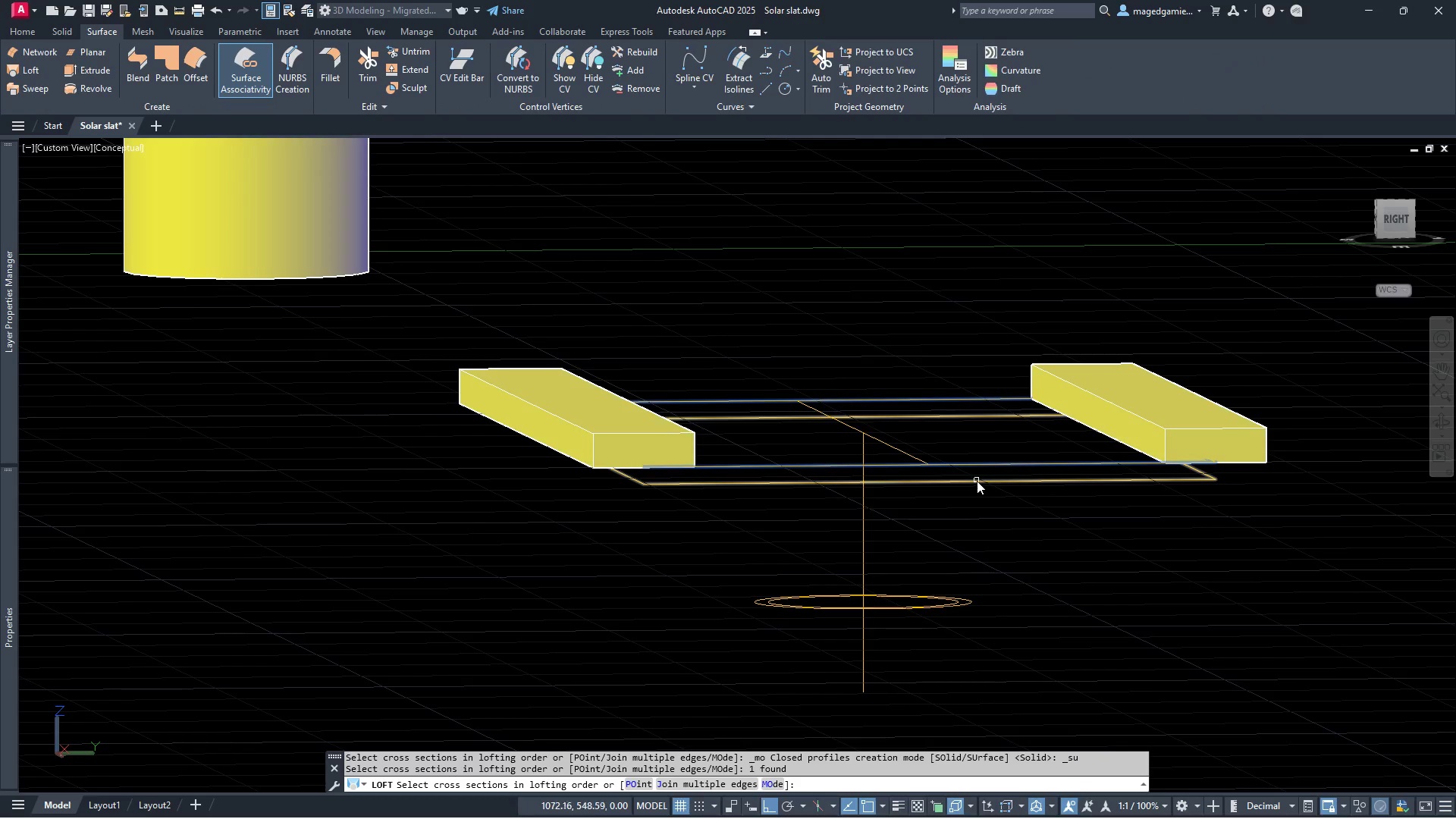 
left_click([973, 482])
 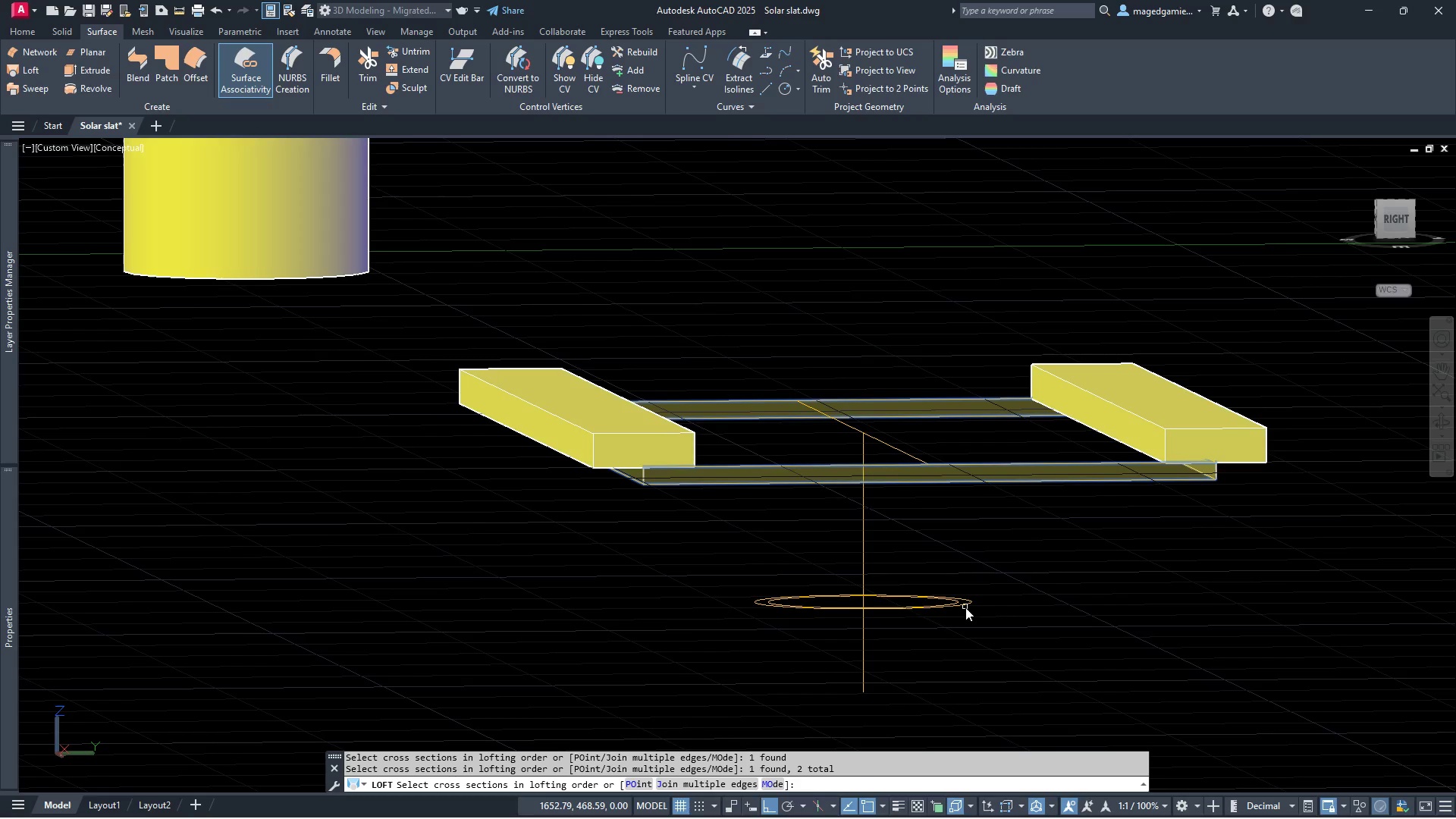 
left_click([965, 604])
 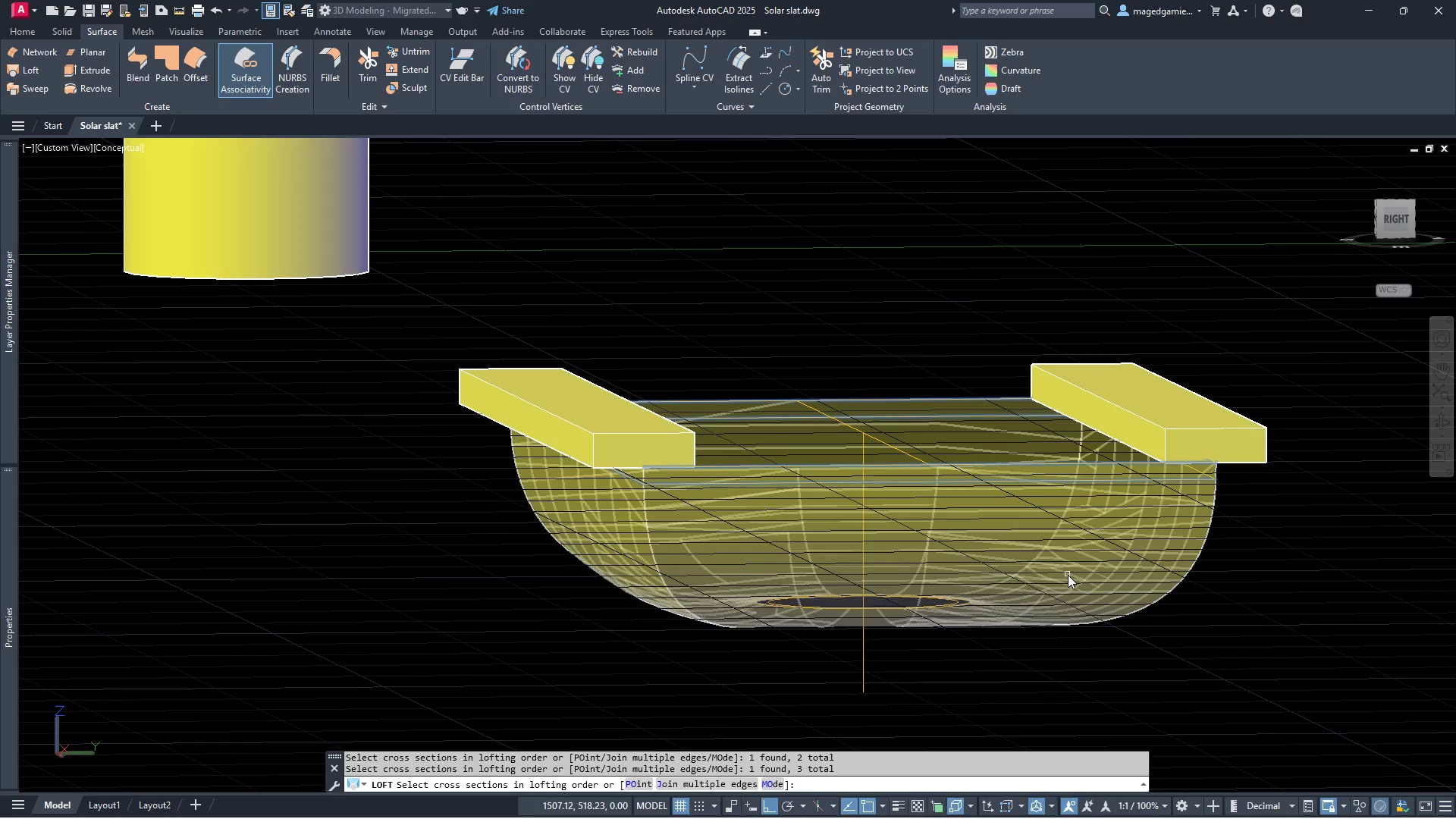 
key(Escape)
 